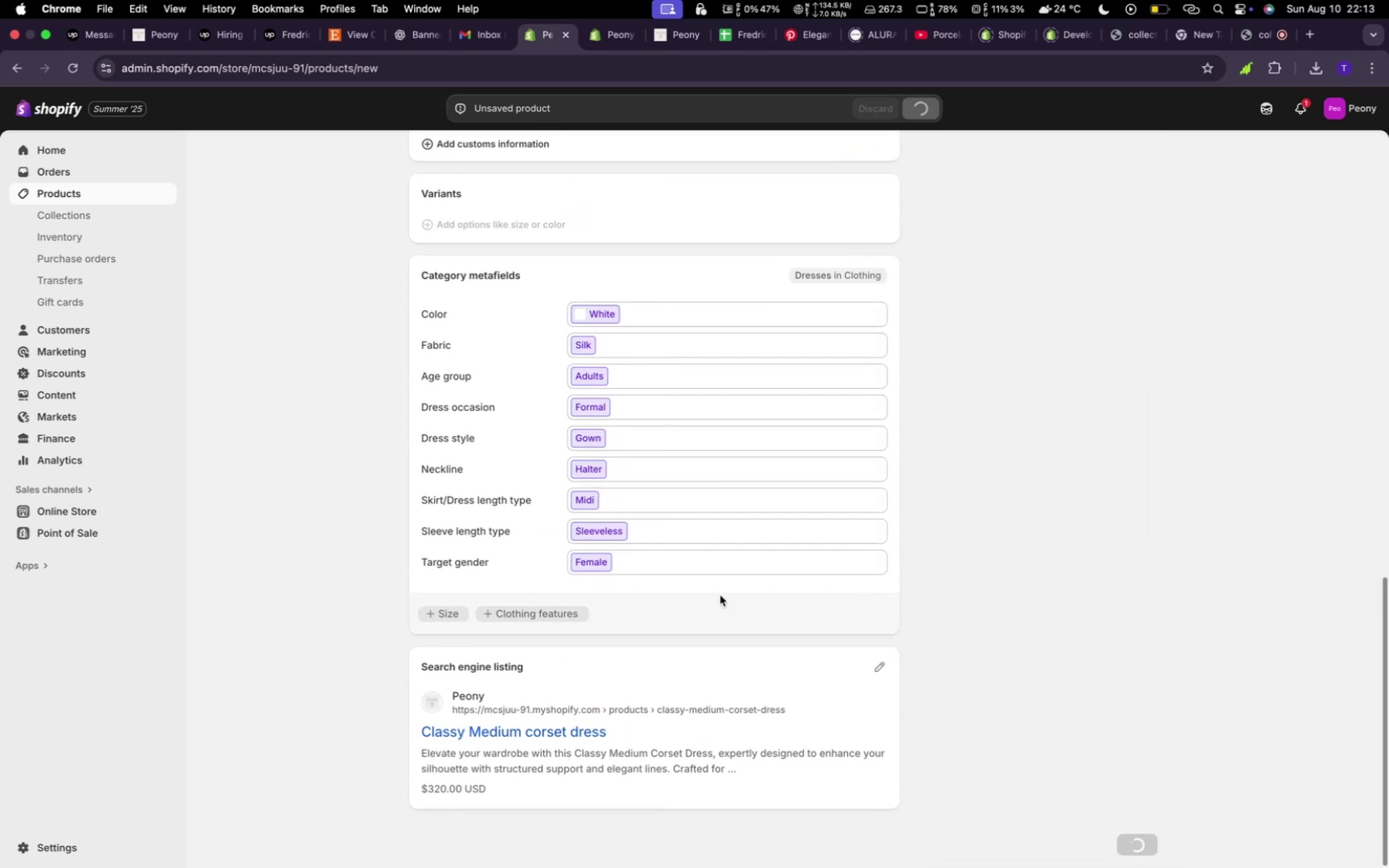 
scroll: coordinate [584, 563], scroll_direction: up, amount: 41.0
 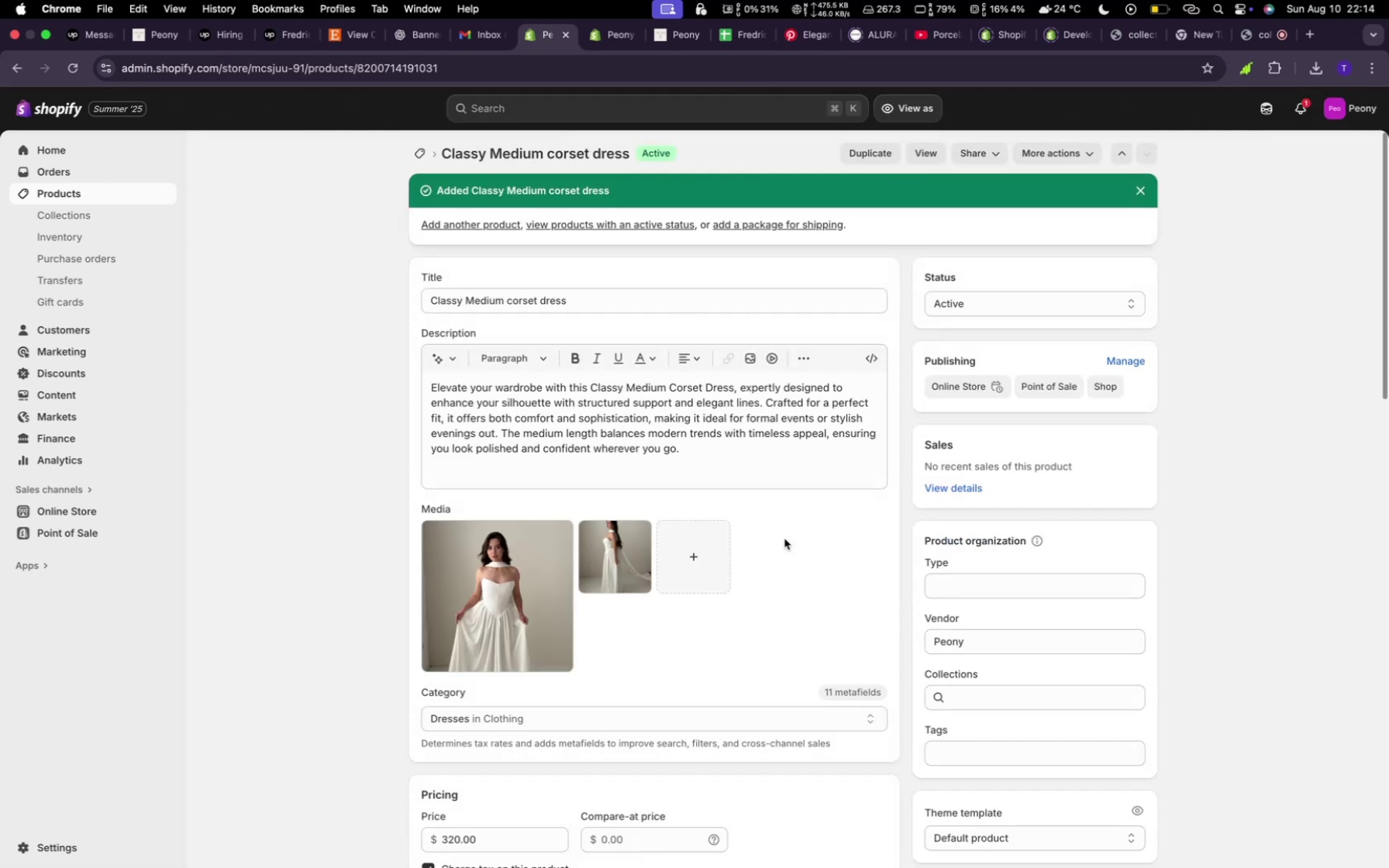 
wait(6.85)
 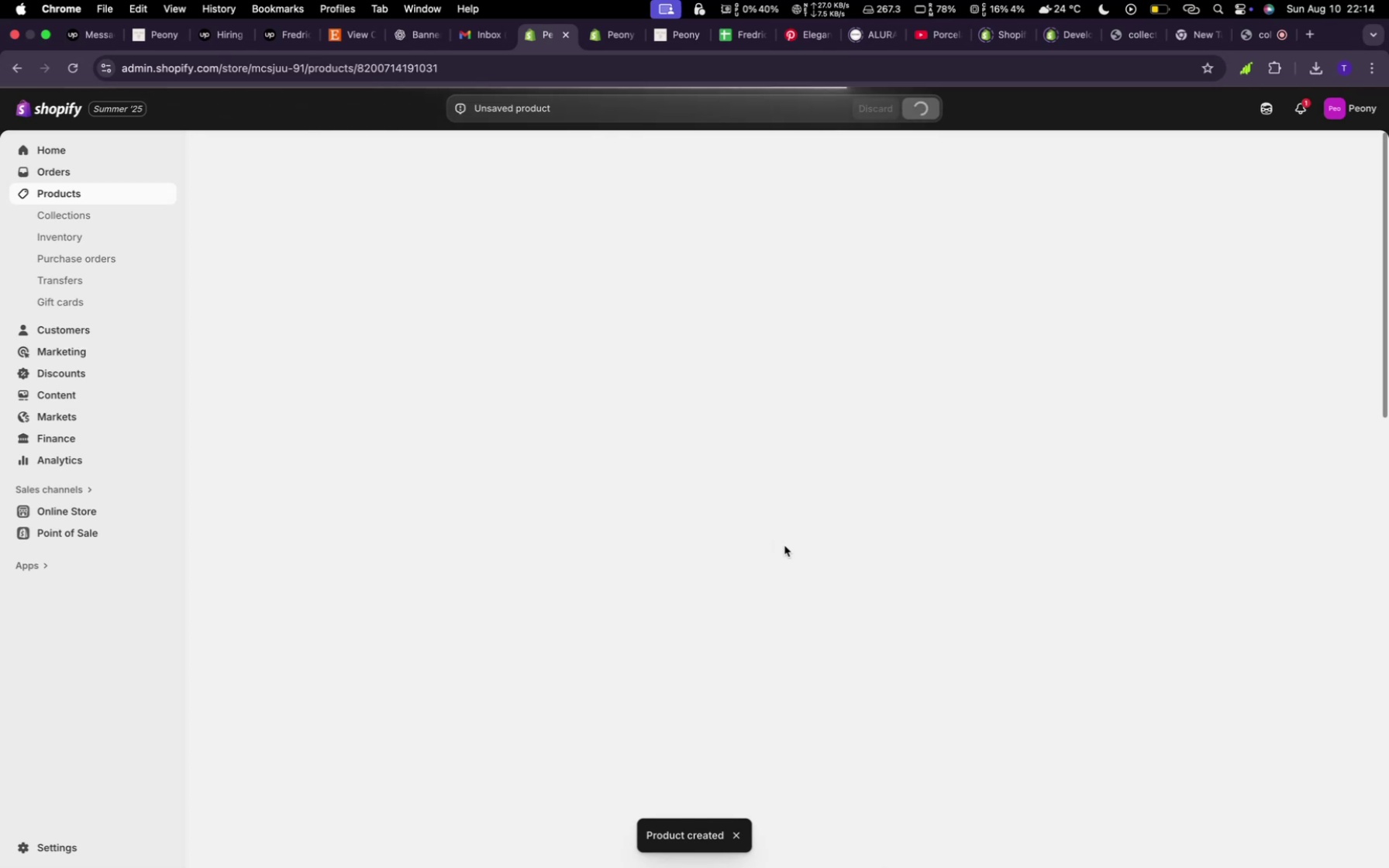 
left_click([420, 151])
 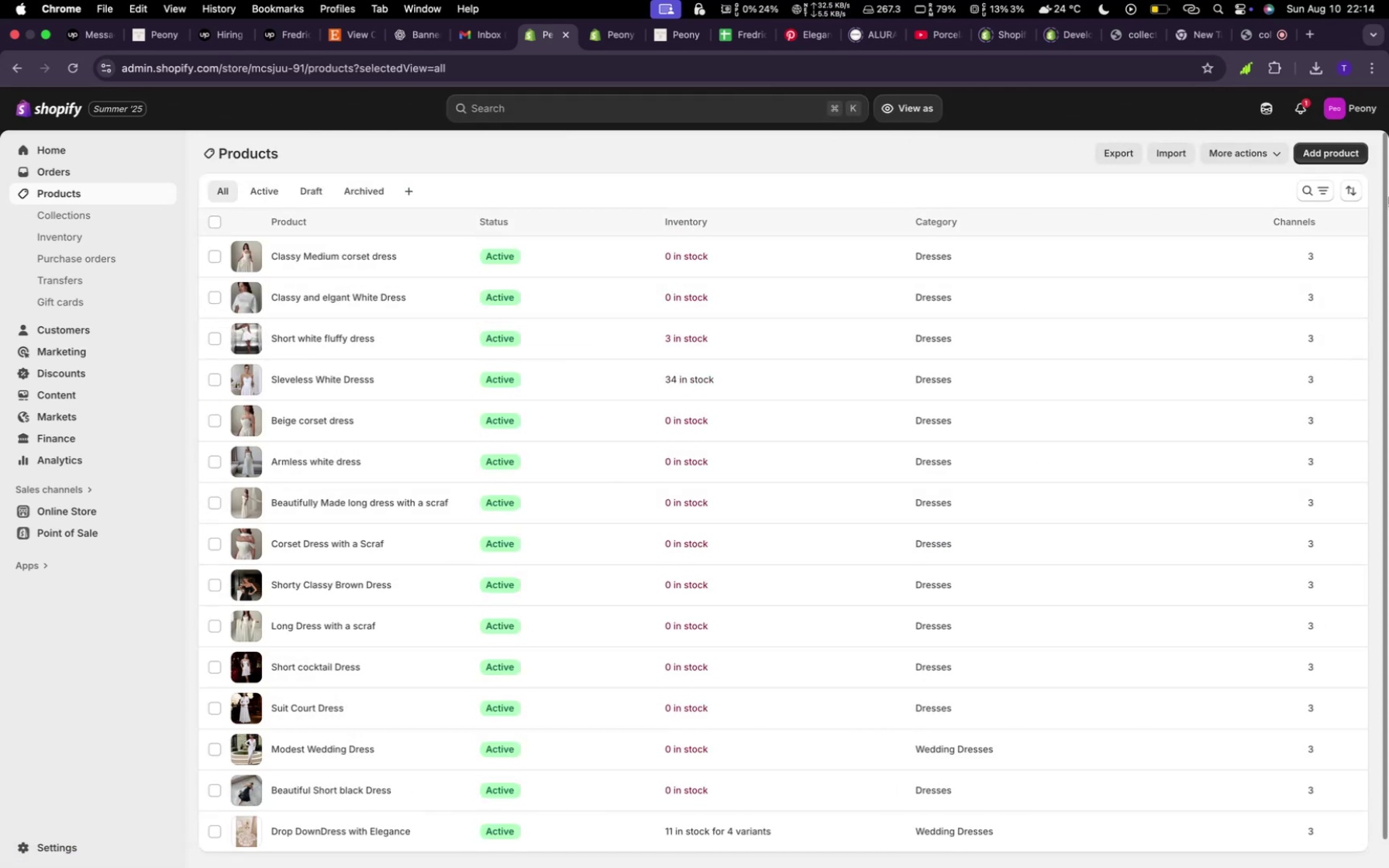 
left_click([1335, 160])
 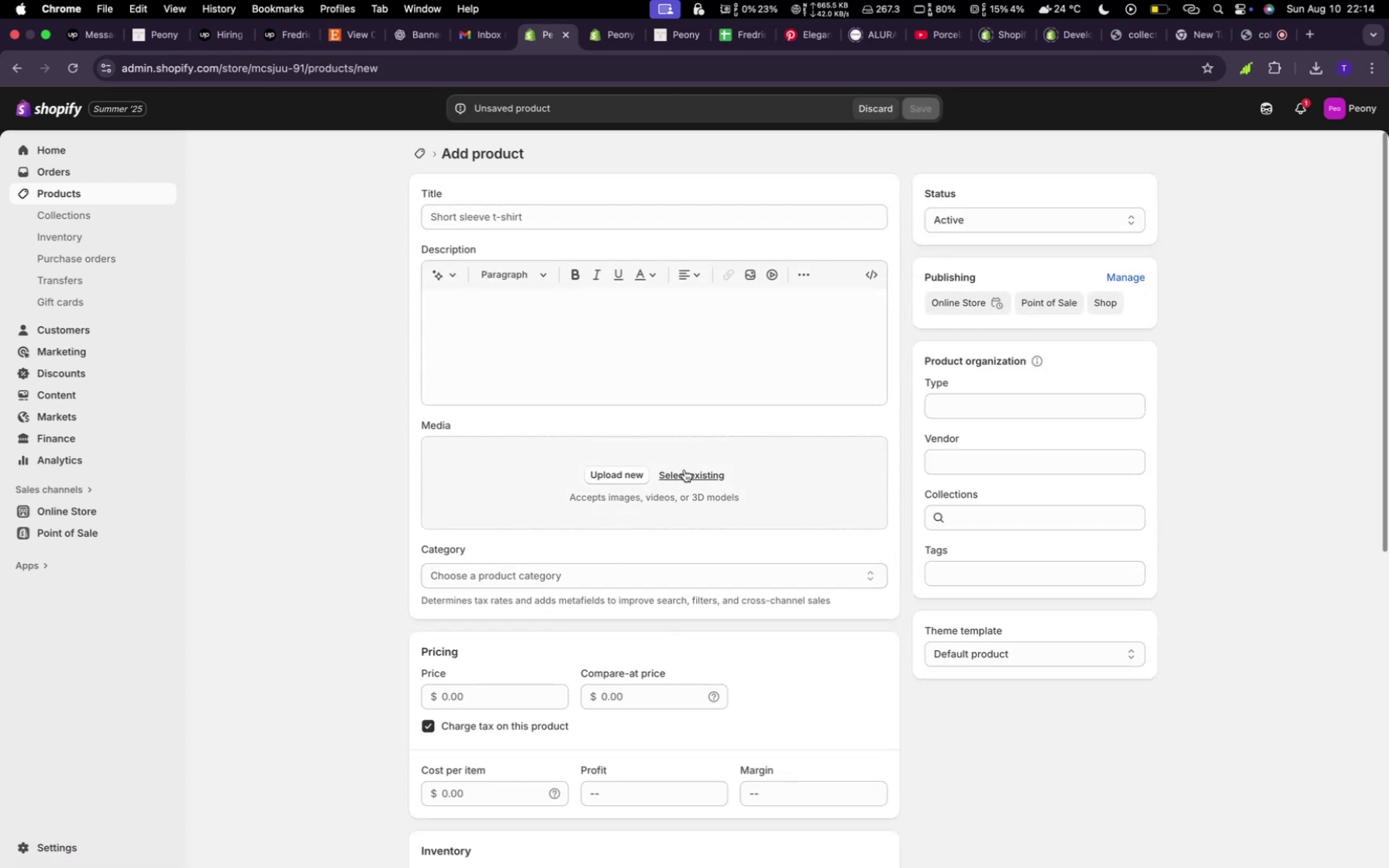 
left_click_drag(start_coordinate=[686, 468], to_coordinate=[686, 463])
 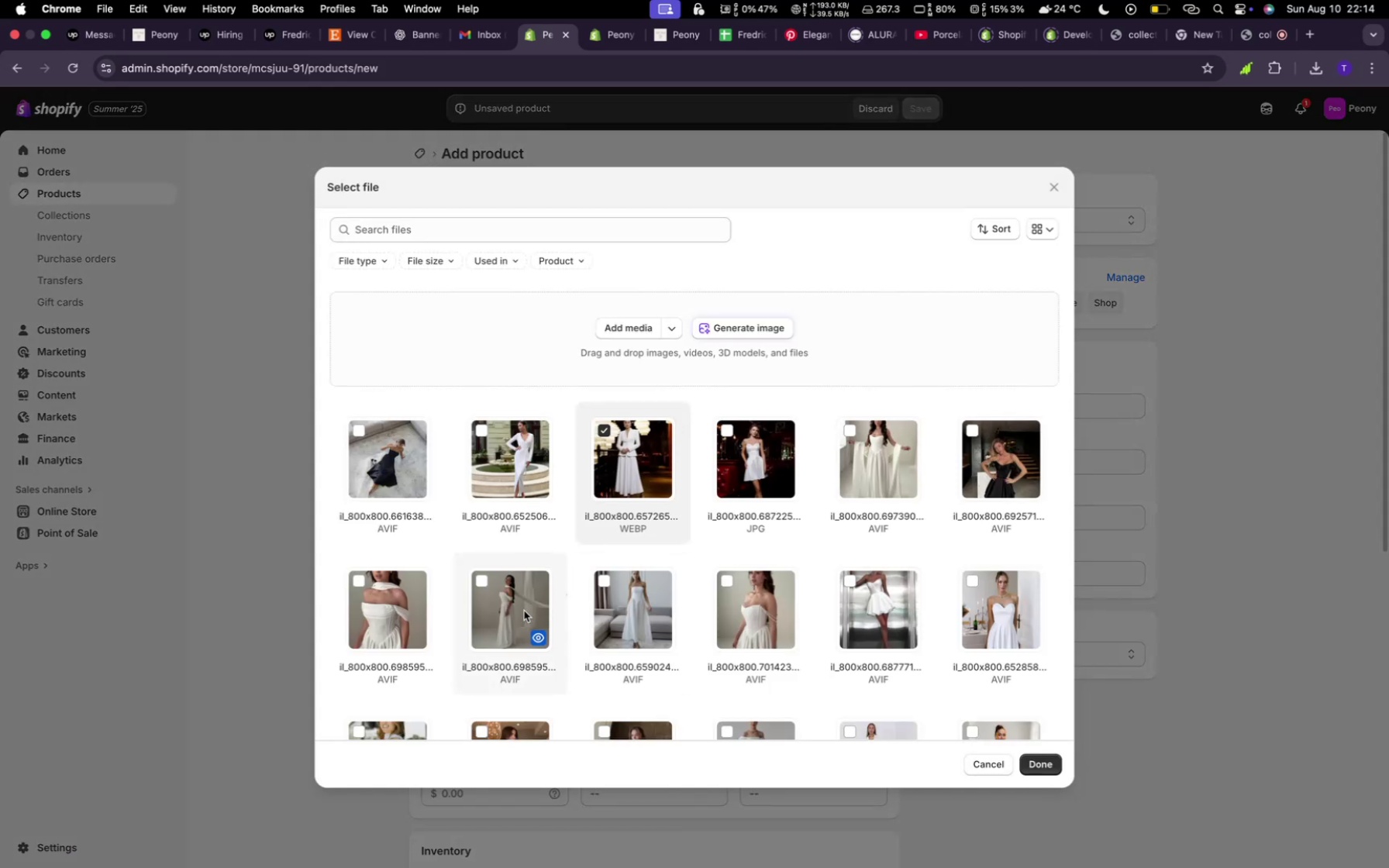 
scroll: coordinate [583, 547], scroll_direction: down, amount: 10.0
 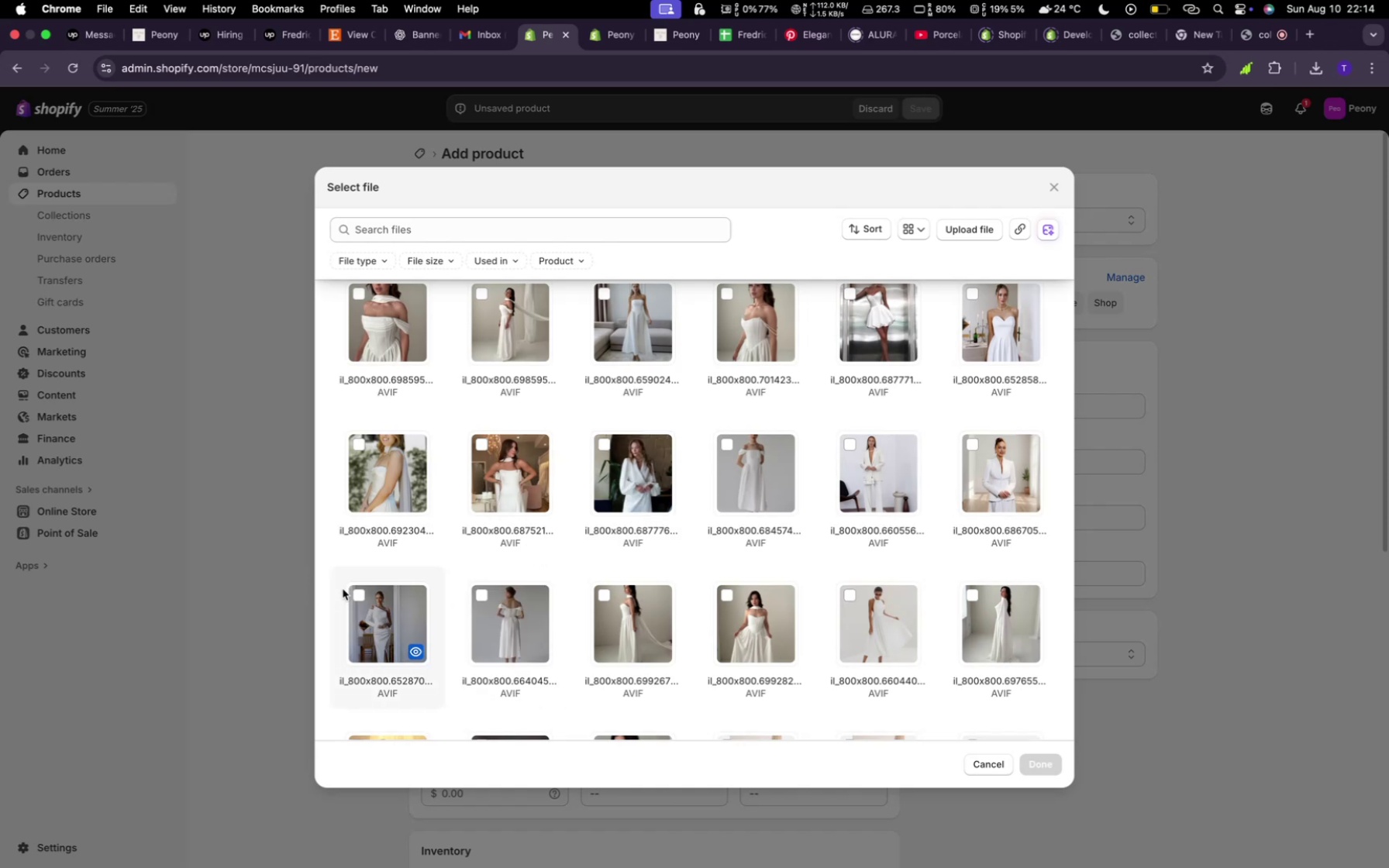 
left_click([360, 598])
 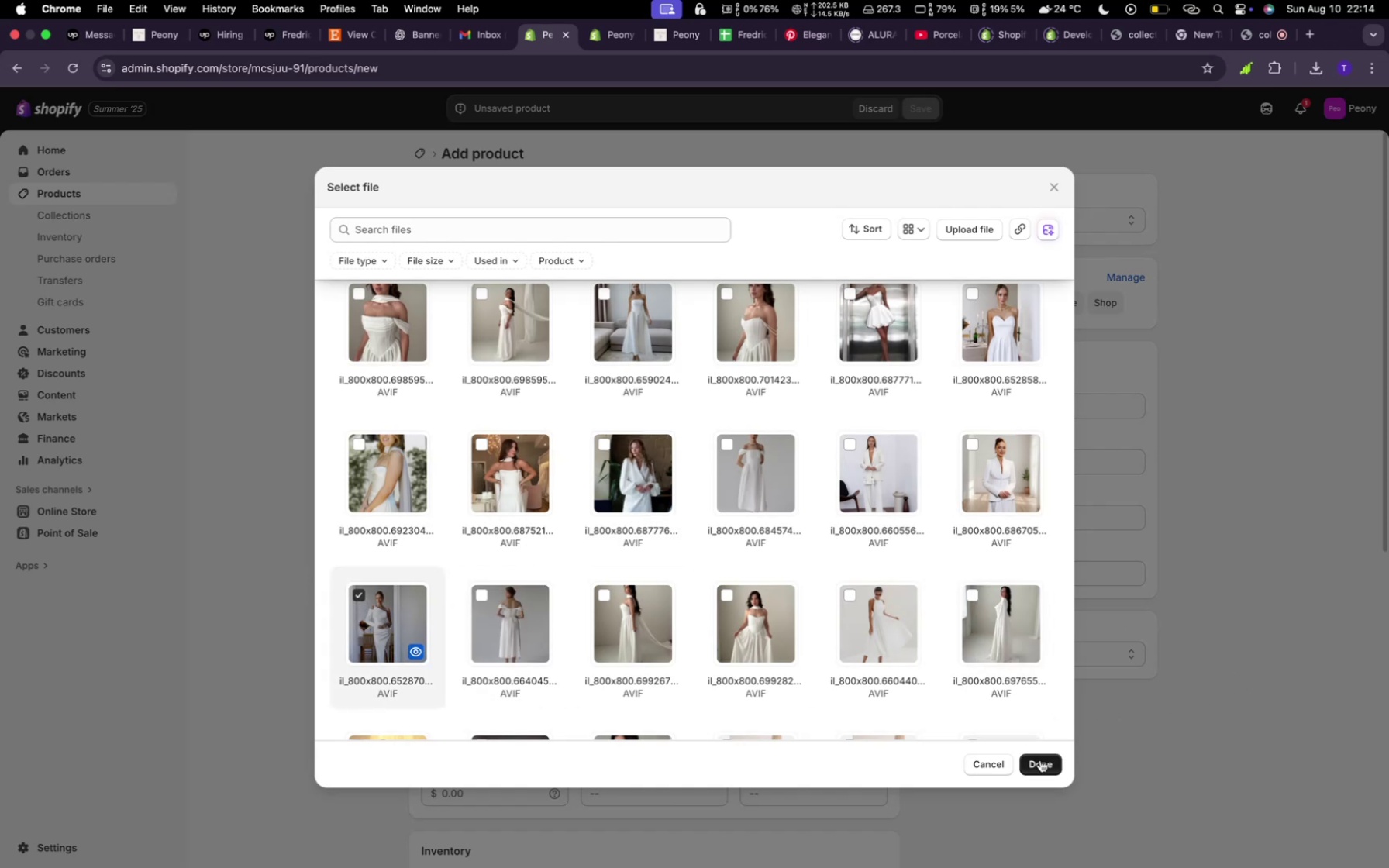 
left_click([1040, 760])
 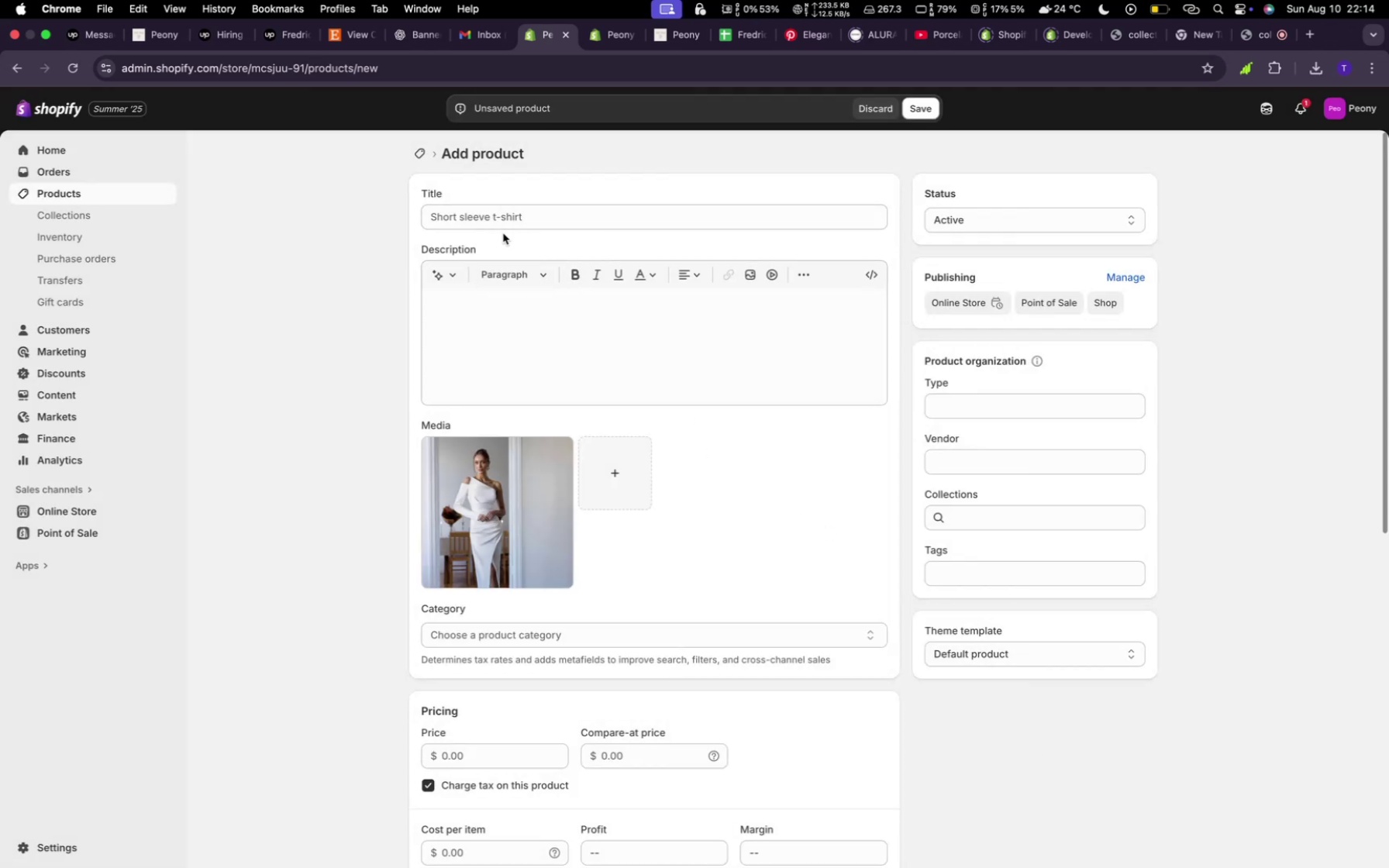 
left_click([502, 223])
 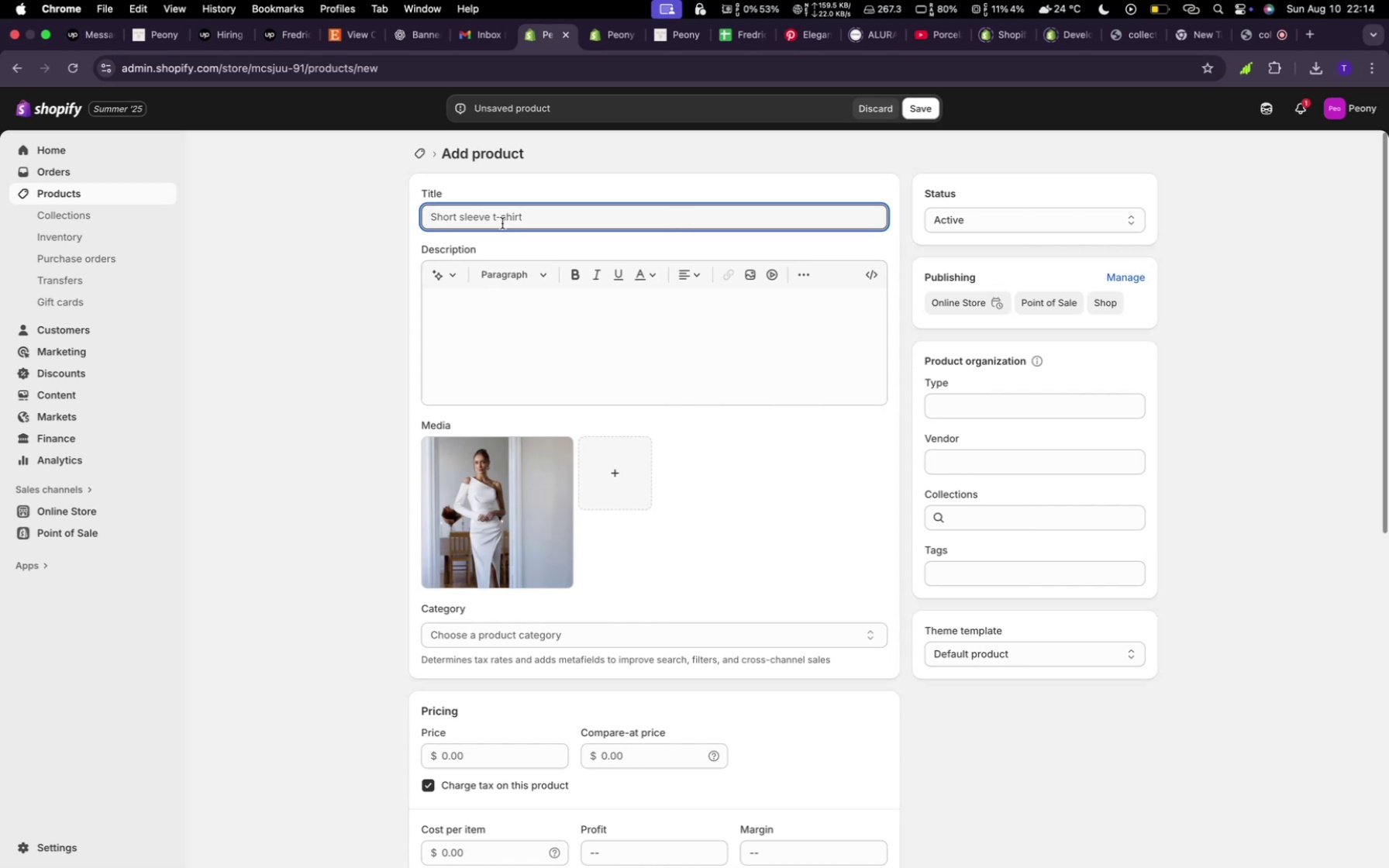 
type(One hand Dress)
 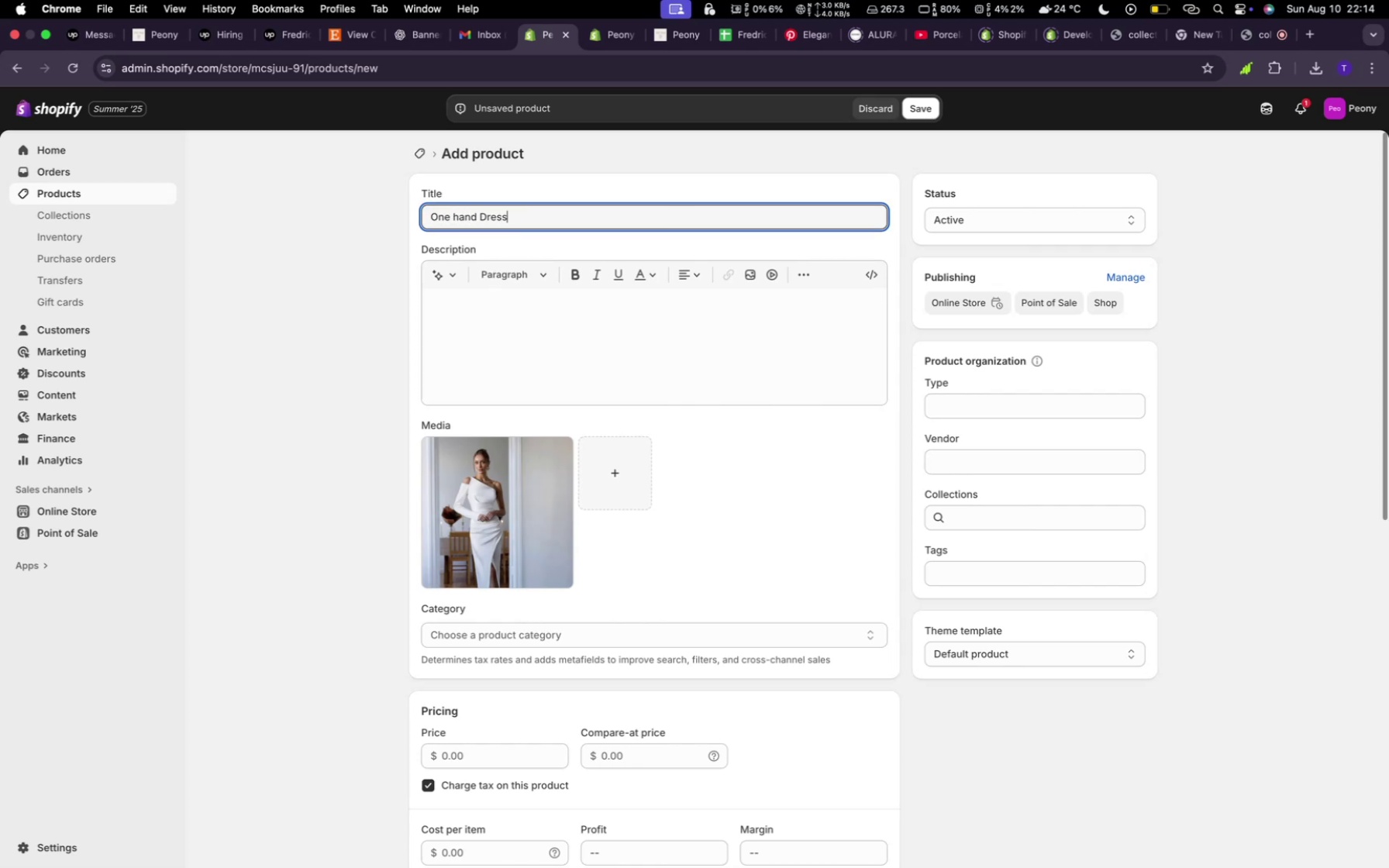 
left_click([452, 270])
 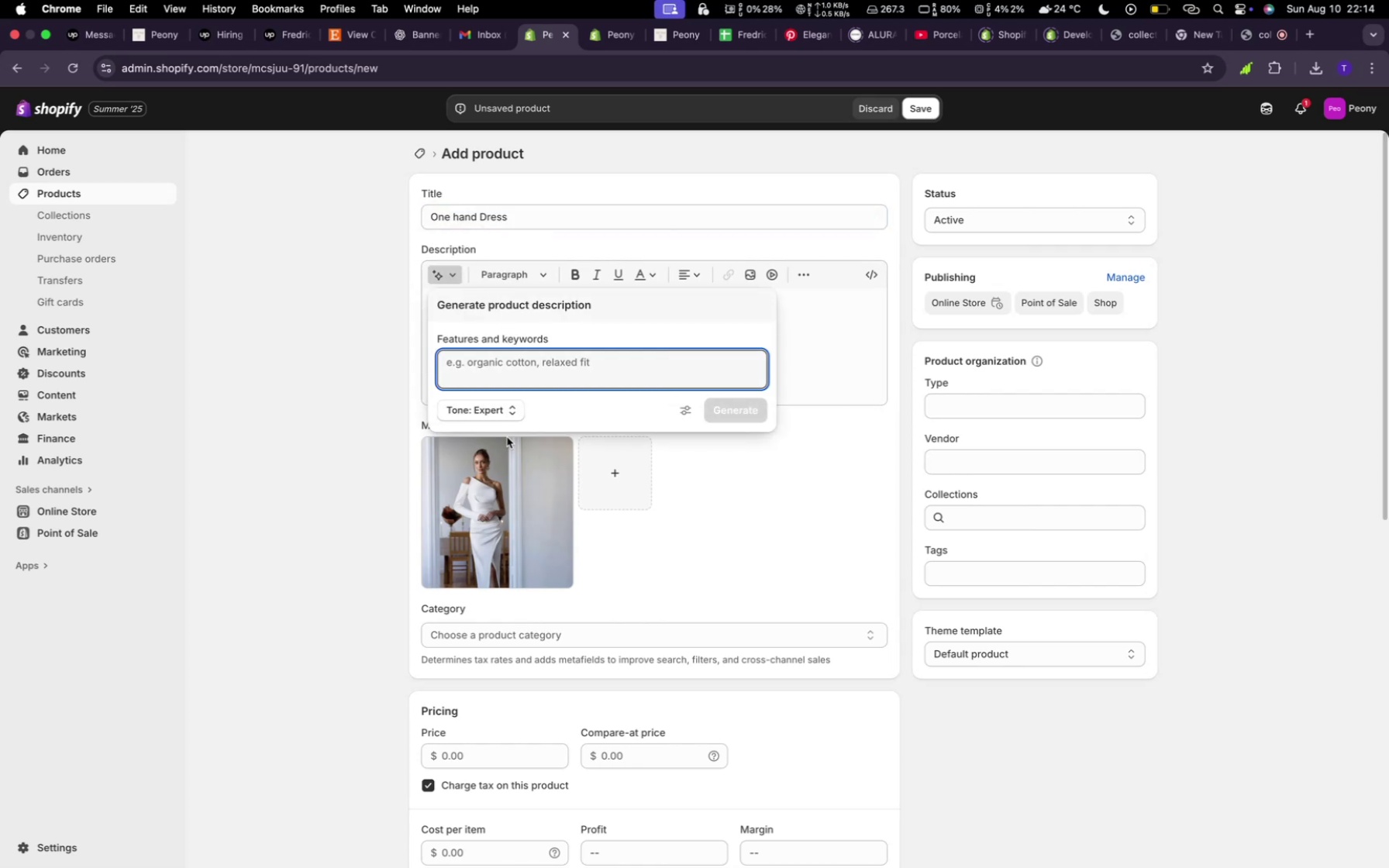 
type(random)
 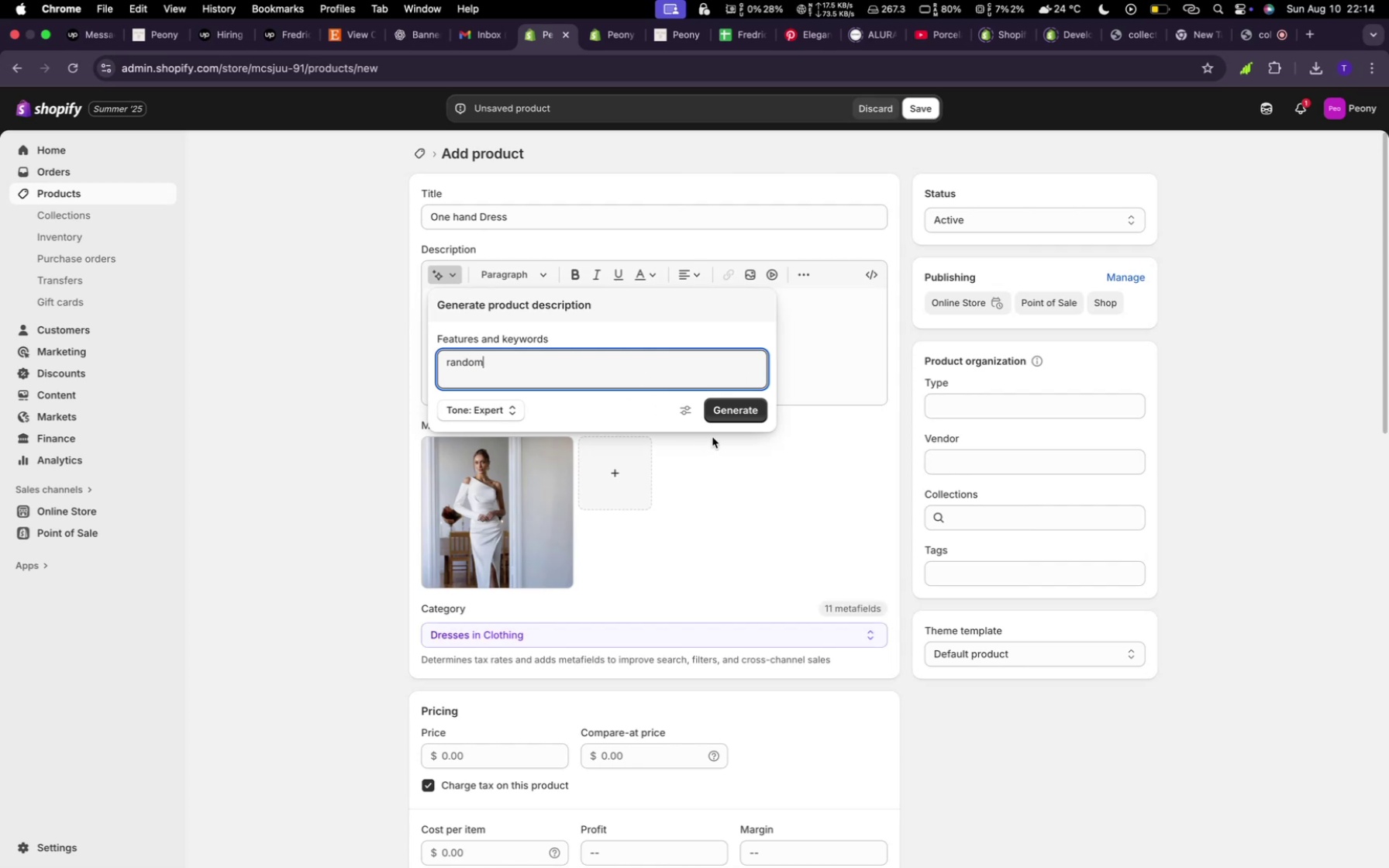 
left_click([720, 419])
 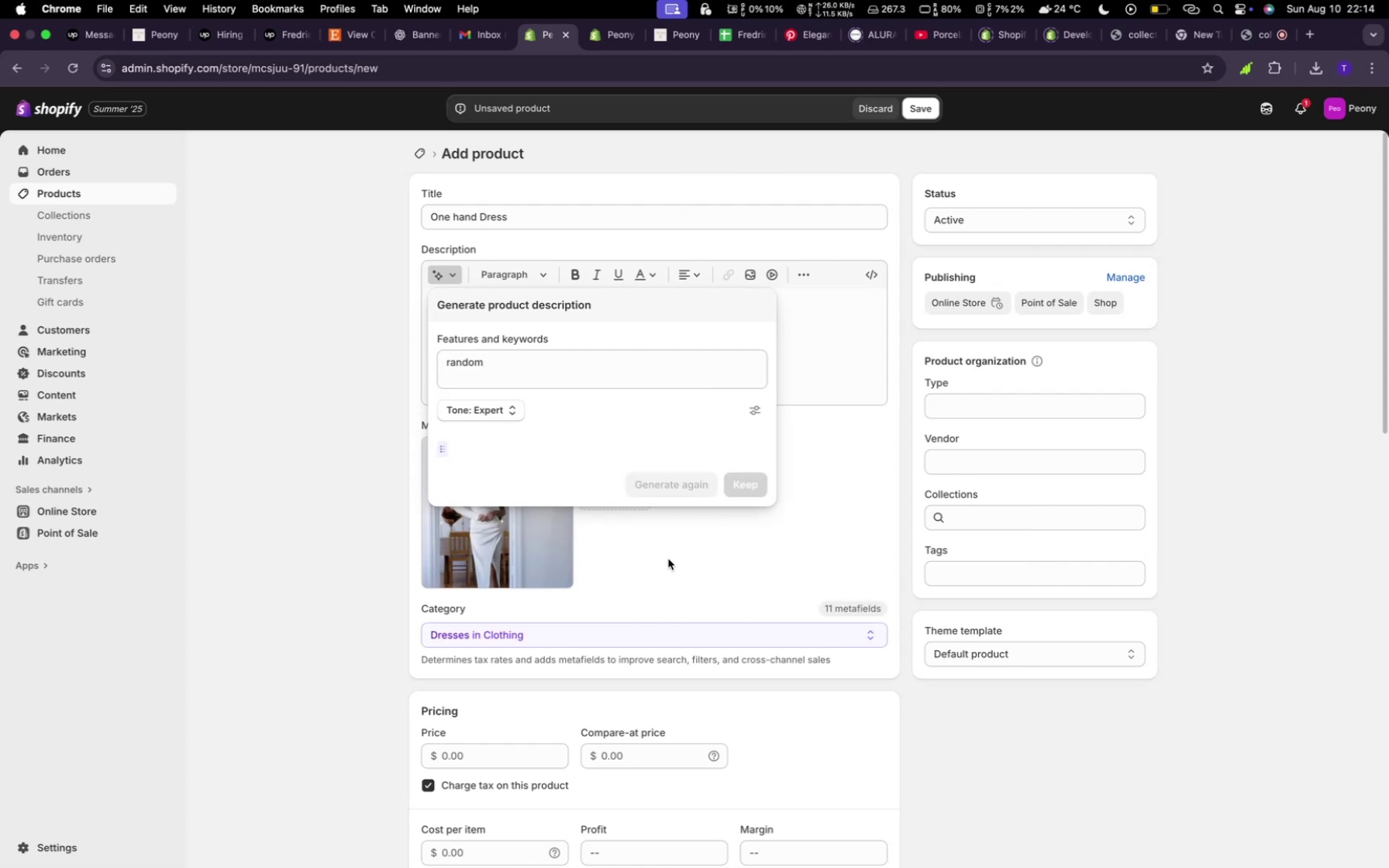 
mouse_move([594, 487])
 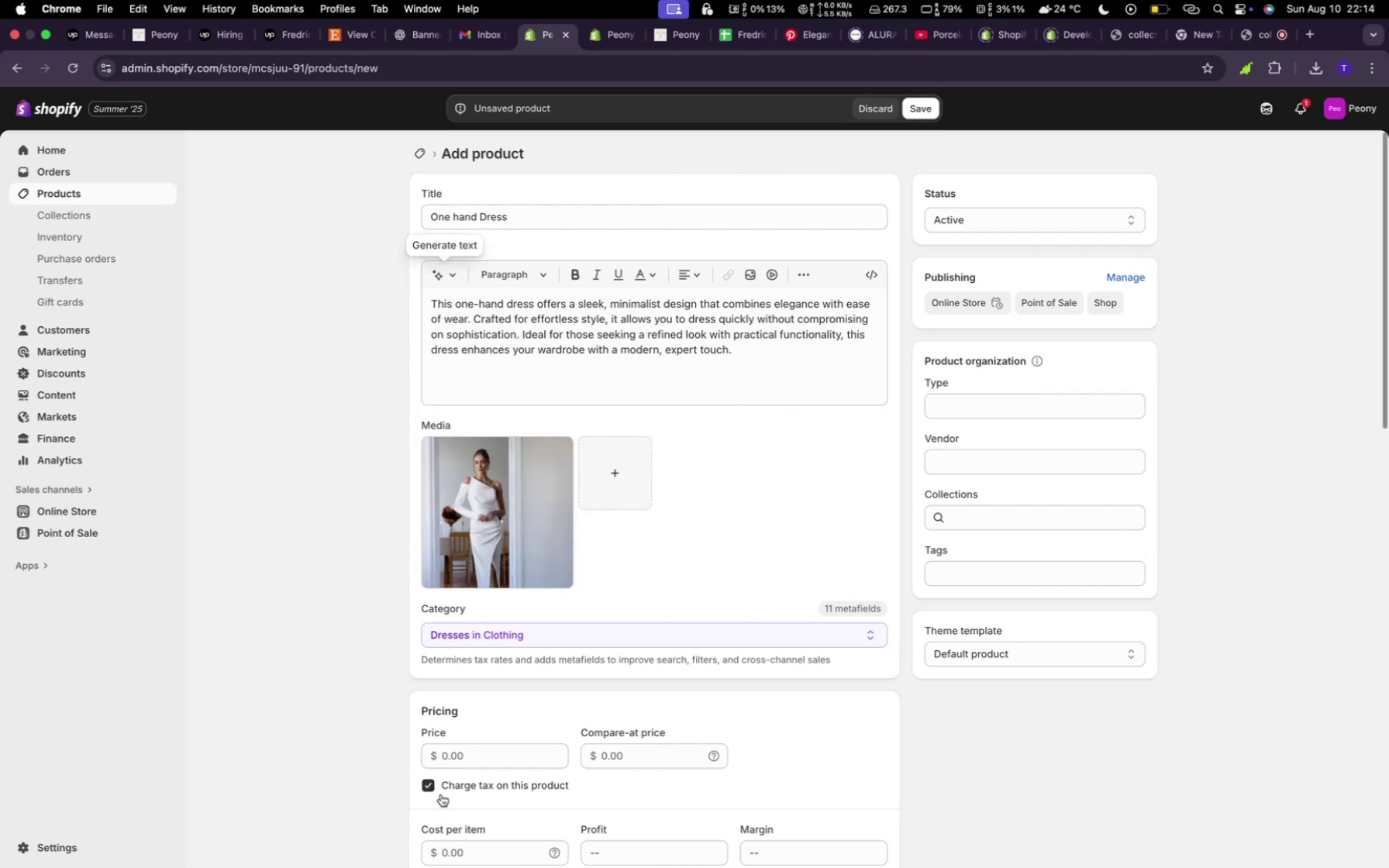 
left_click([461, 756])
 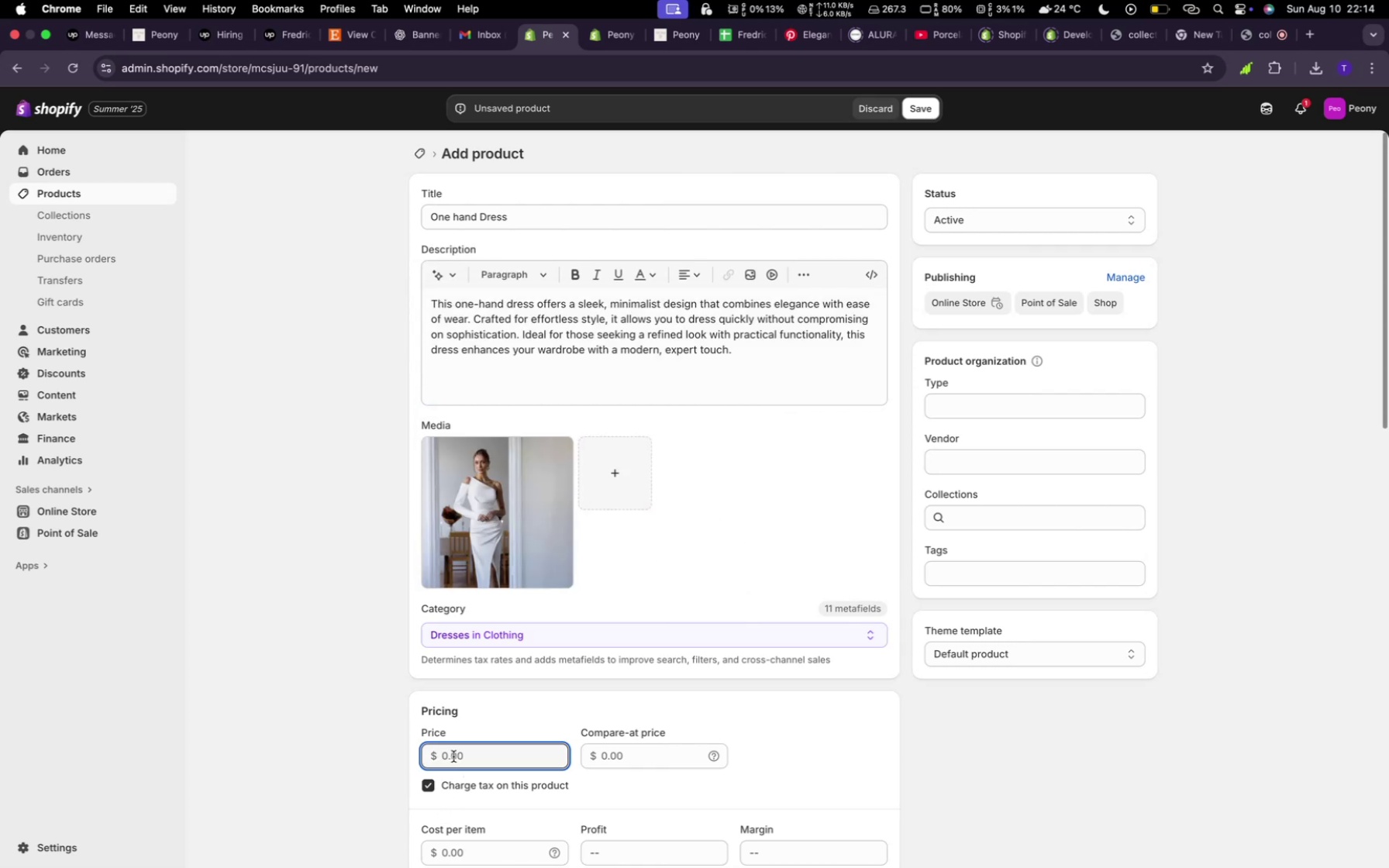 
type(230)
 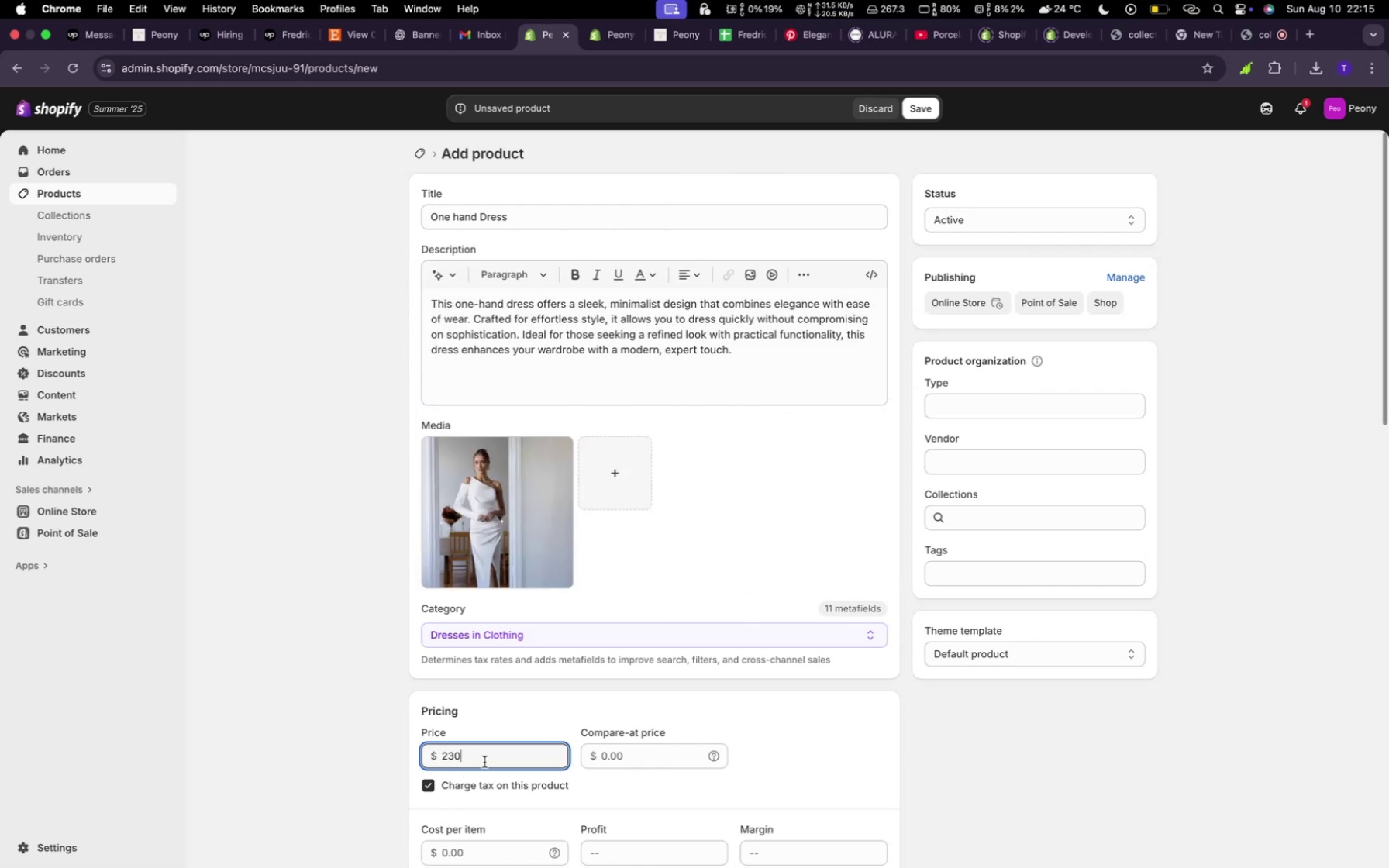 
scroll: coordinate [609, 694], scroll_direction: down, amount: 20.0
 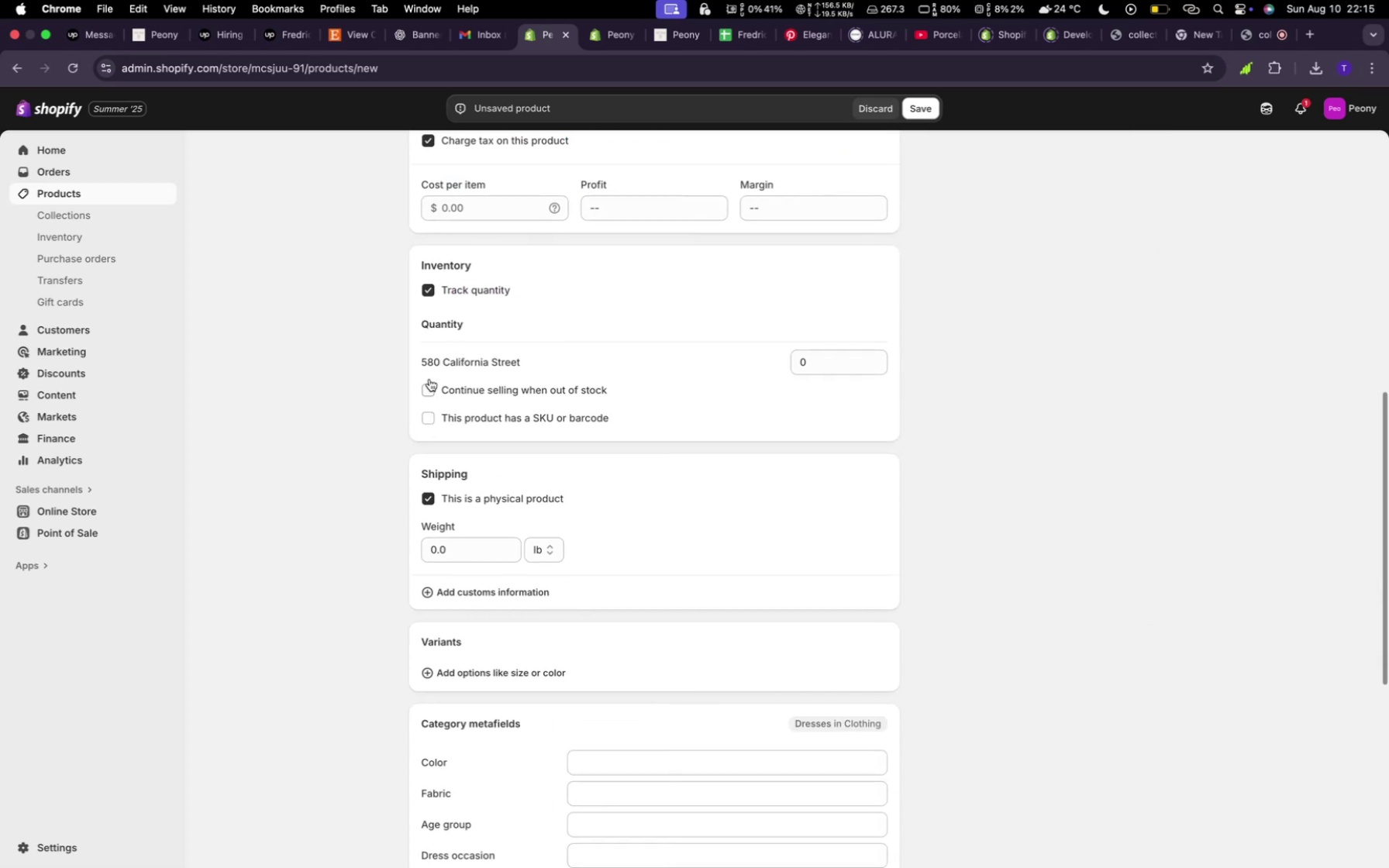 
left_click([433, 385])
 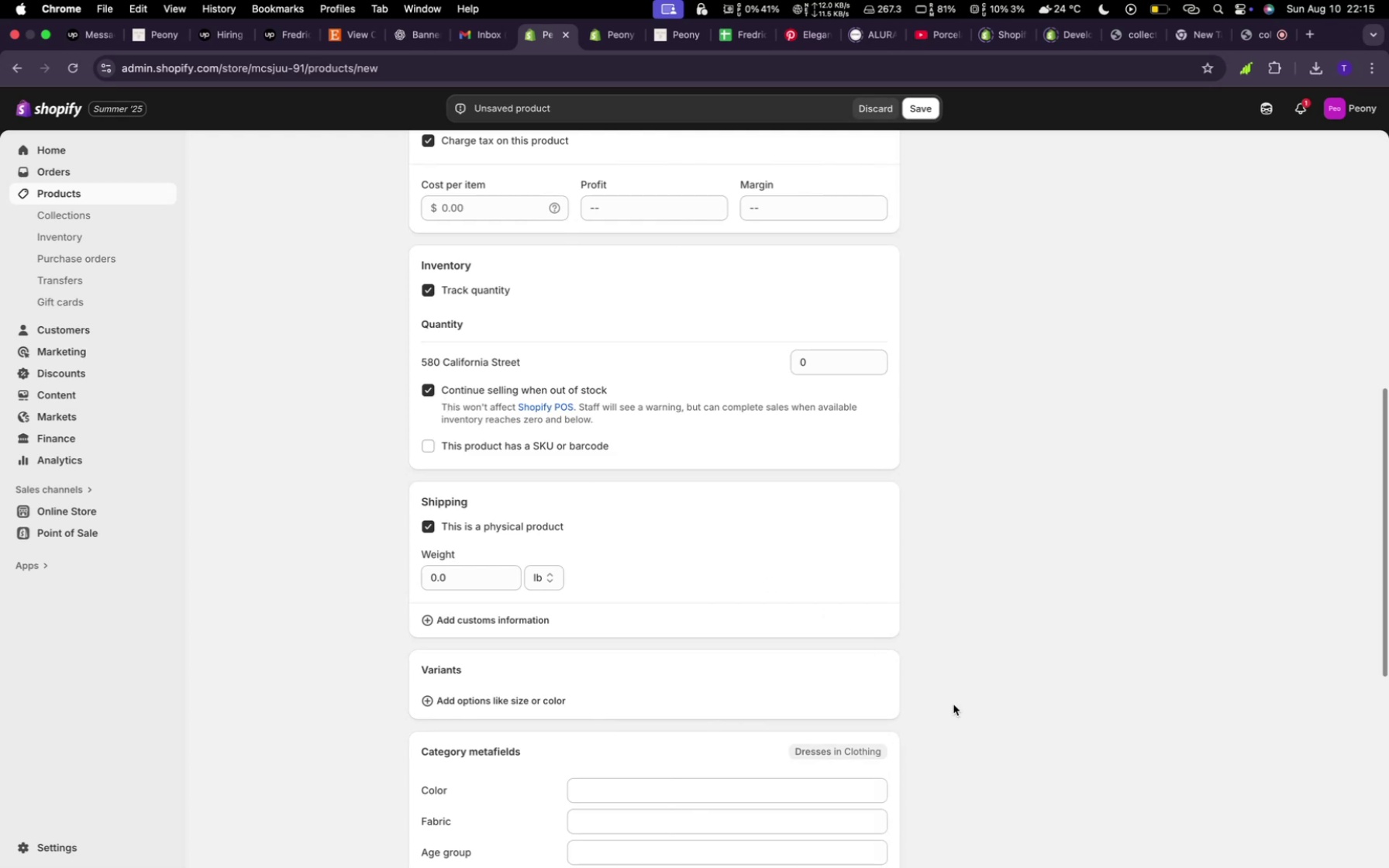 
scroll: coordinate [1093, 804], scroll_direction: down, amount: 26.0
 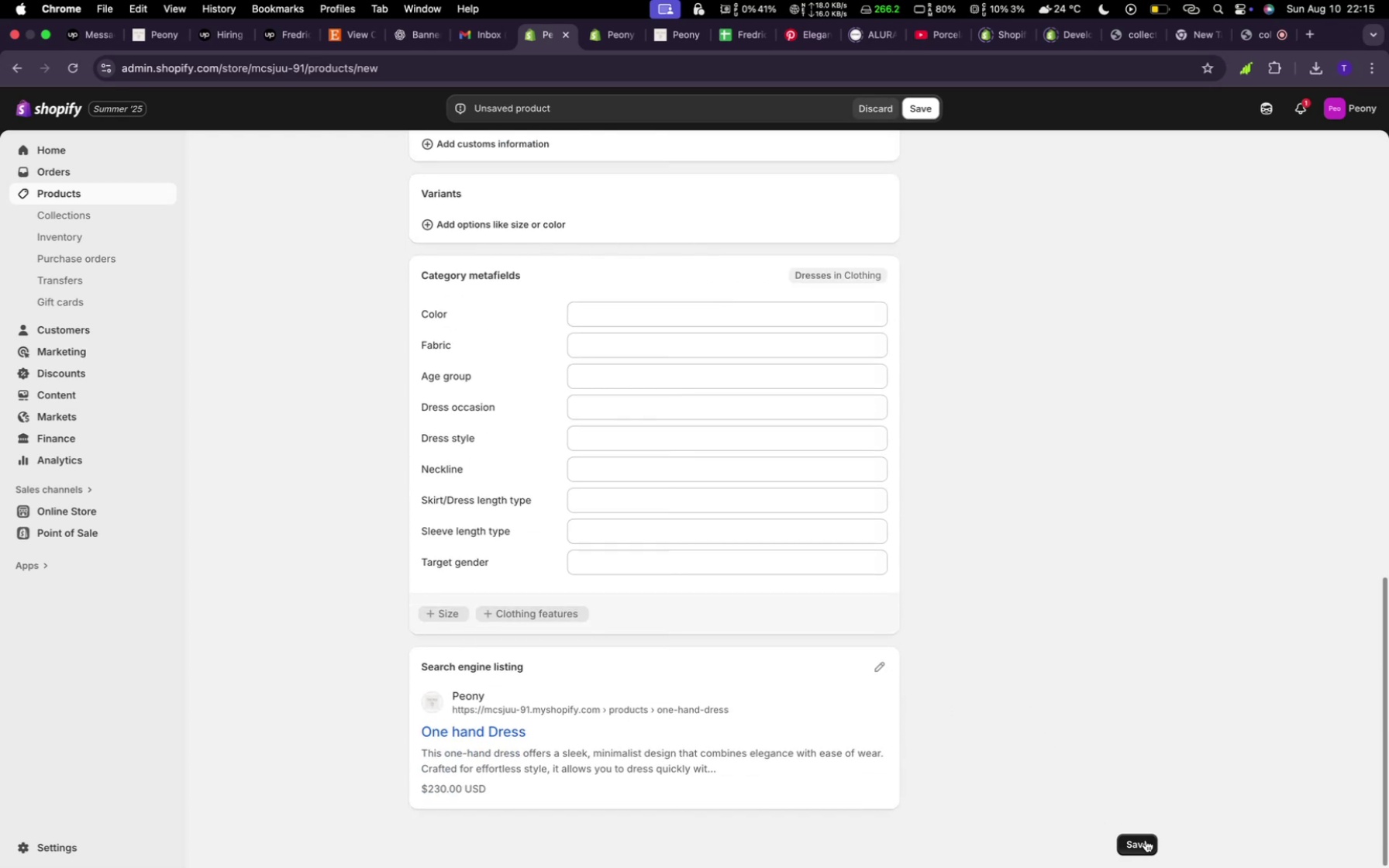 
left_click([1144, 839])
 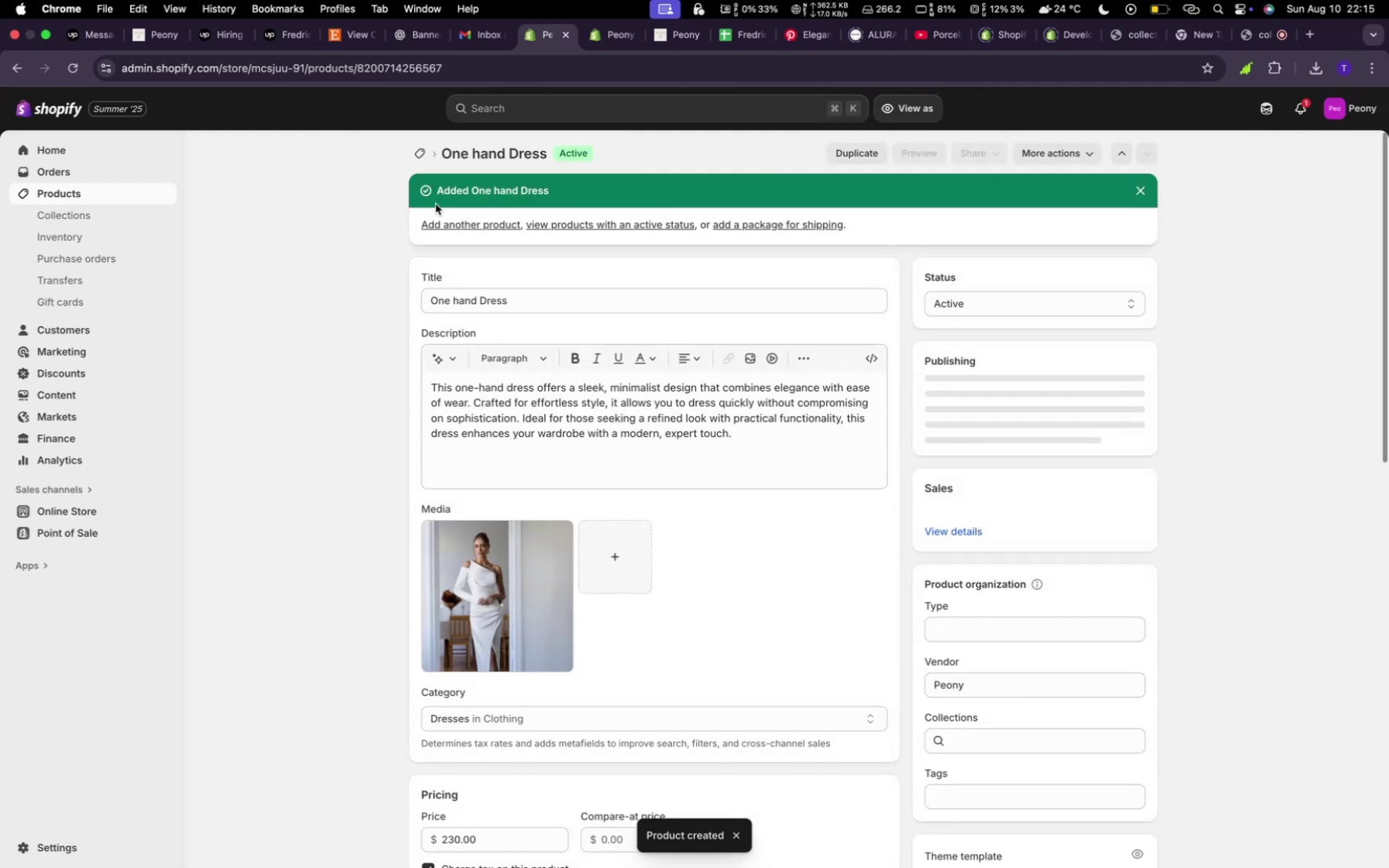 
wait(6.16)
 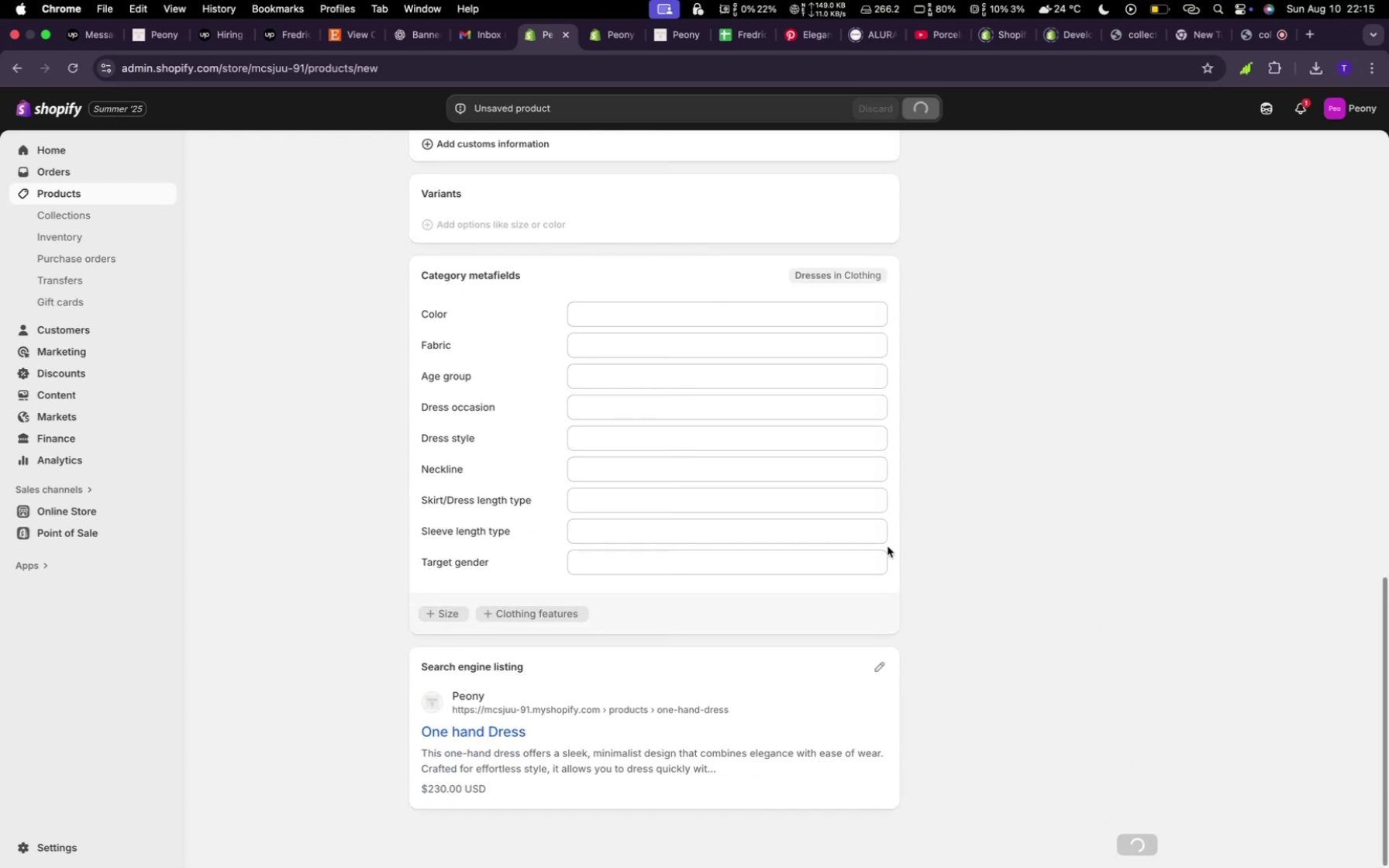 
left_click([422, 151])
 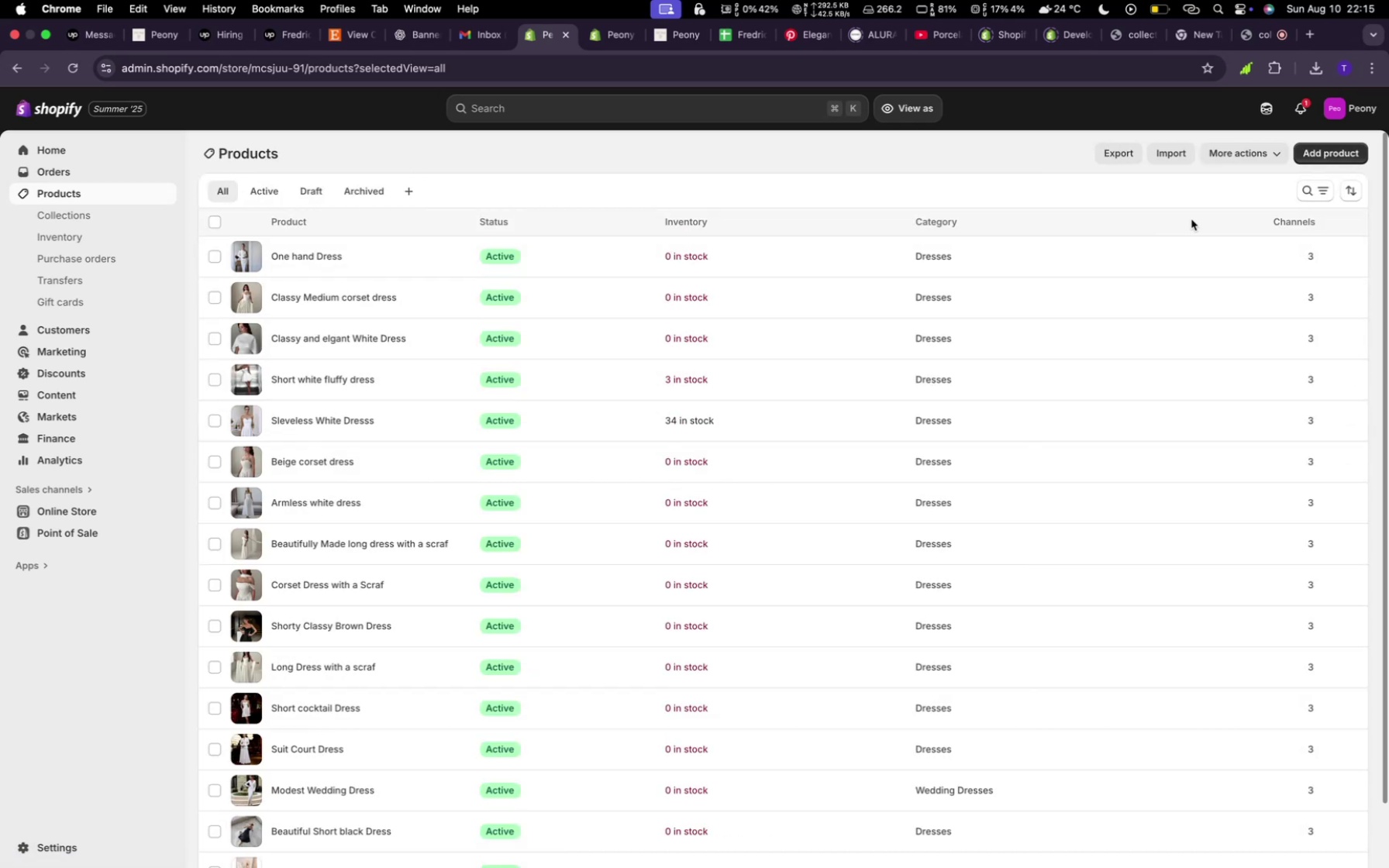 
left_click([1301, 160])
 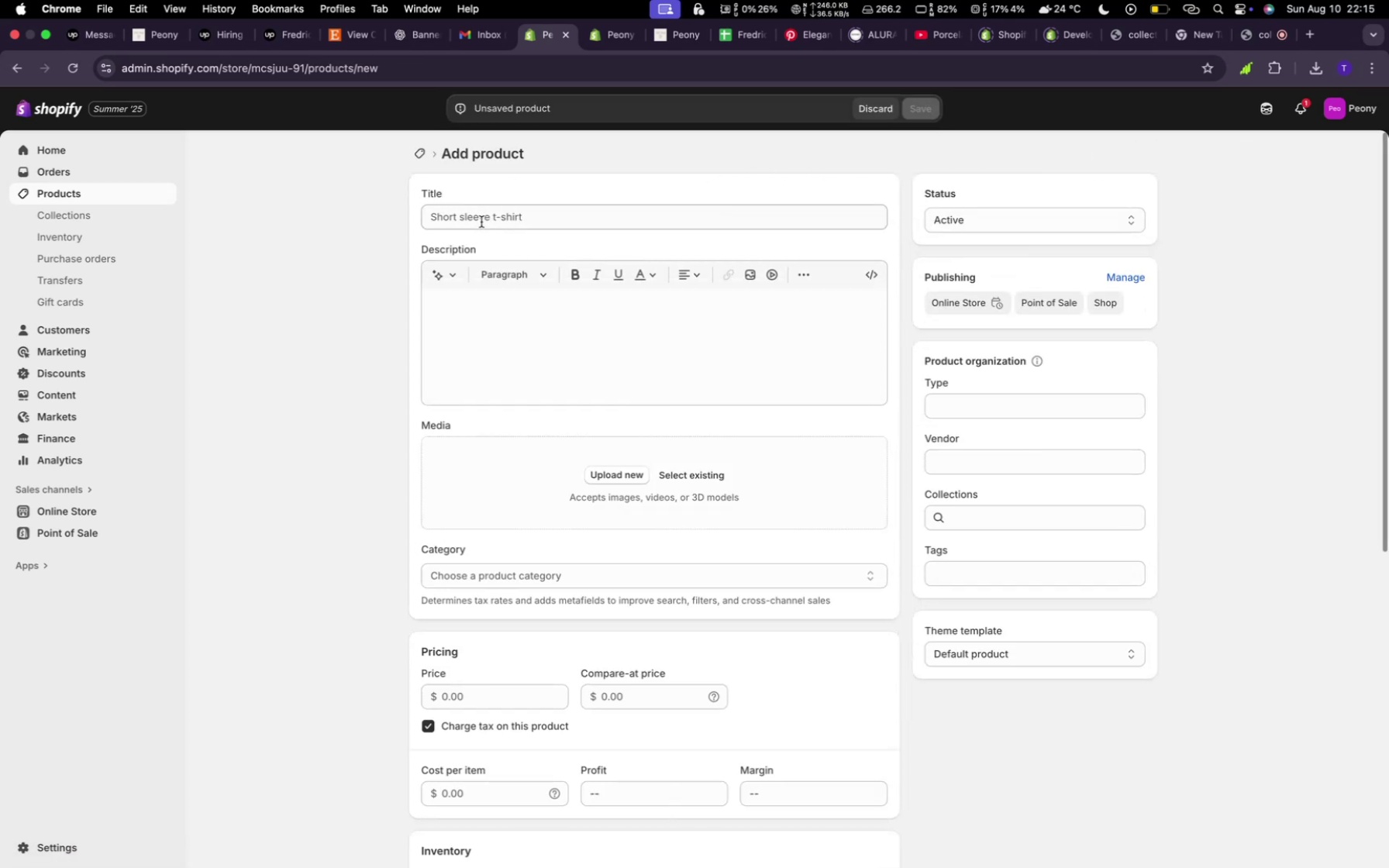 
wait(9.36)
 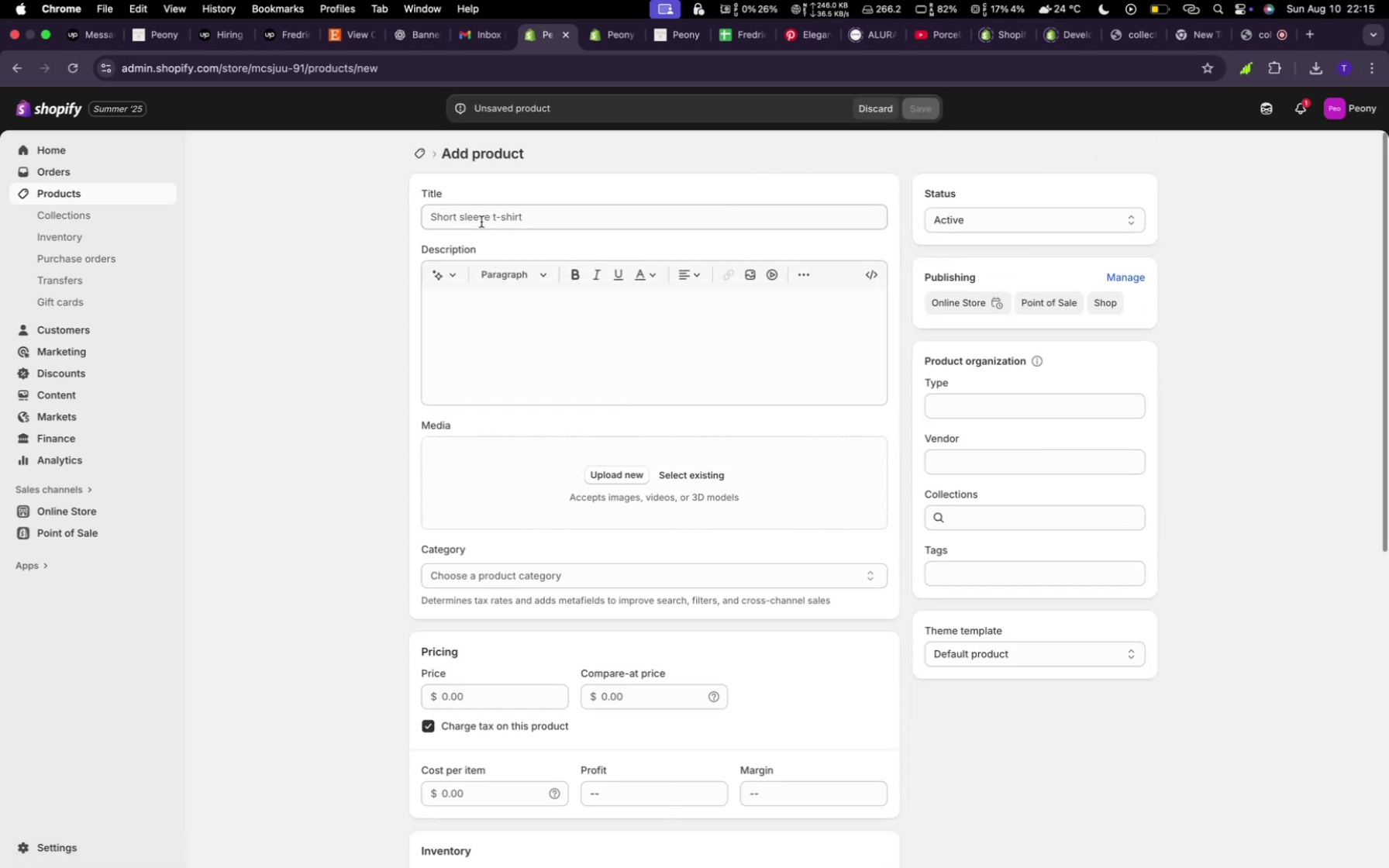 
mouse_move([715, 494])
 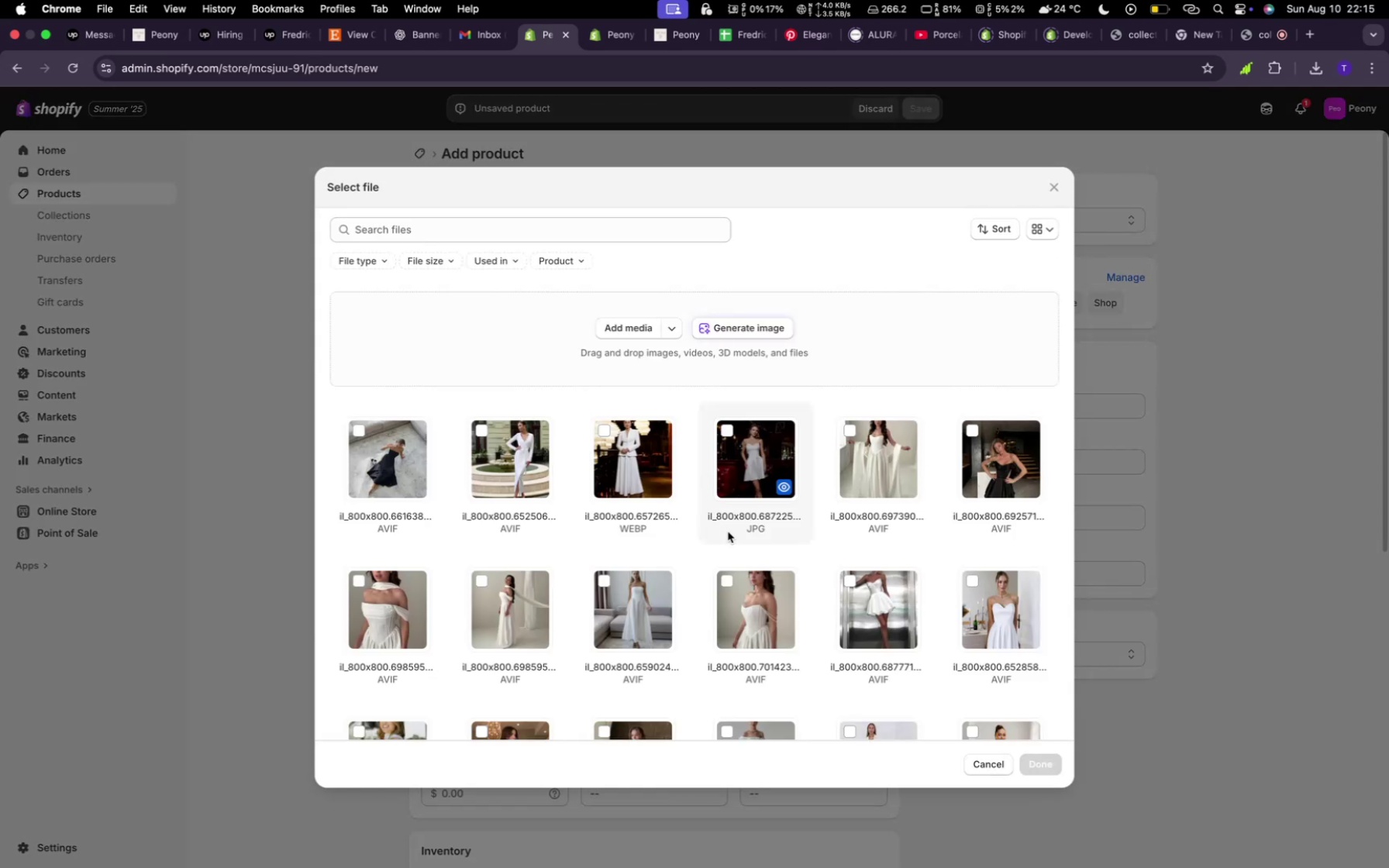 
scroll: coordinate [731, 534], scroll_direction: down, amount: 16.0
 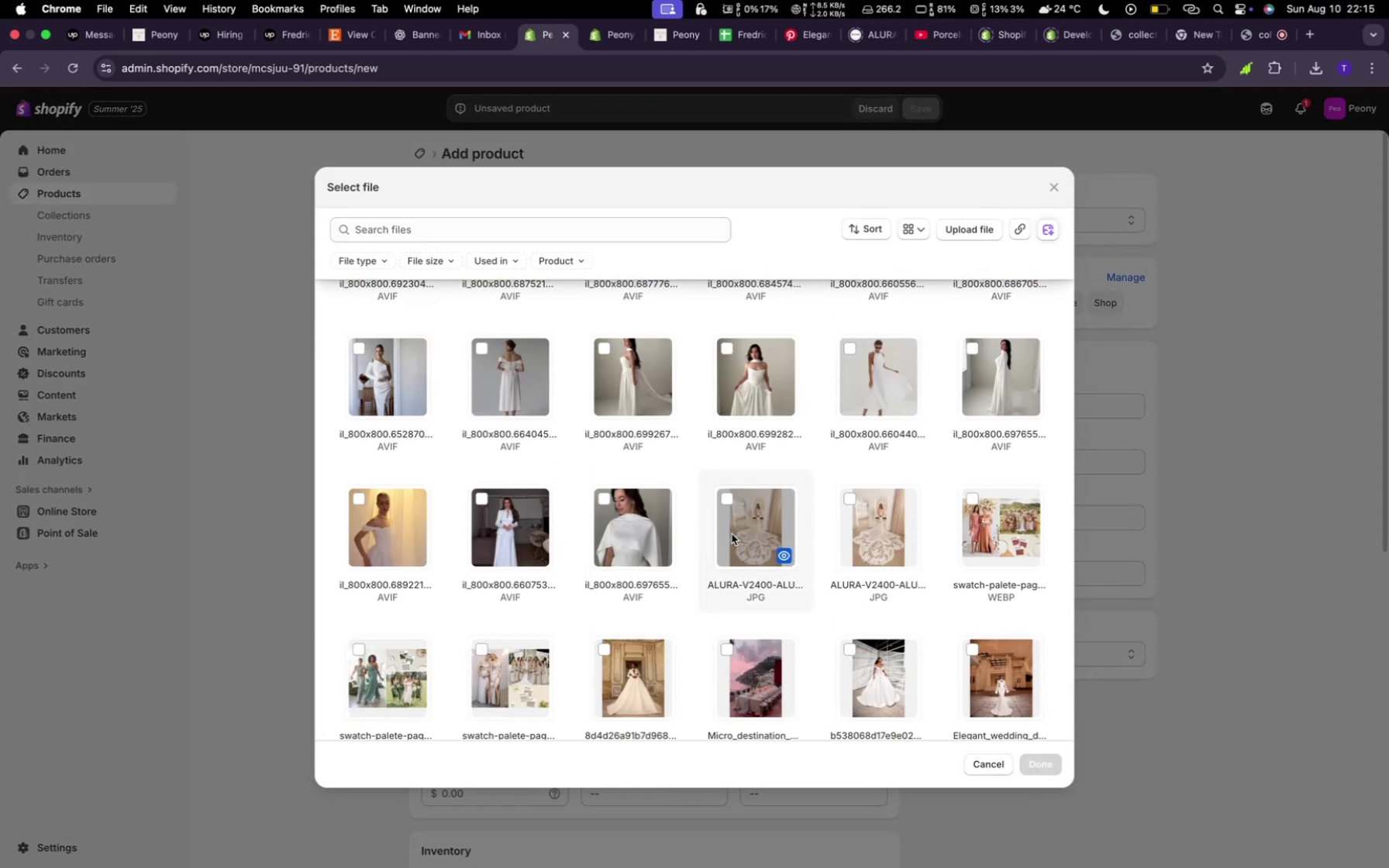 
scroll: coordinate [732, 534], scroll_direction: up, amount: 6.0
 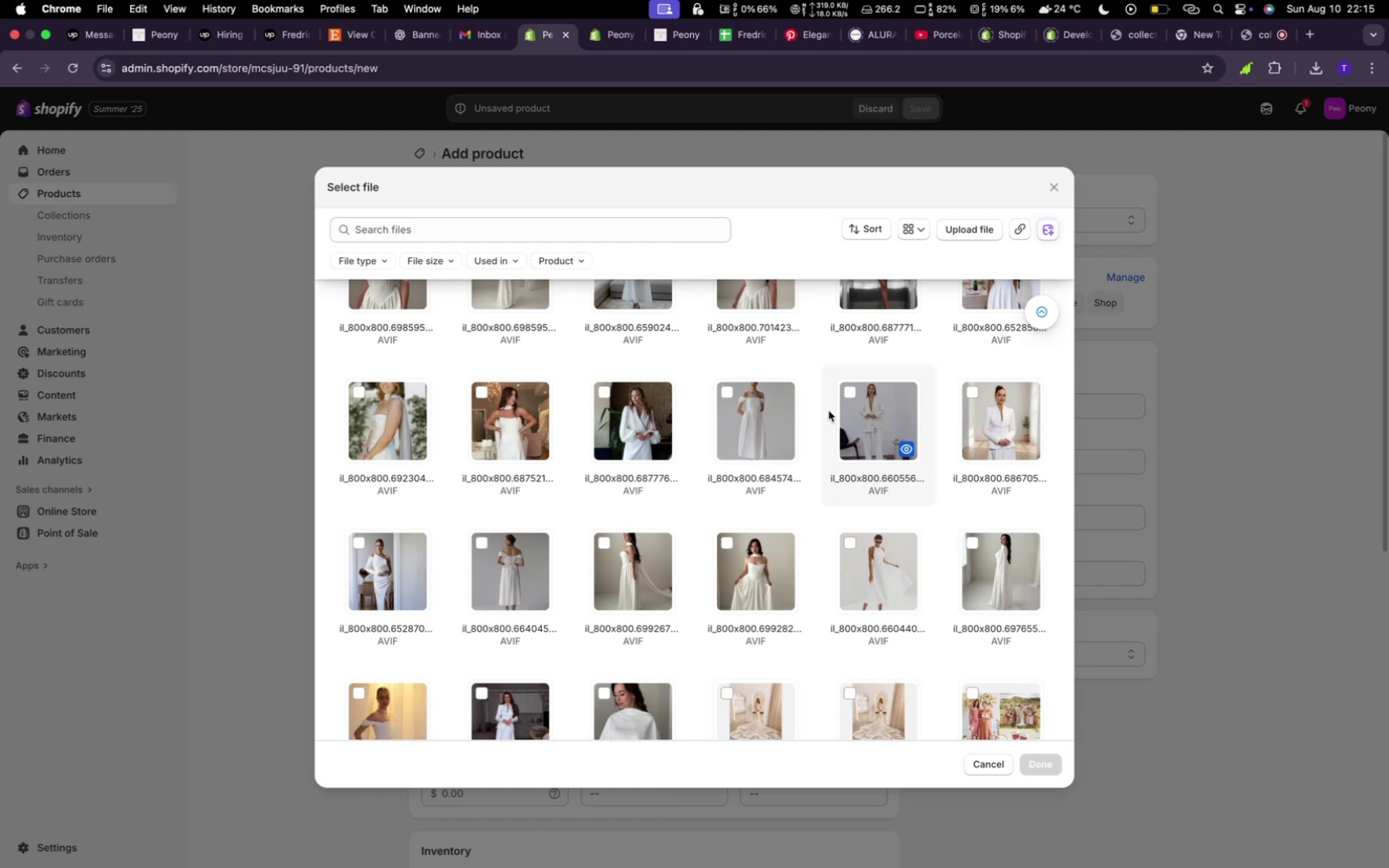 
left_click([844, 395])
 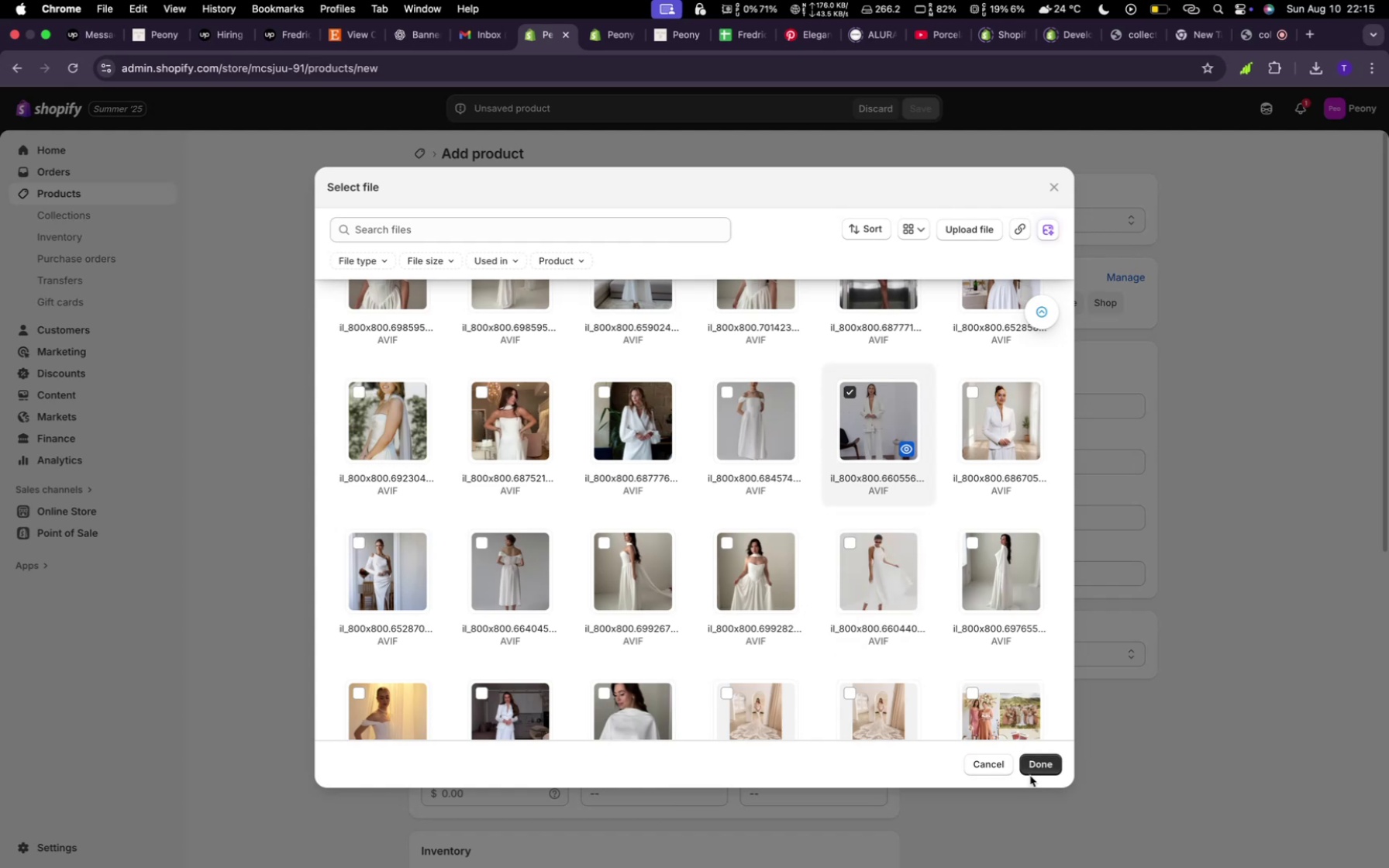 
left_click([1037, 763])
 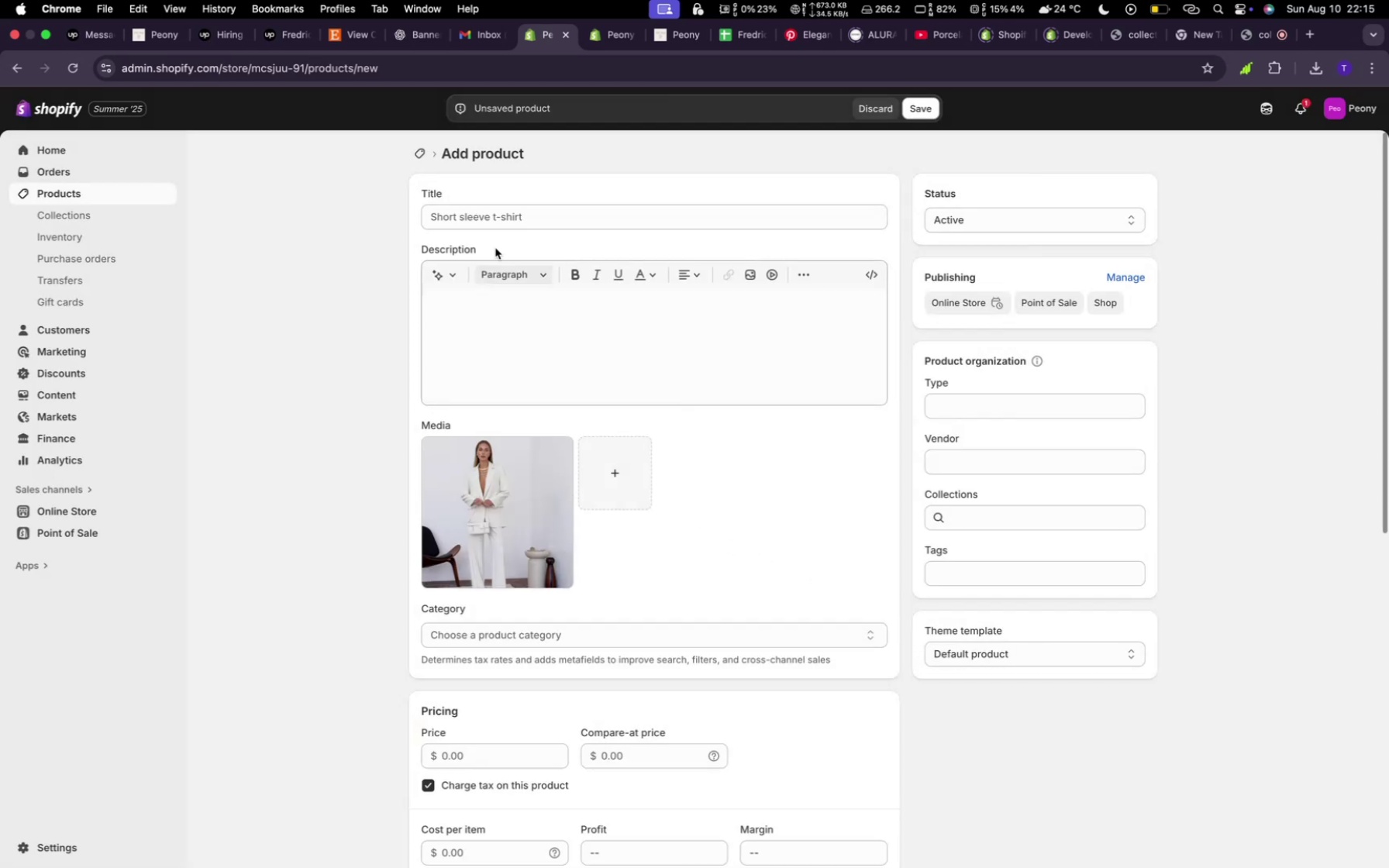 
left_click([503, 219])
 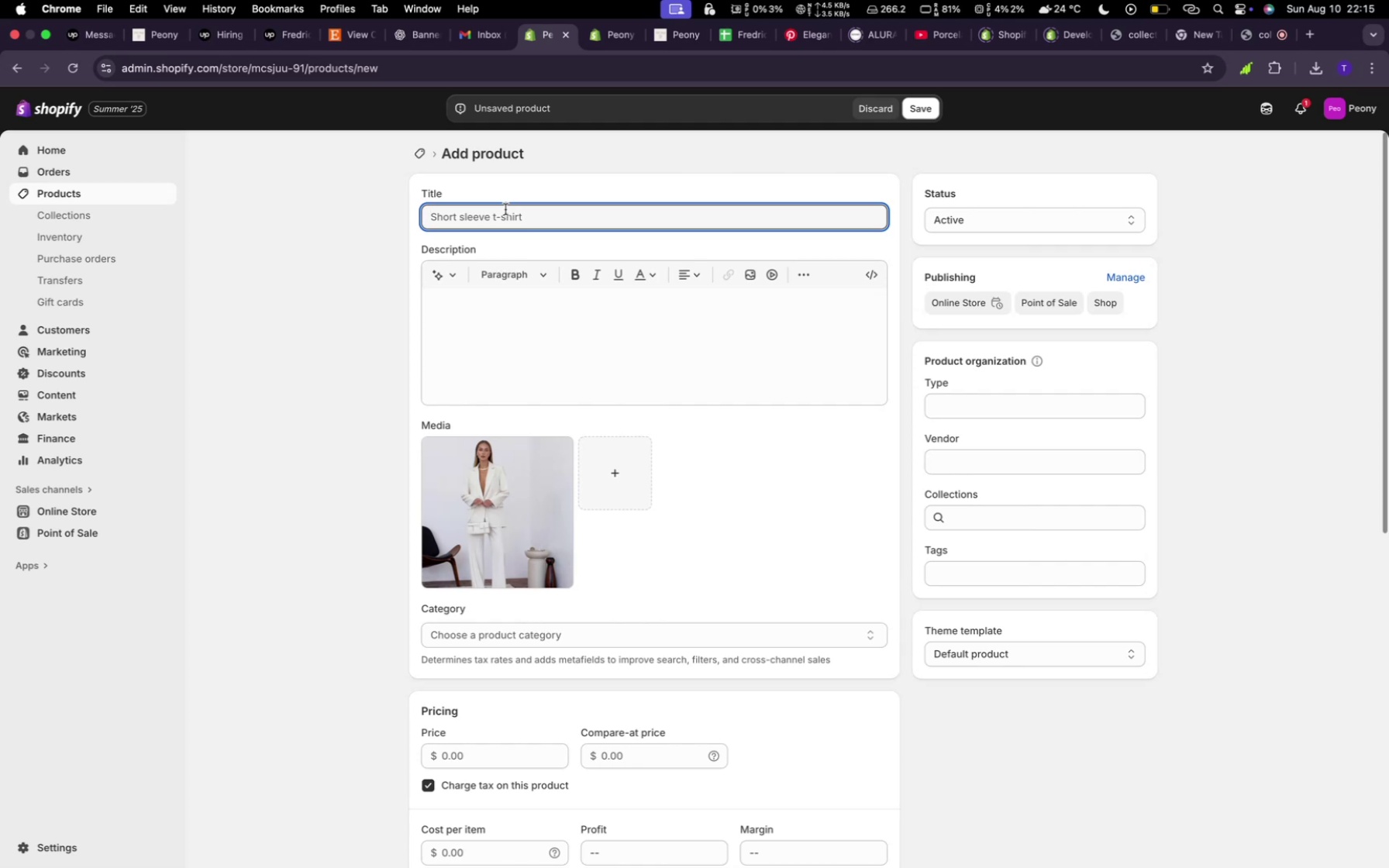 
wait(7.39)
 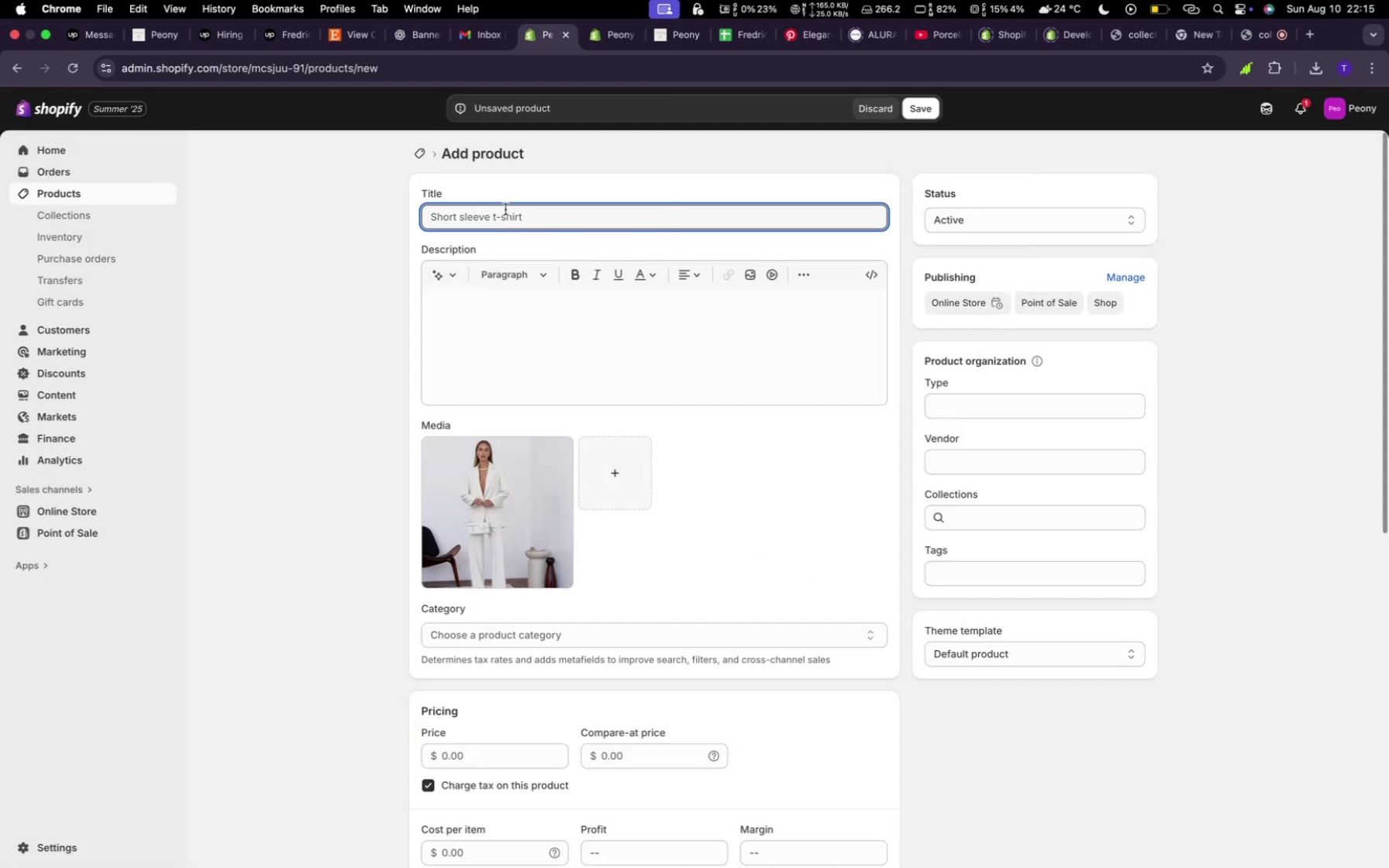 
hold_key(key=ShiftLeft, duration=2.25)
 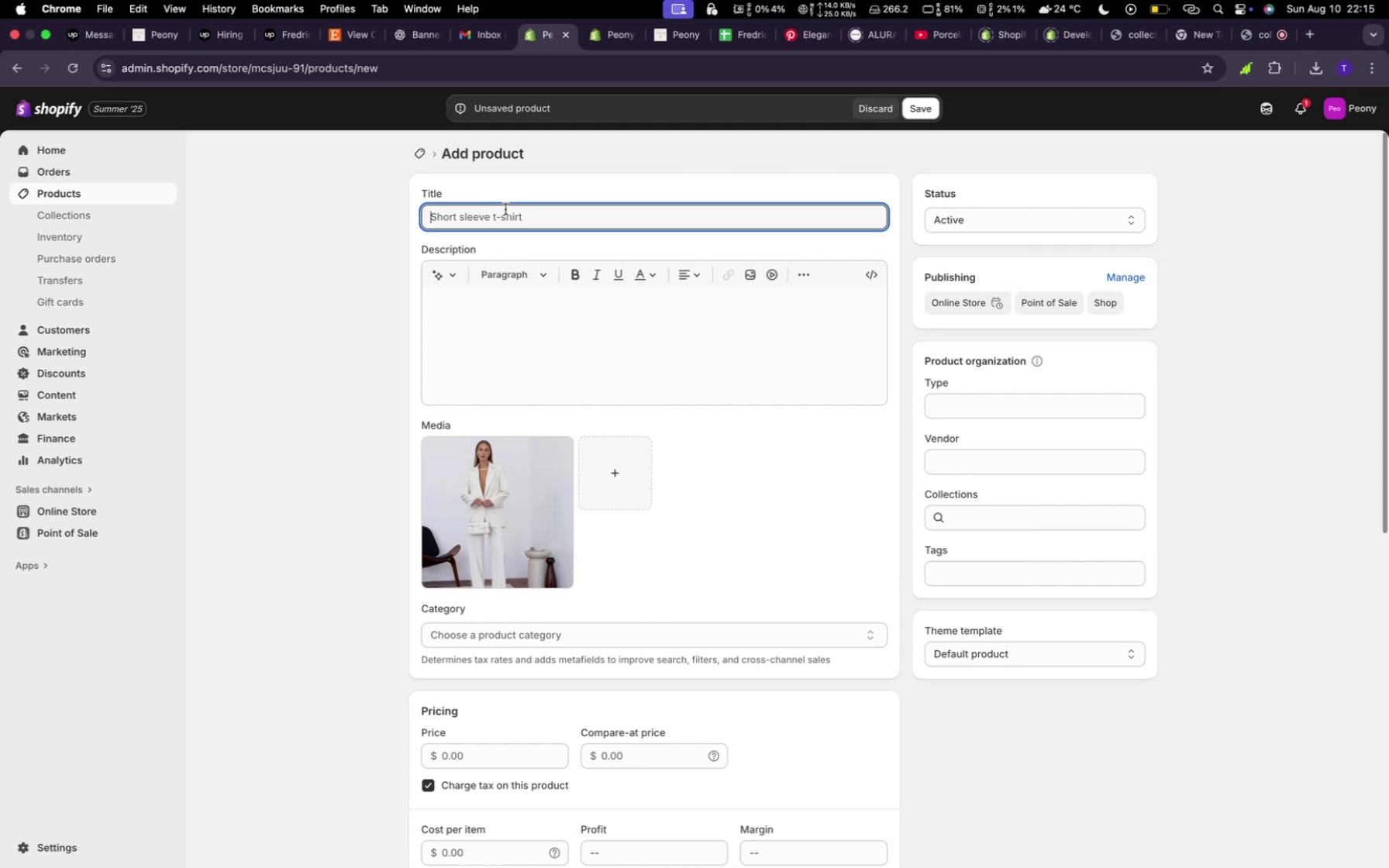 
type(Pant Trousers)
 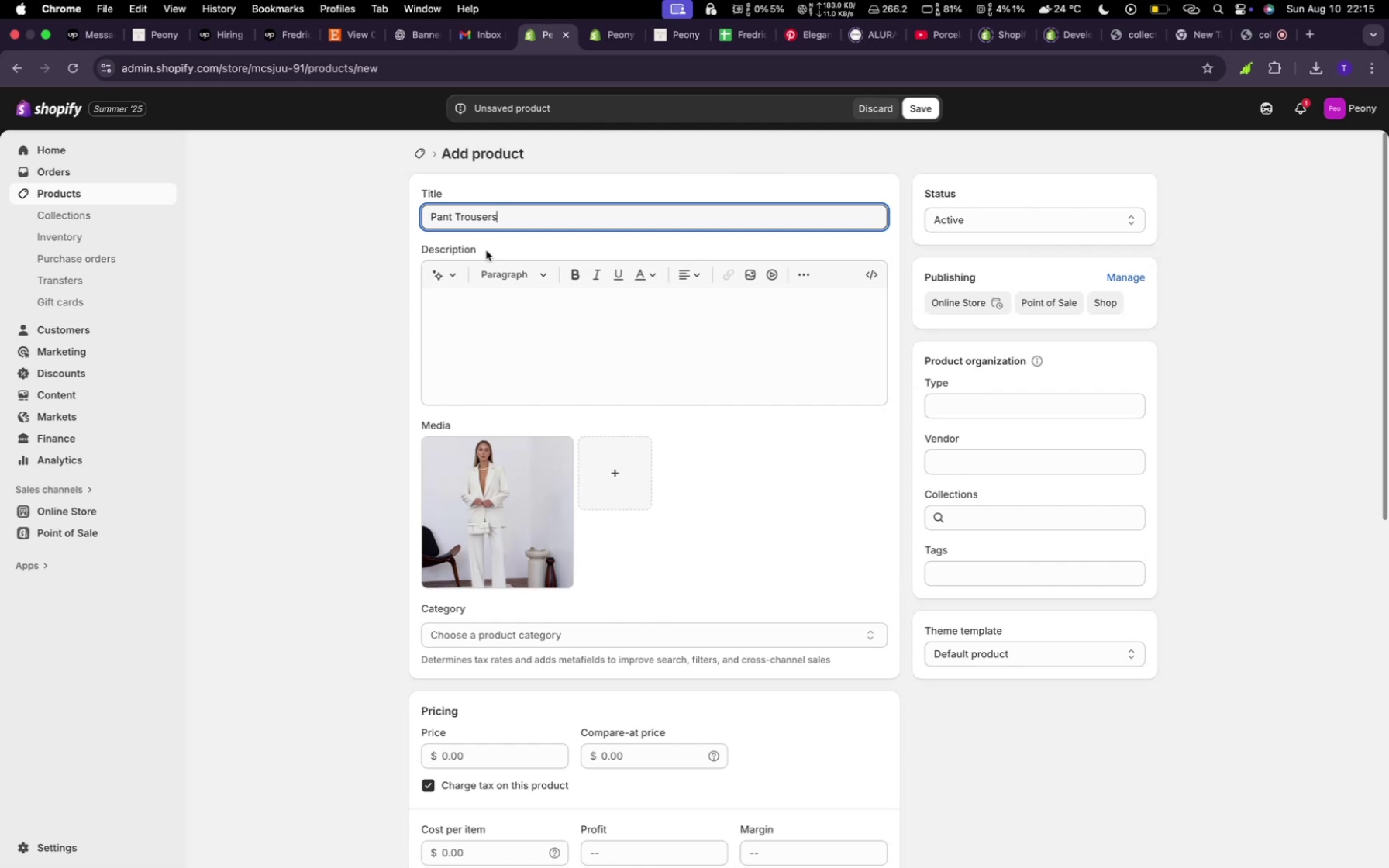 
mouse_move([475, 307])
 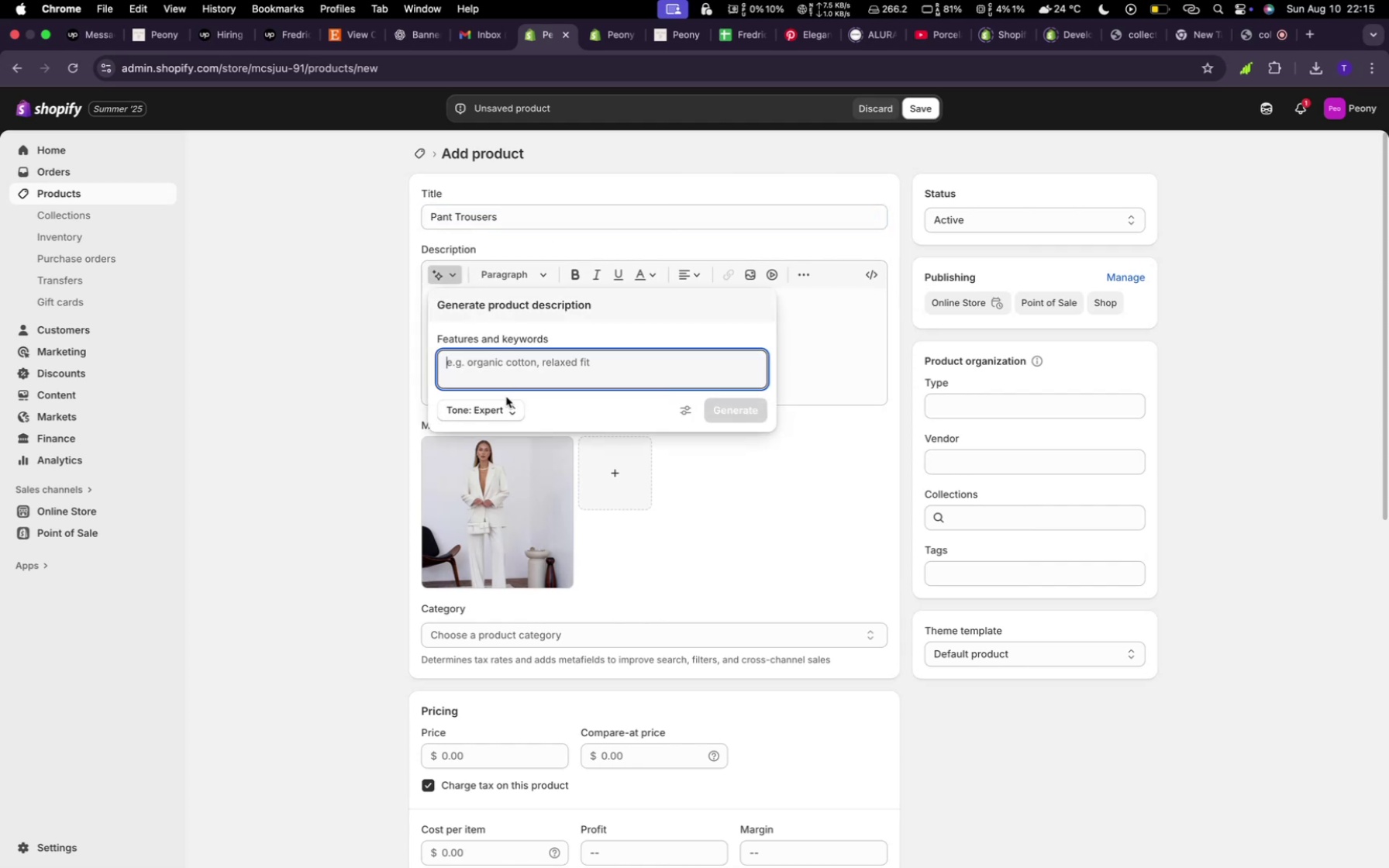 
type(random)
 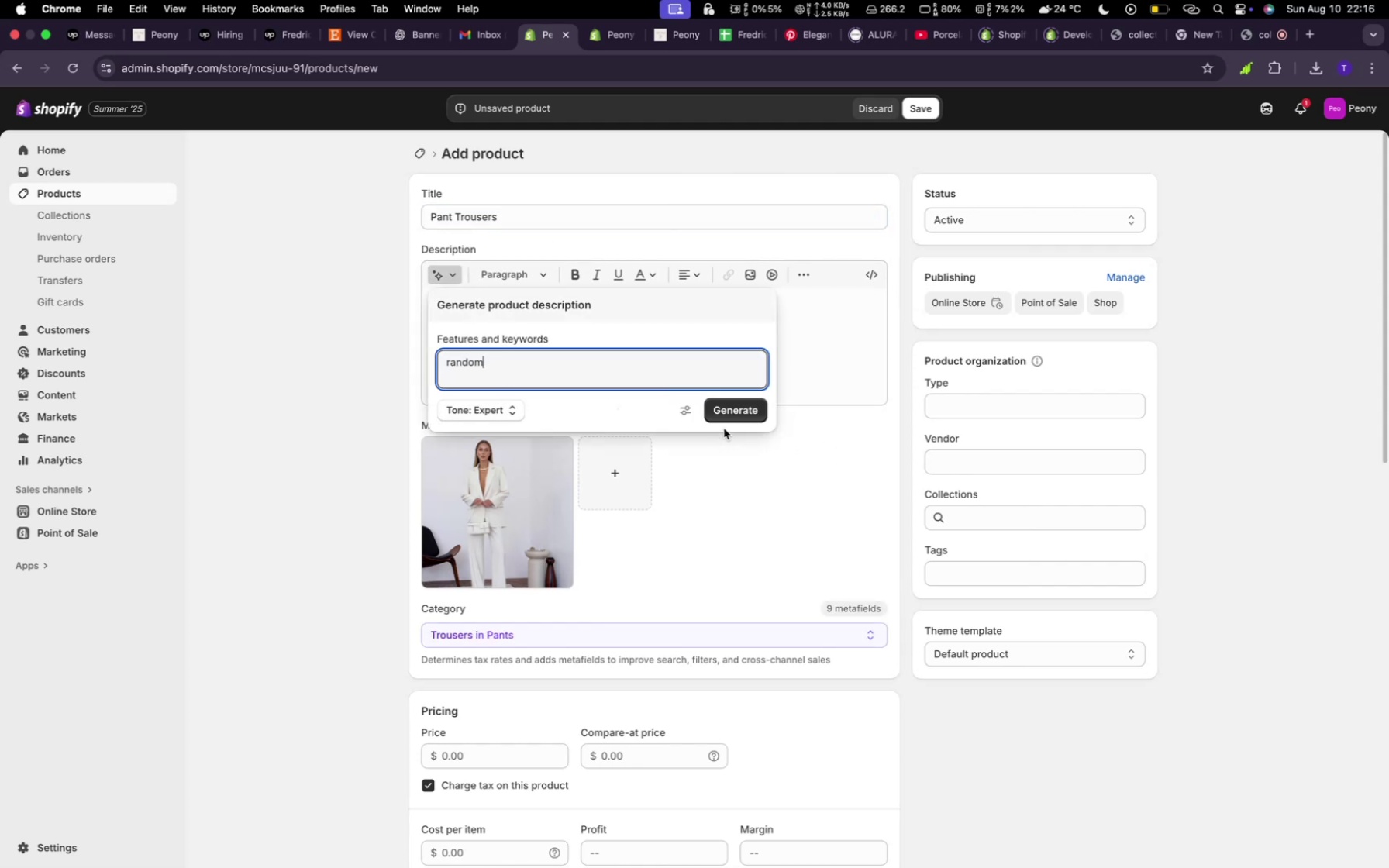 
left_click([727, 422])
 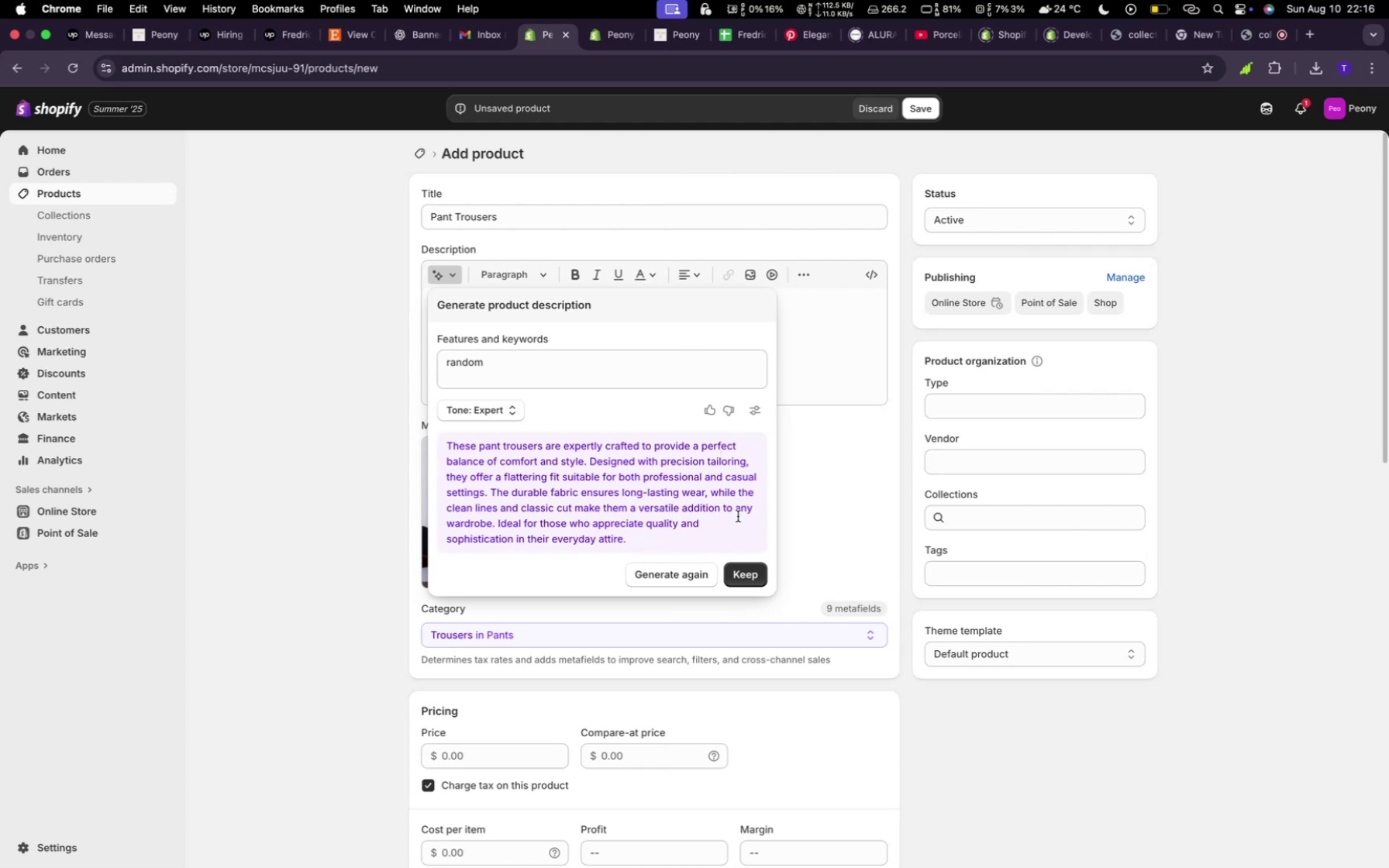 
left_click([742, 582])
 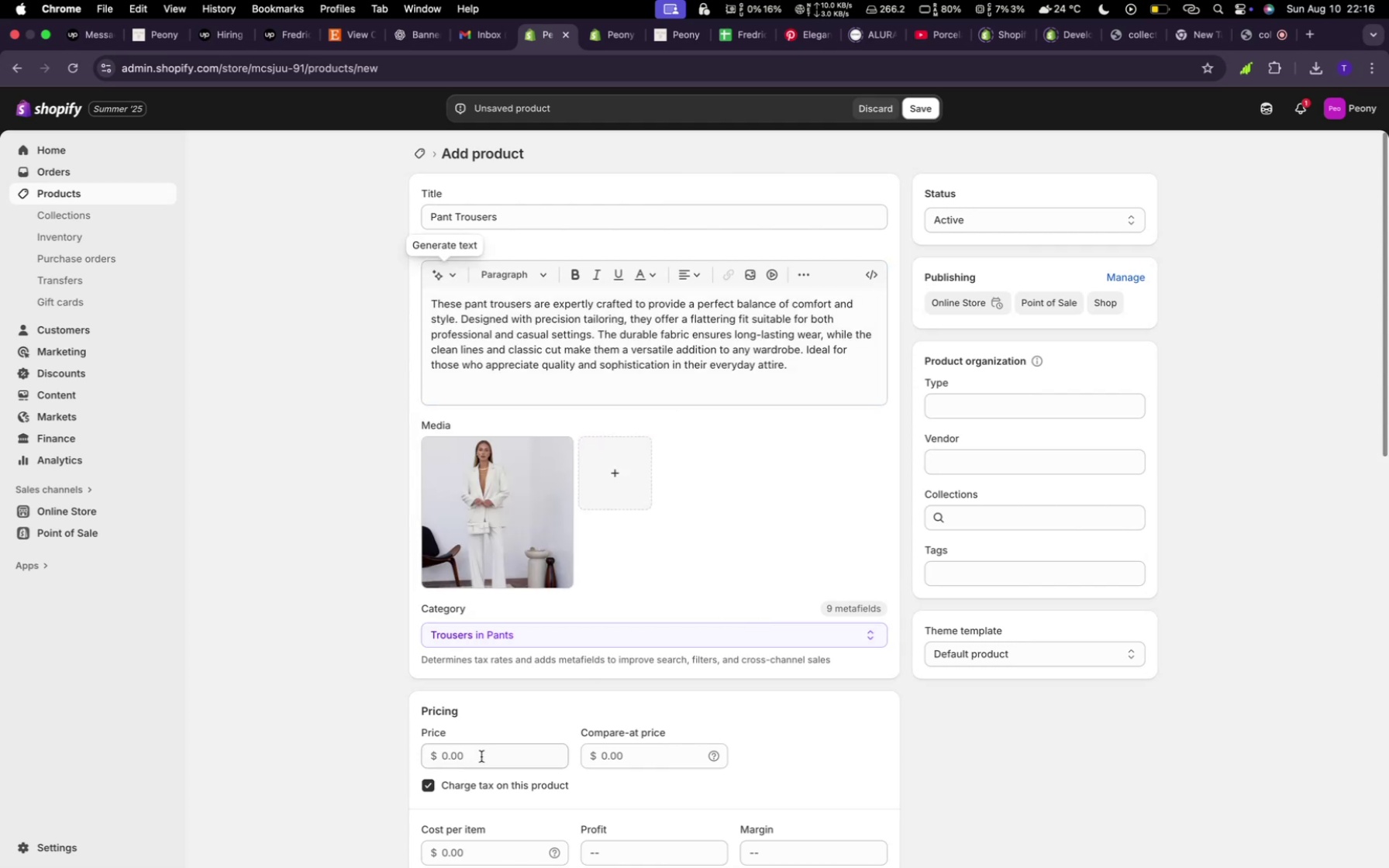 
left_click([481, 756])
 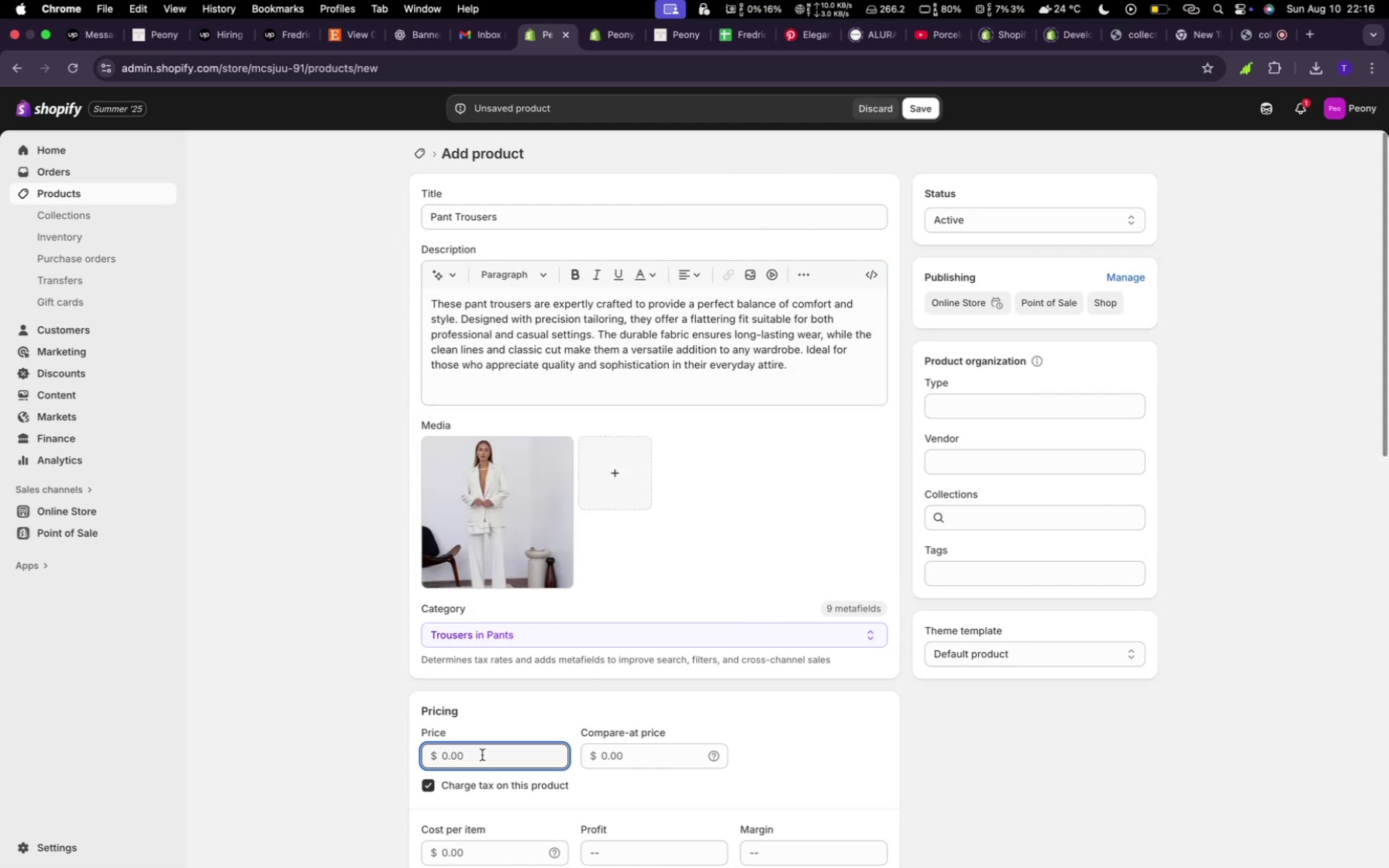 
type(432)
 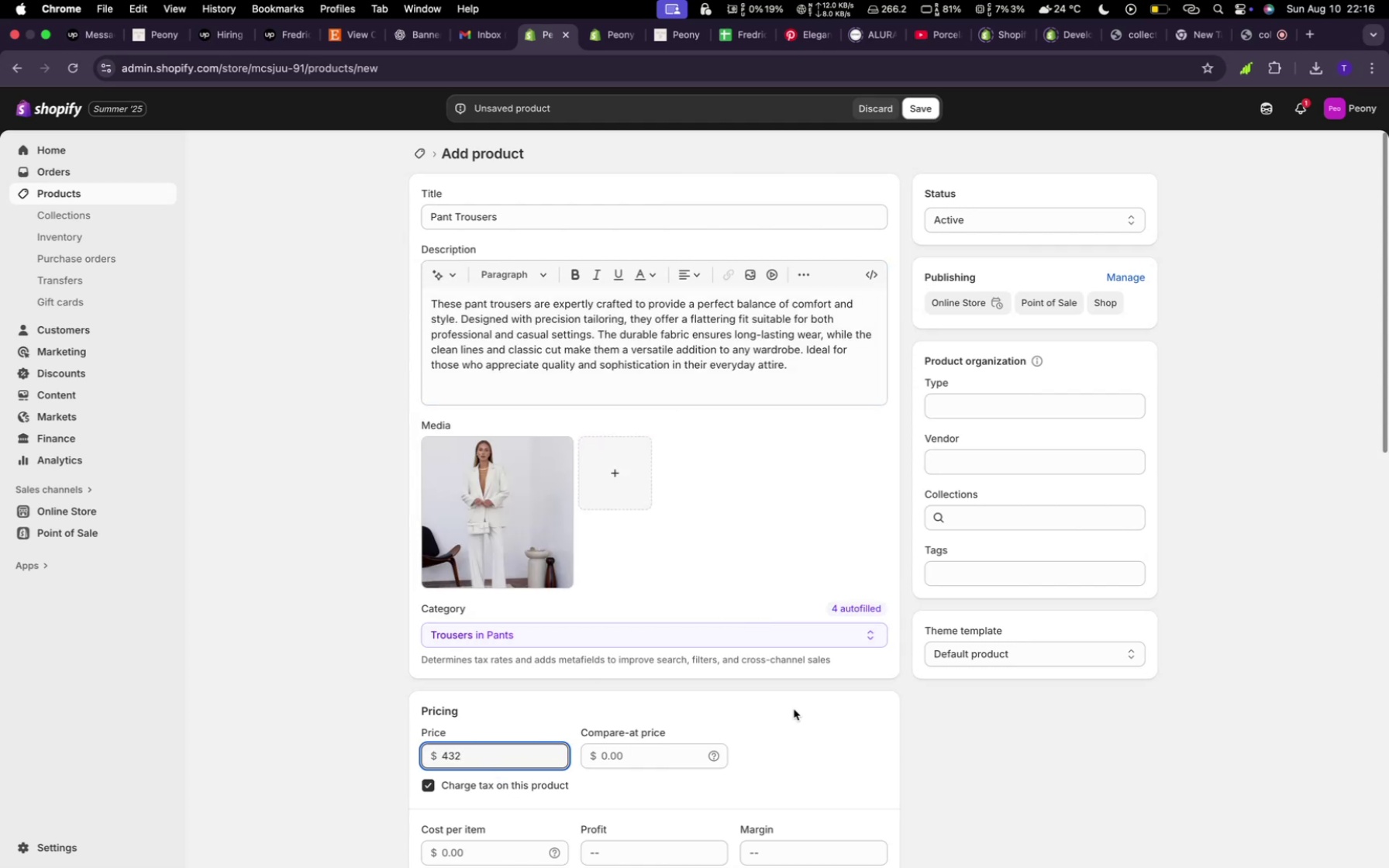 
scroll: coordinate [822, 698], scroll_direction: down, amount: 10.0
 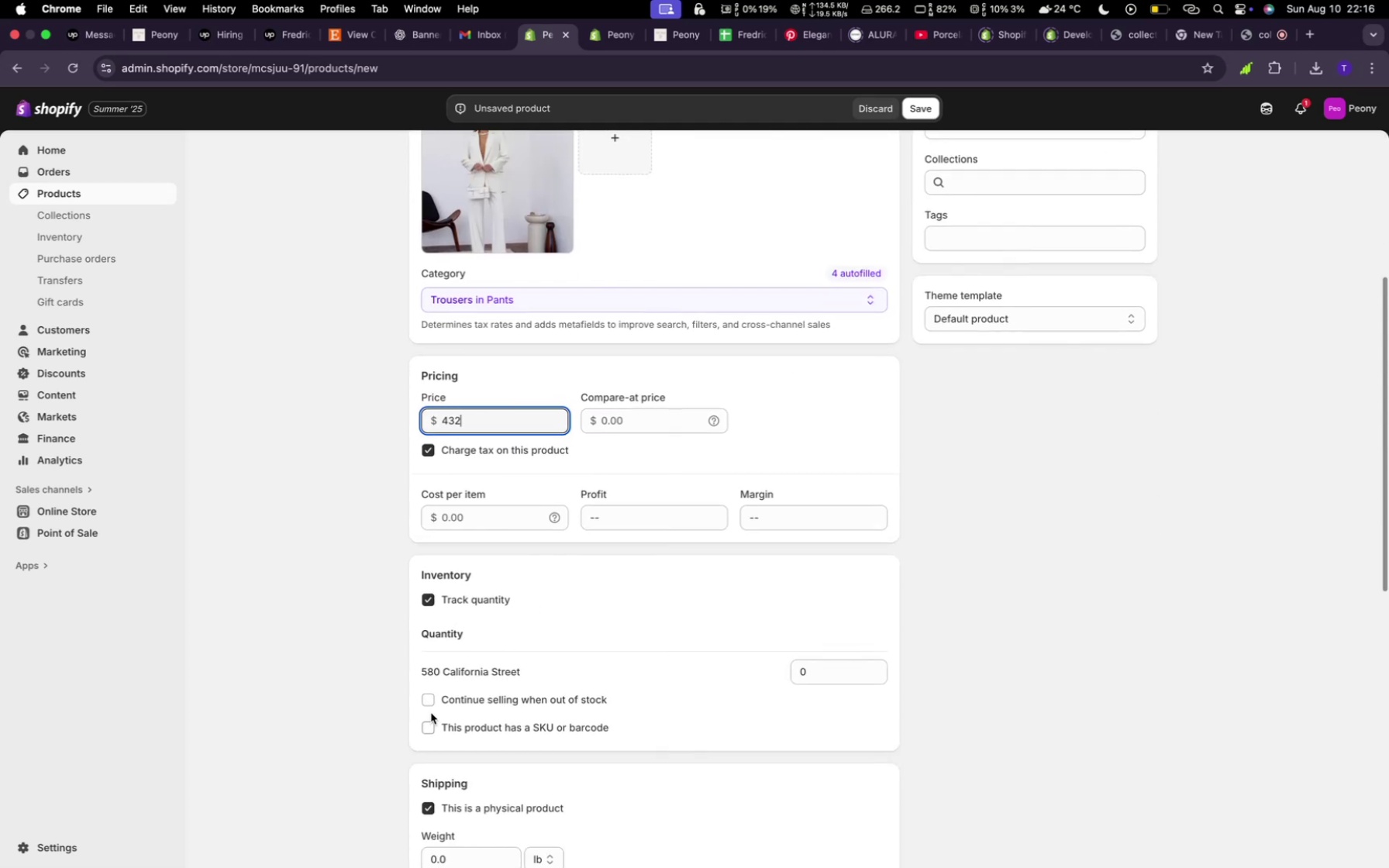 
left_click([432, 705])
 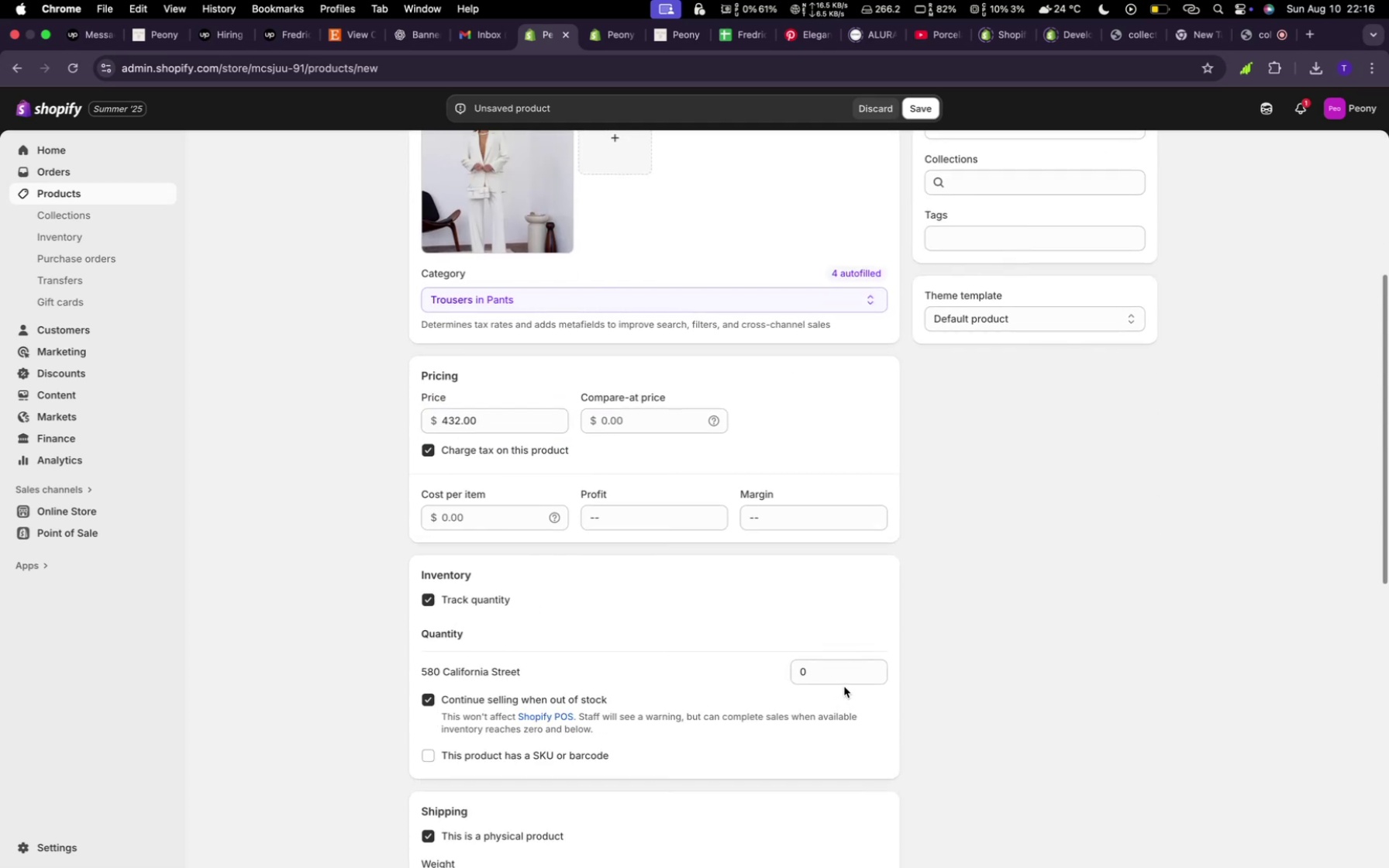 
key(4)
 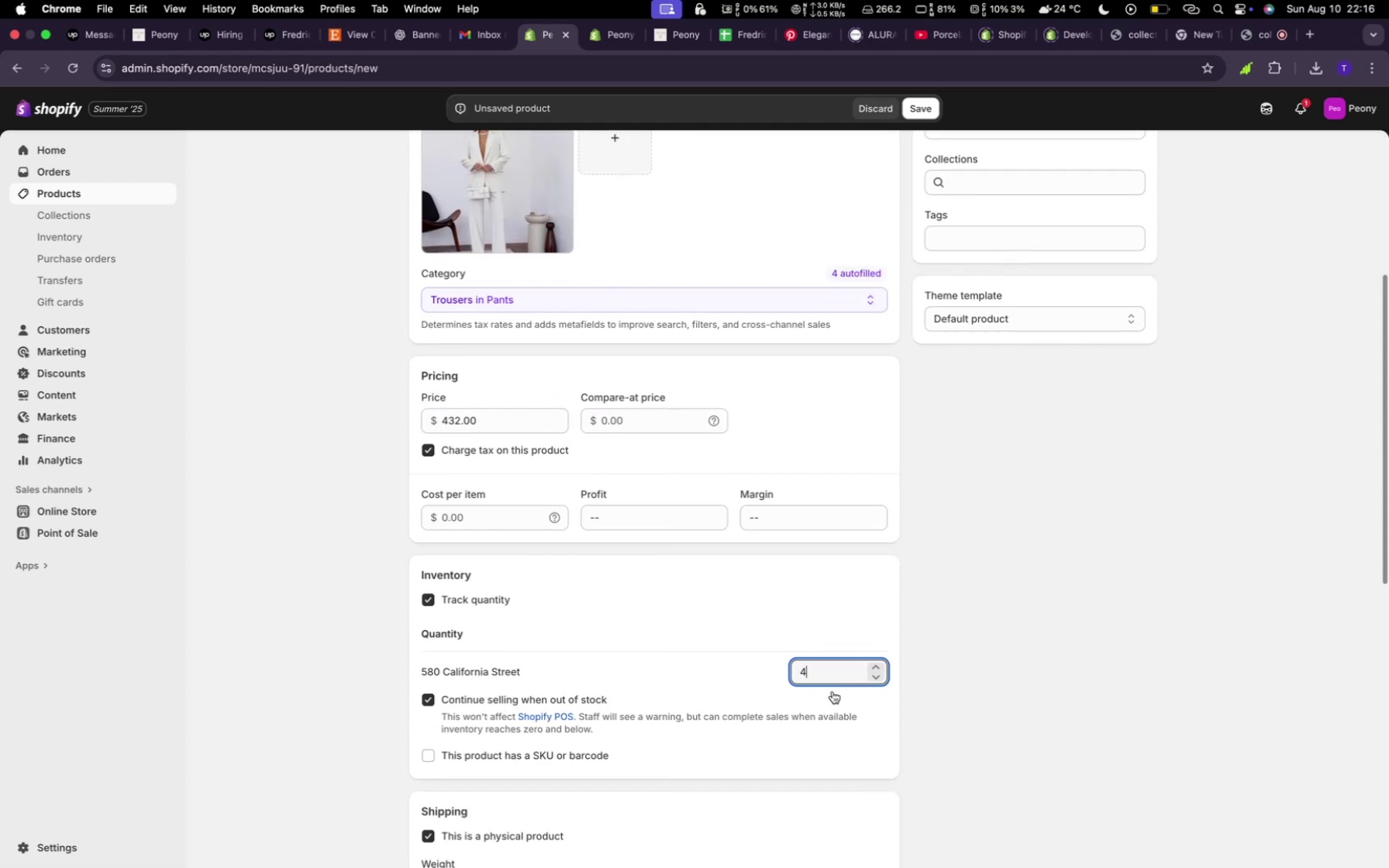 
scroll: coordinate [1132, 655], scroll_direction: down, amount: 49.0
 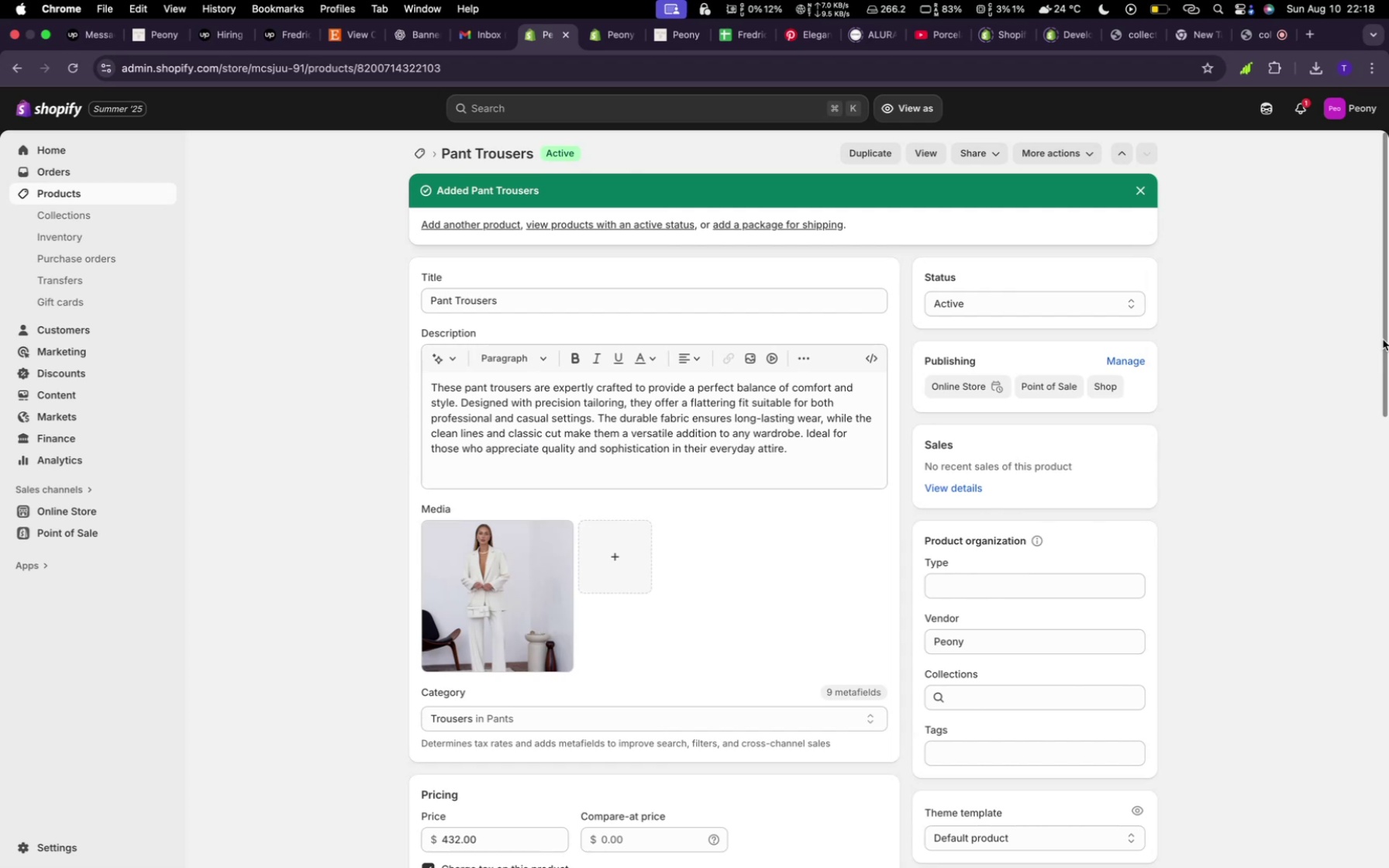 
wait(115.11)
 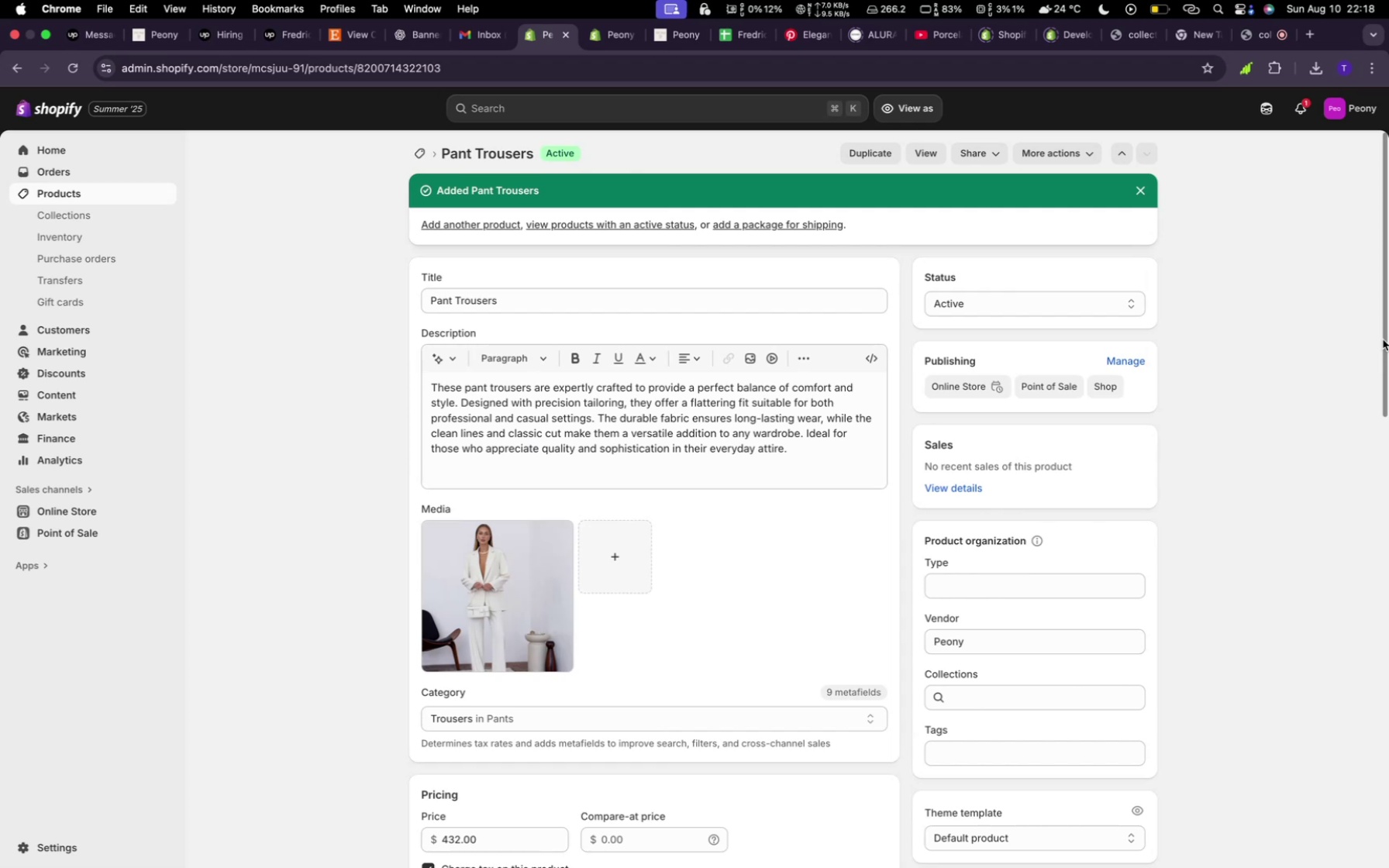 
left_click([414, 150])
 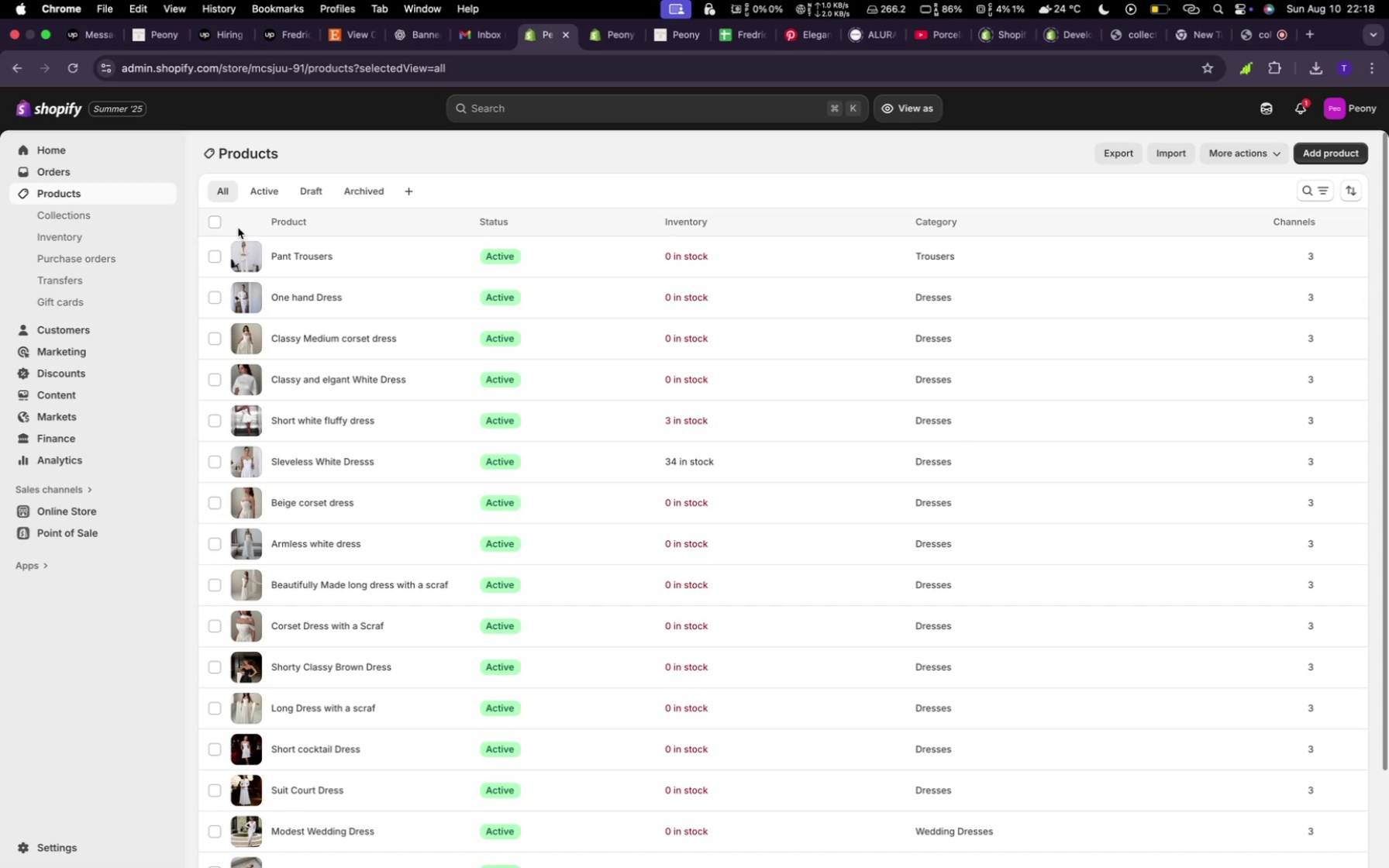 
wait(22.97)
 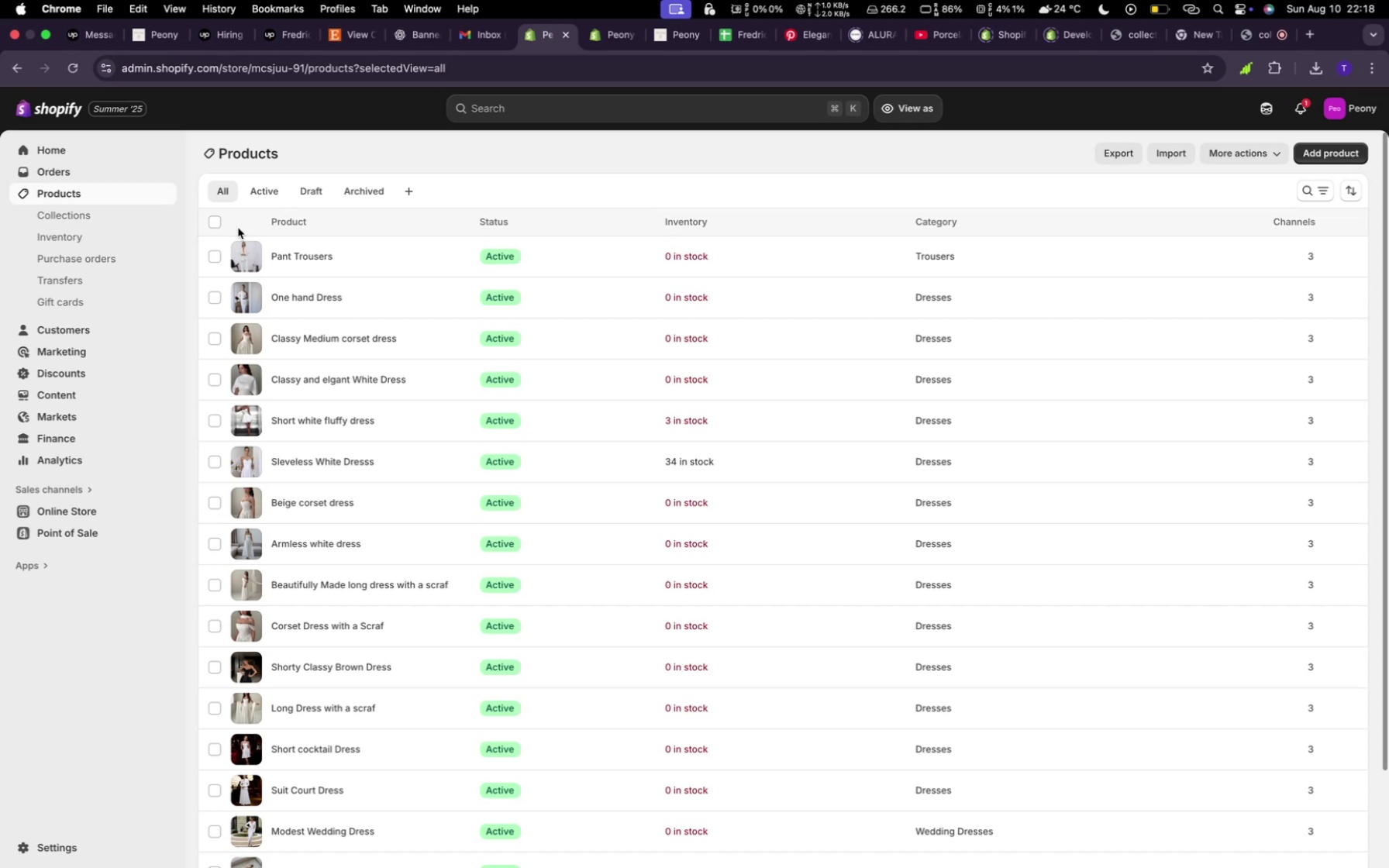 
scroll: coordinate [441, 488], scroll_direction: down, amount: 6.0
 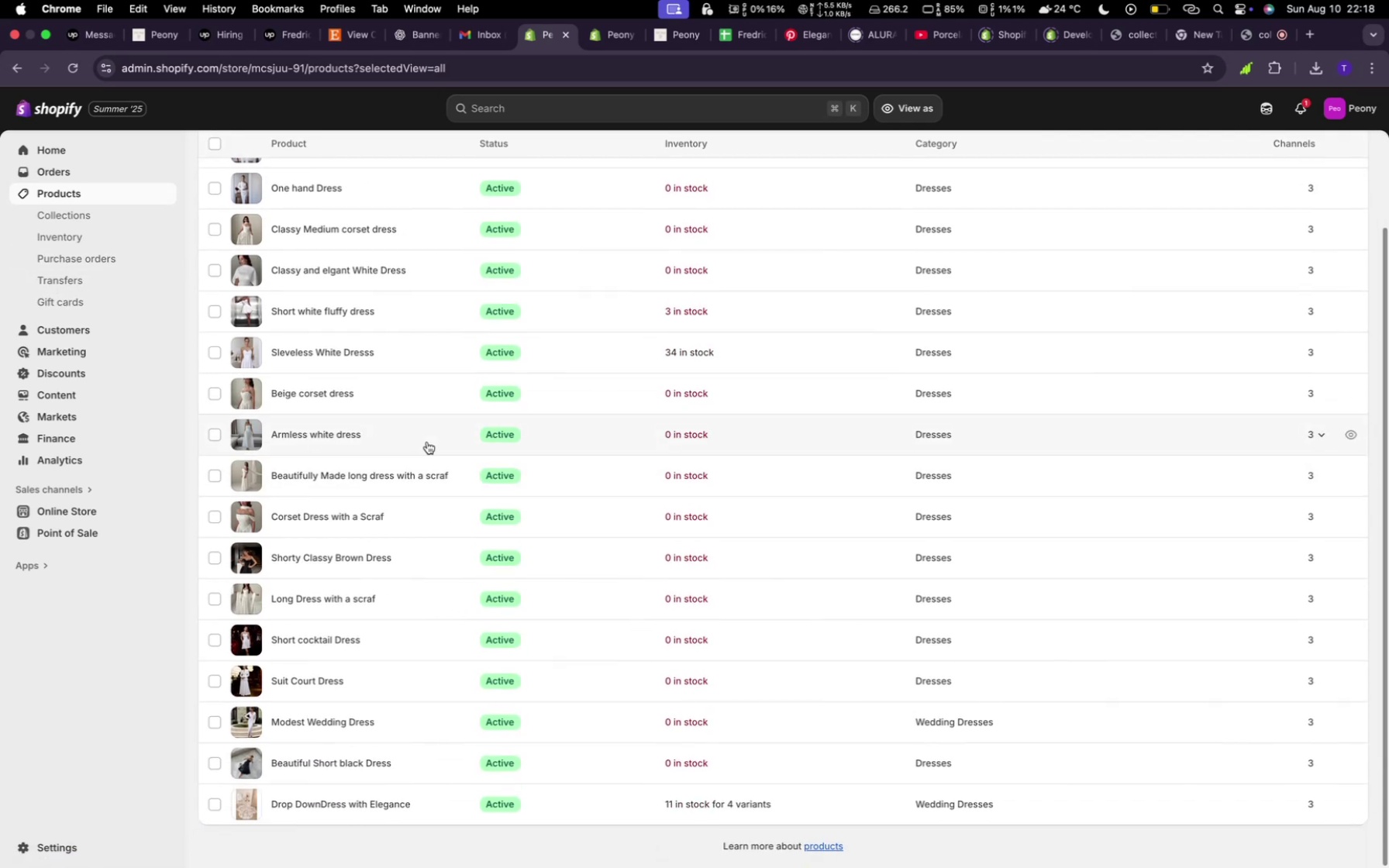 
scroll: coordinate [419, 442], scroll_direction: up, amount: 14.0
 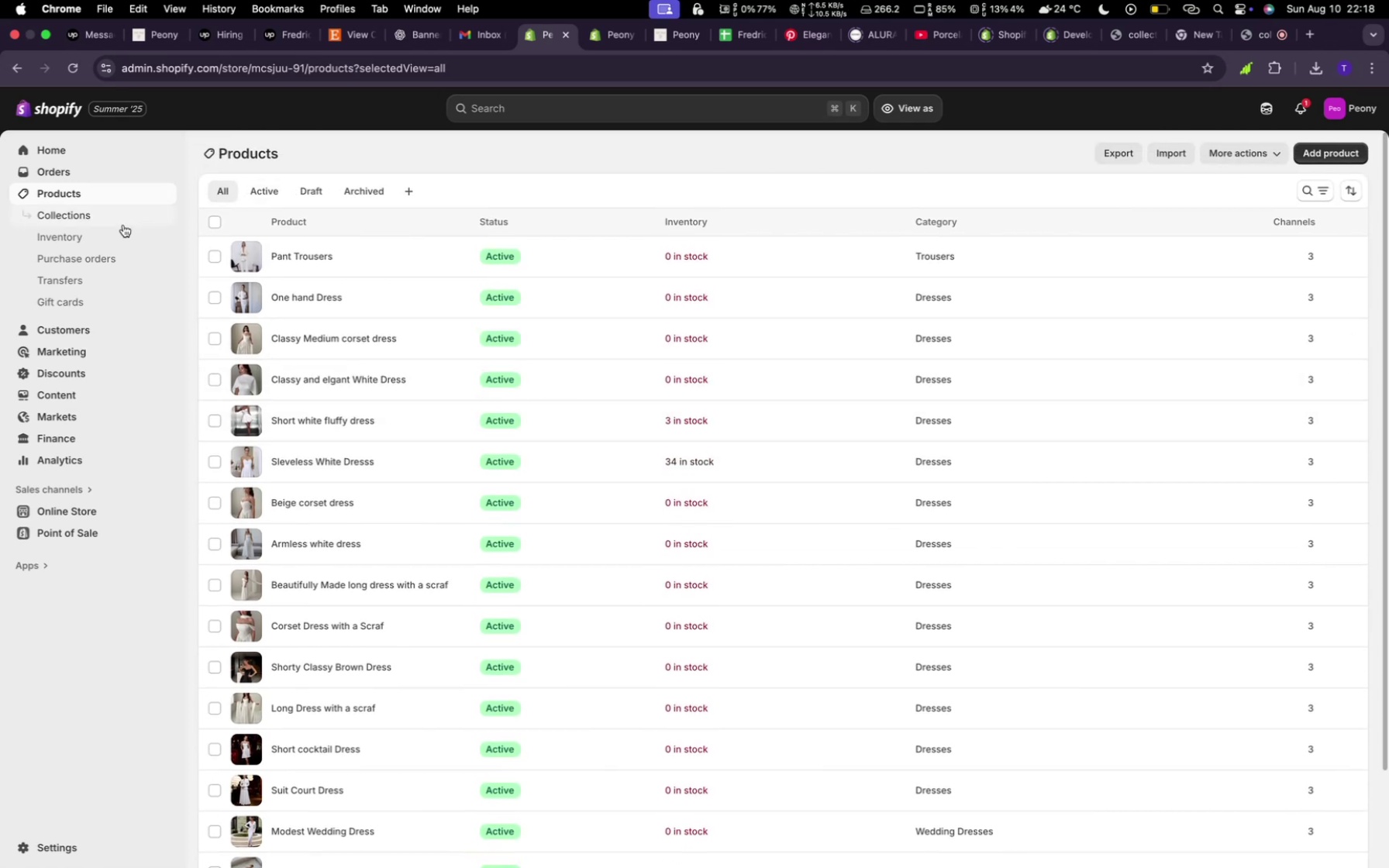 
left_click([100, 214])
 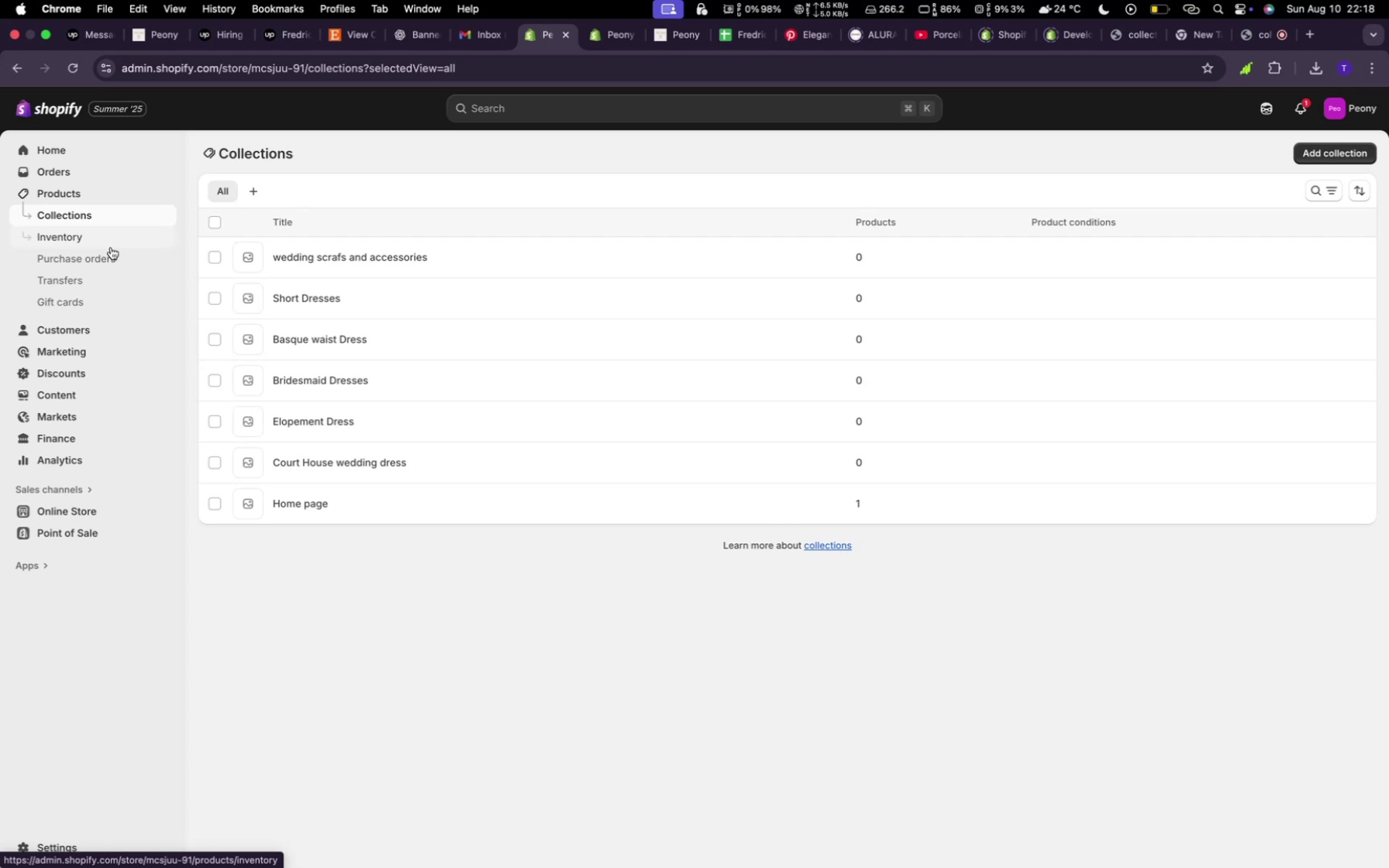 
wait(23.37)
 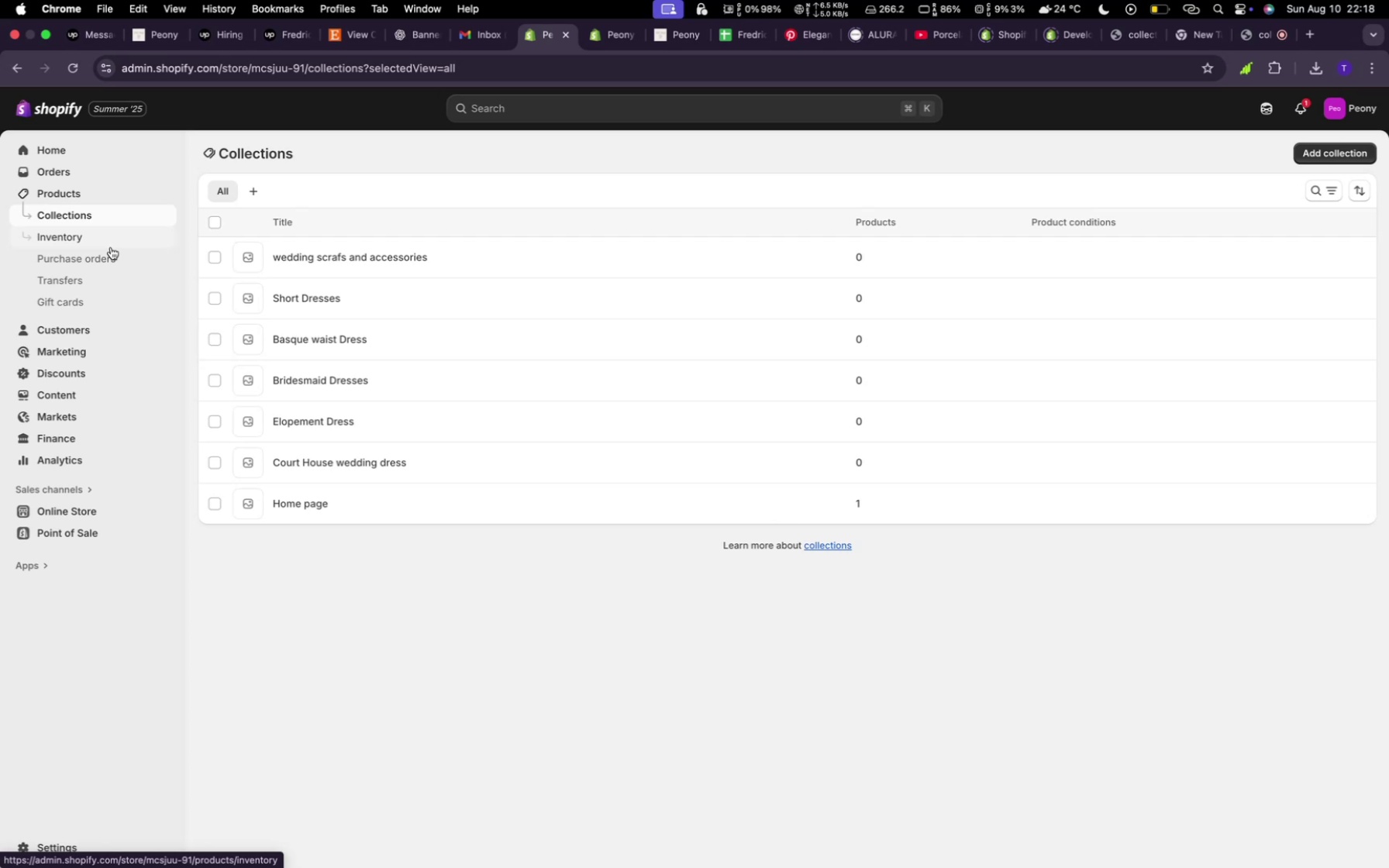 
left_click([371, 463])
 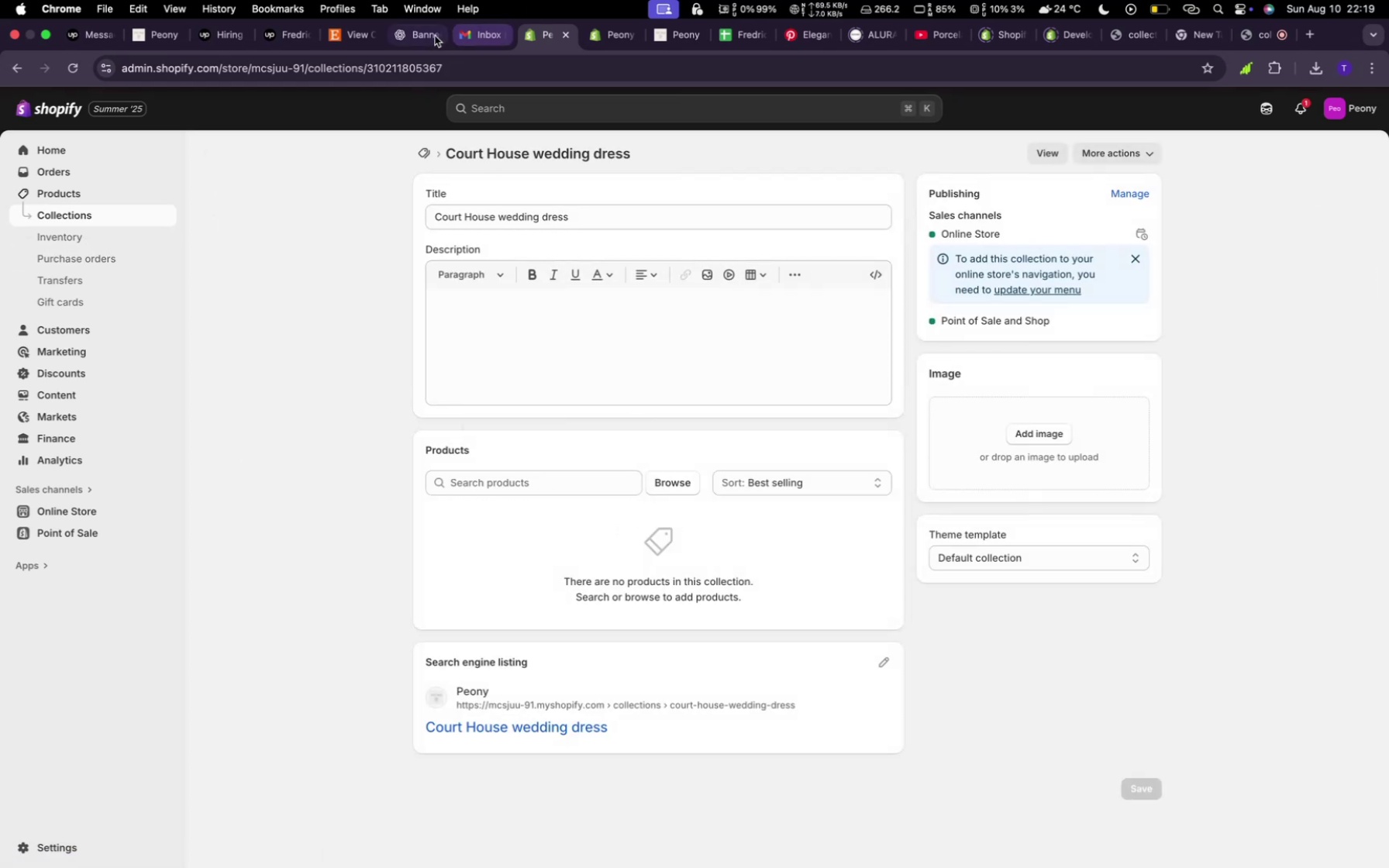 
left_click([340, 36])
 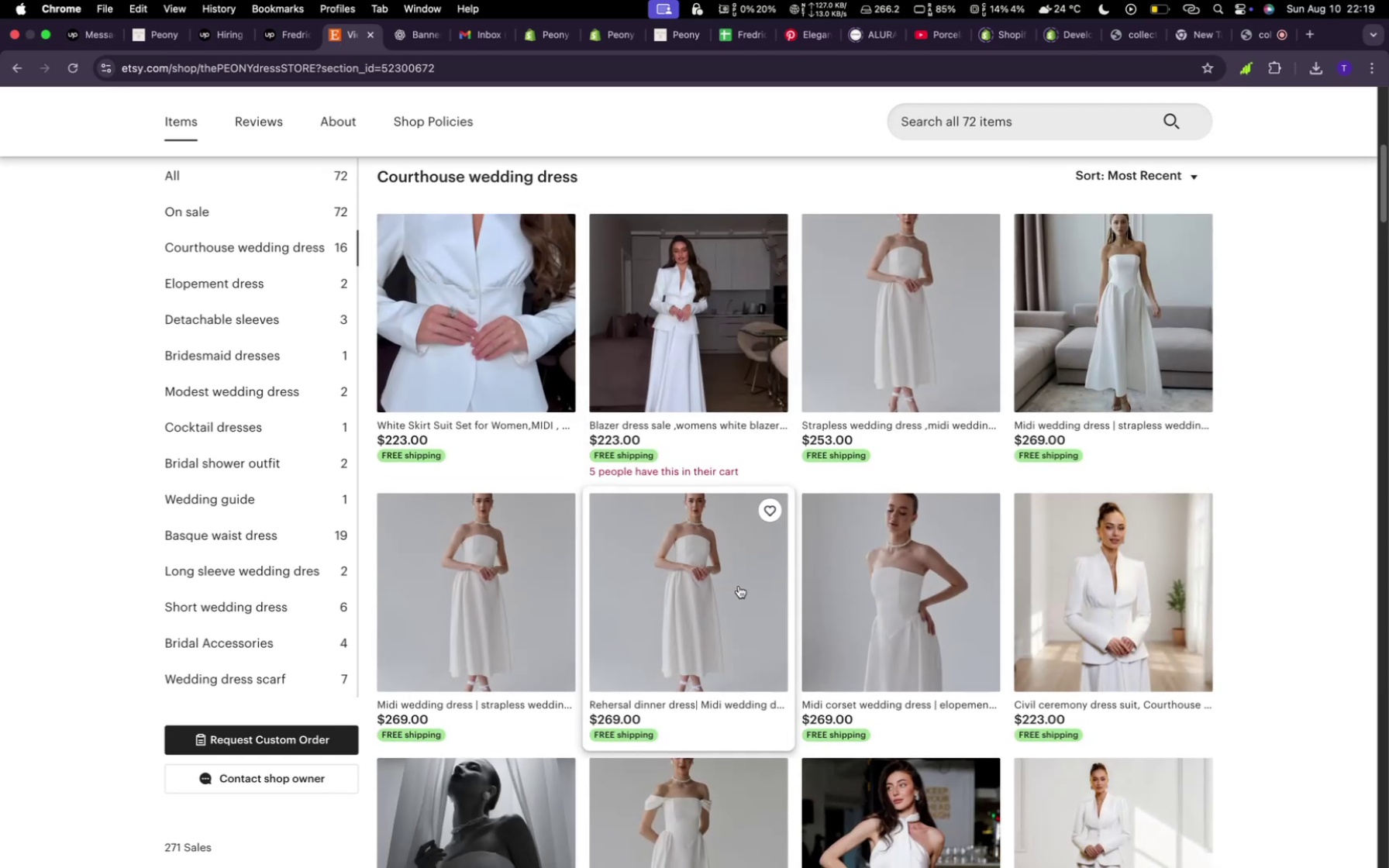 
scroll: coordinate [772, 556], scroll_direction: down, amount: 19.0
 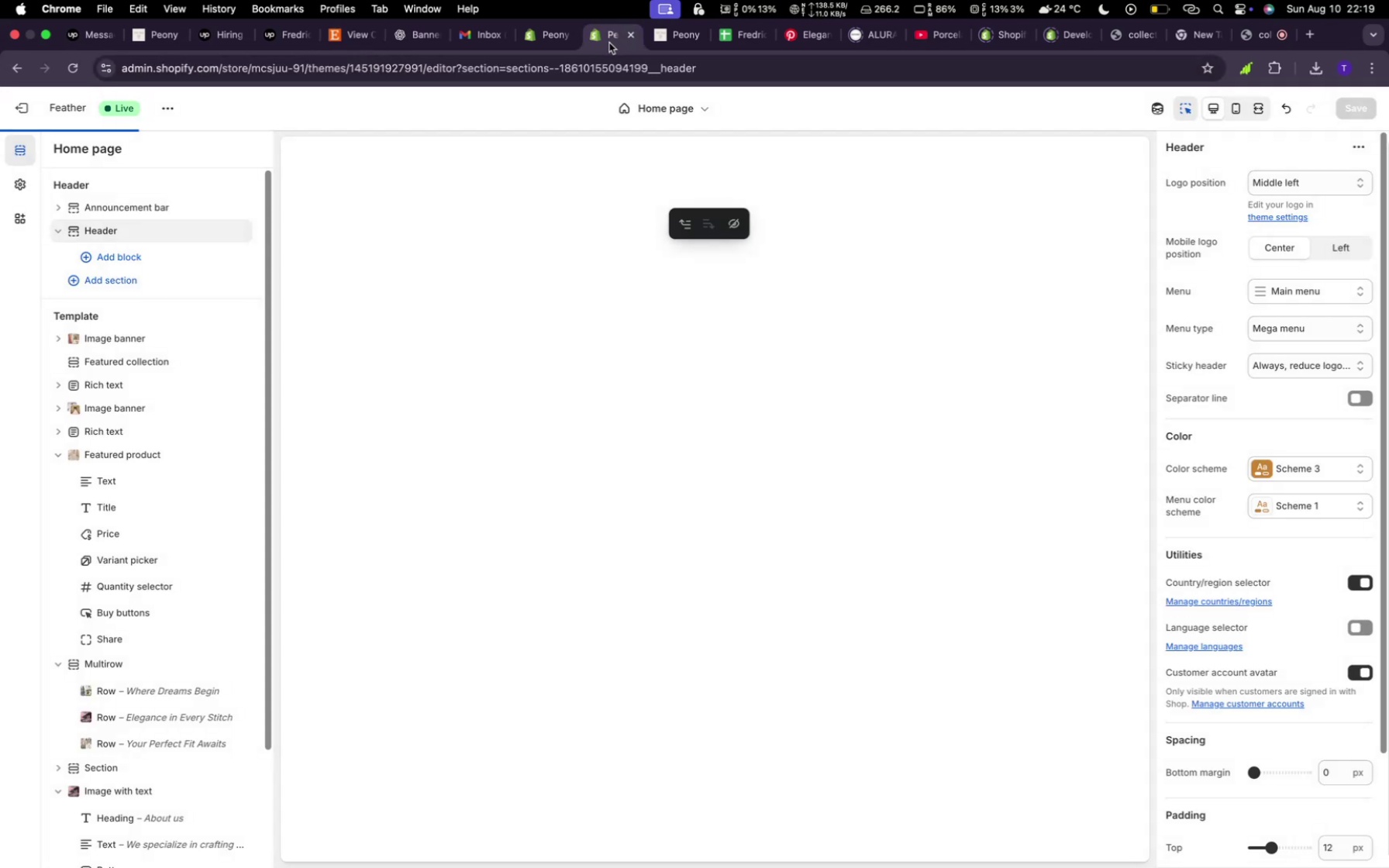 
left_click([552, 38])
 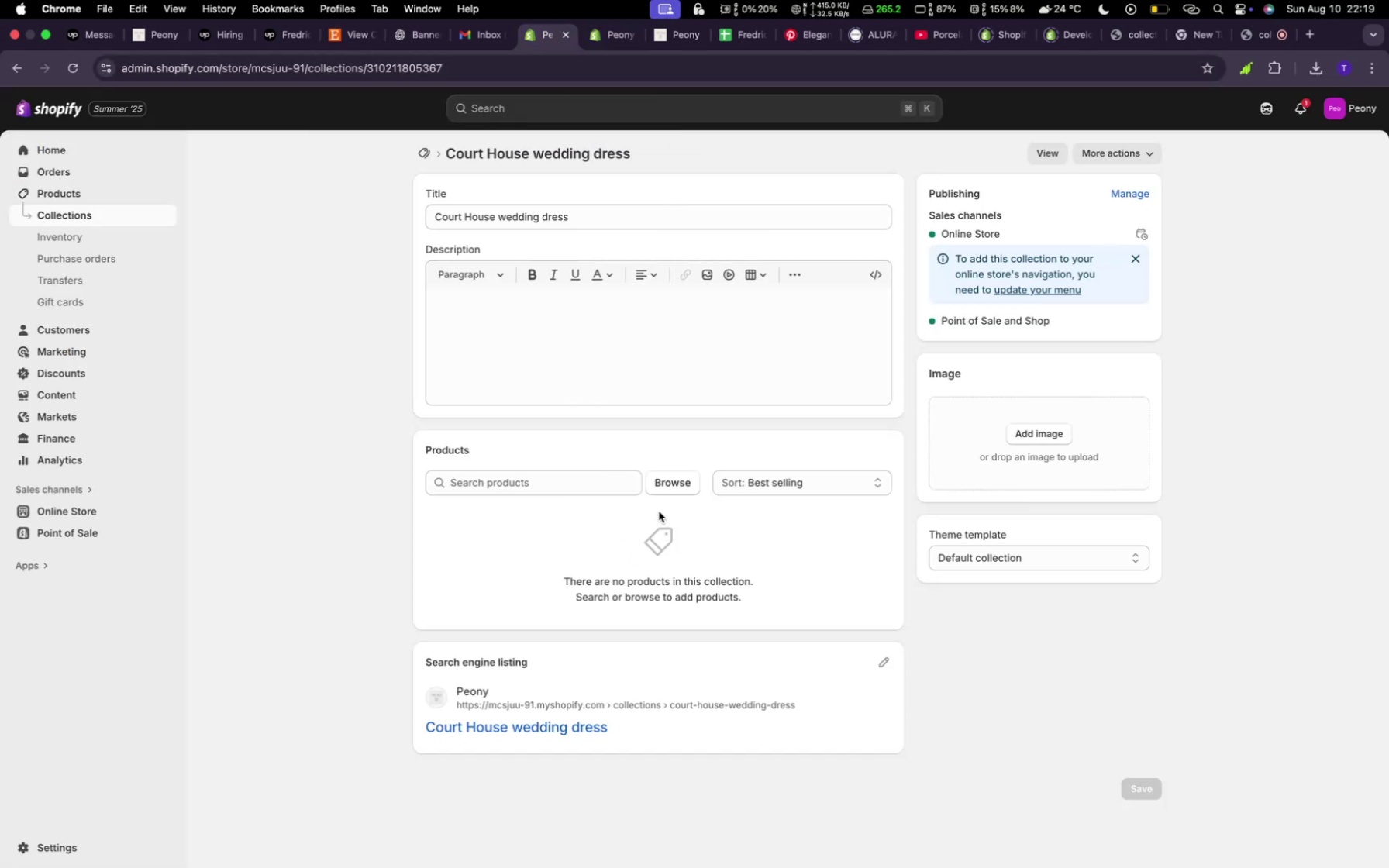 
left_click([662, 487])
 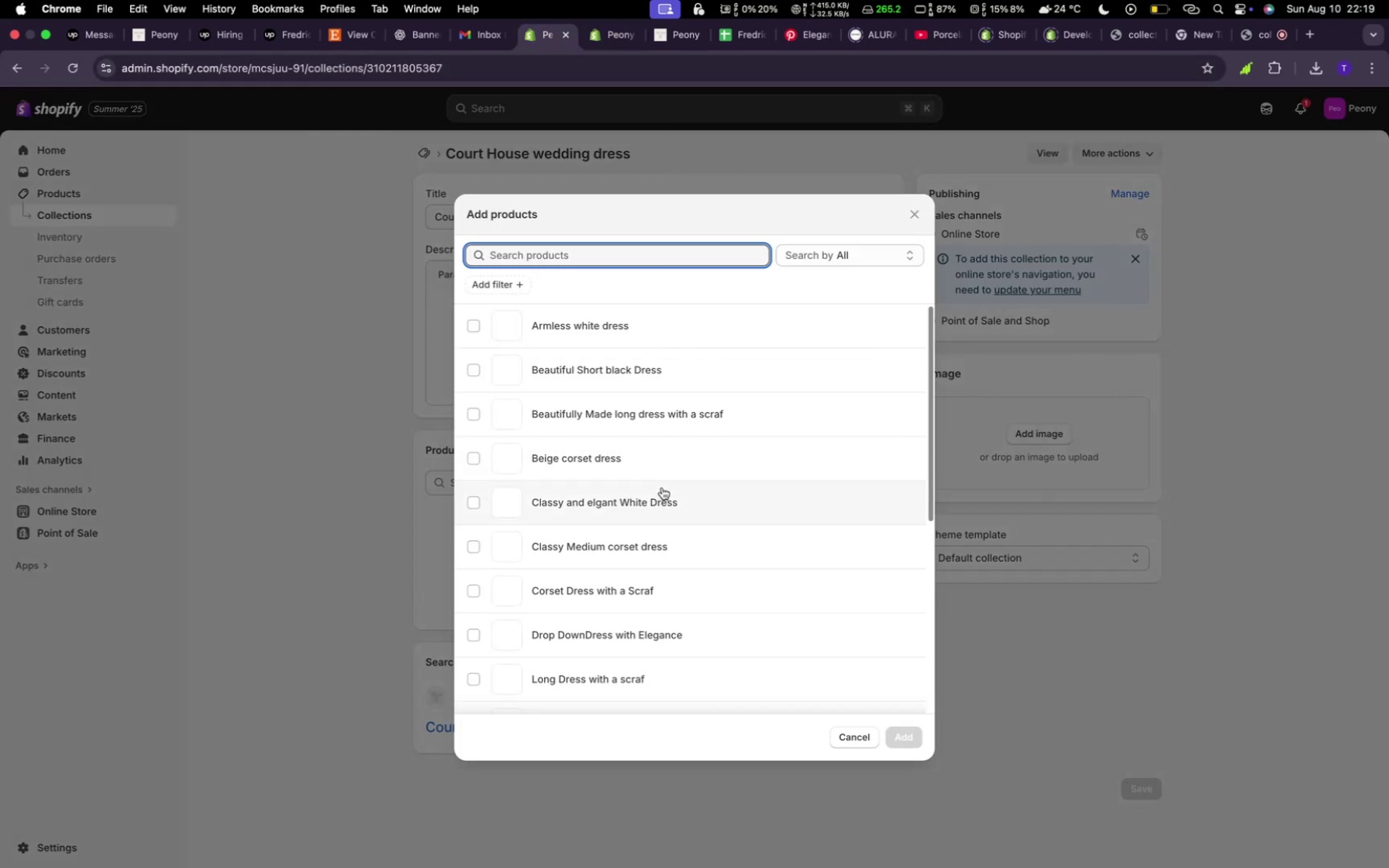 
mouse_move([656, 464])
 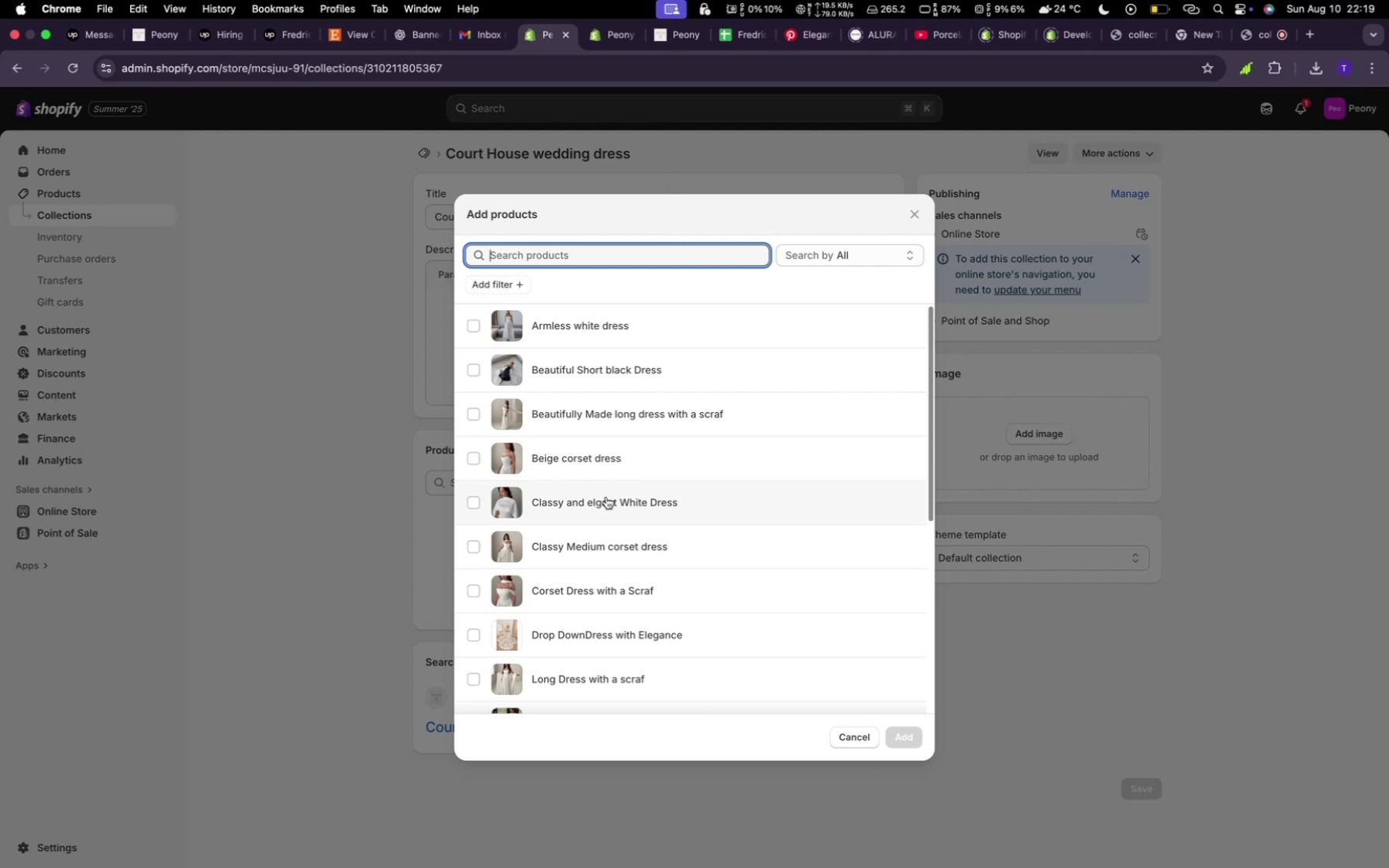 
scroll: coordinate [605, 497], scroll_direction: down, amount: 15.0
 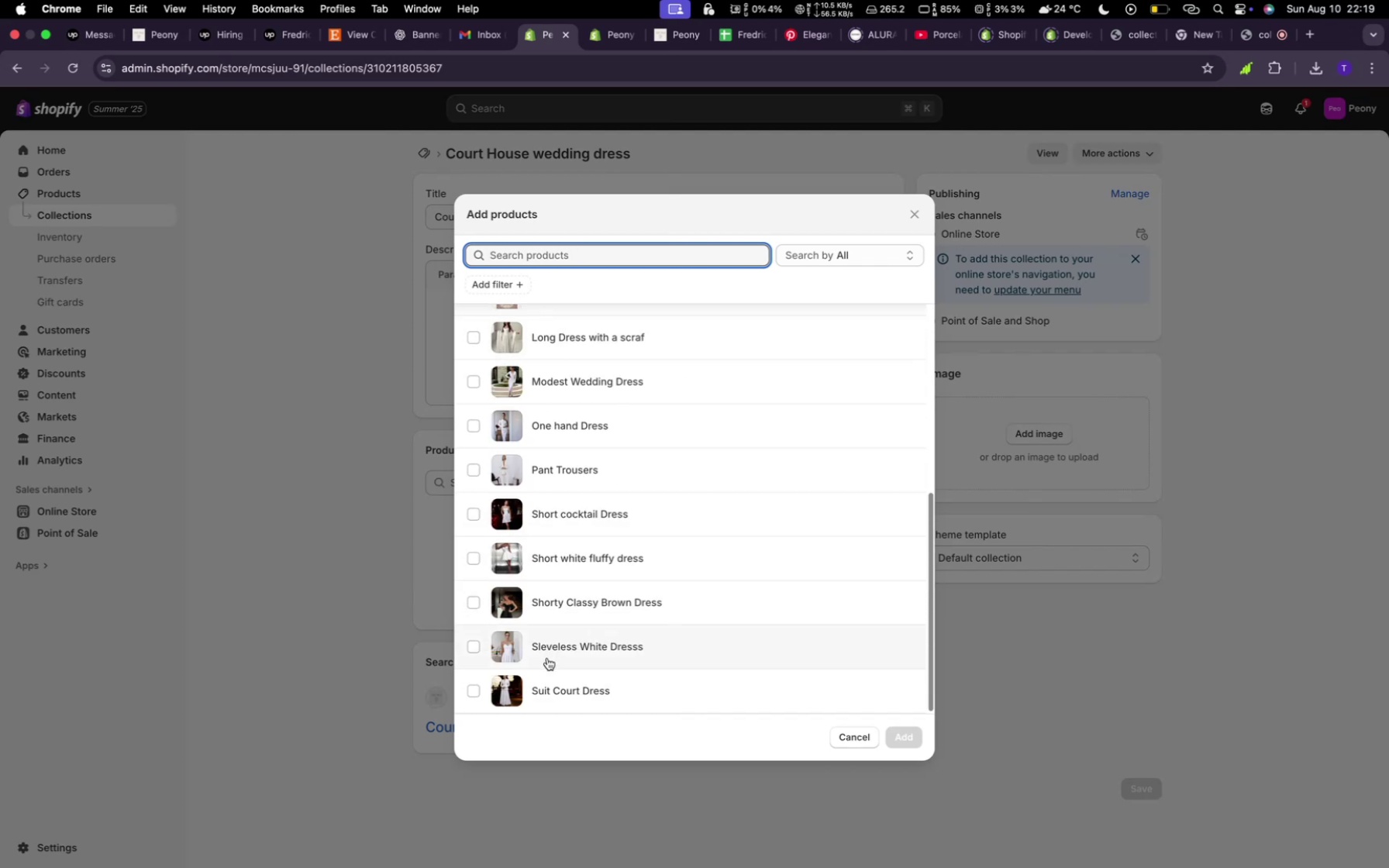 
left_click([543, 684])
 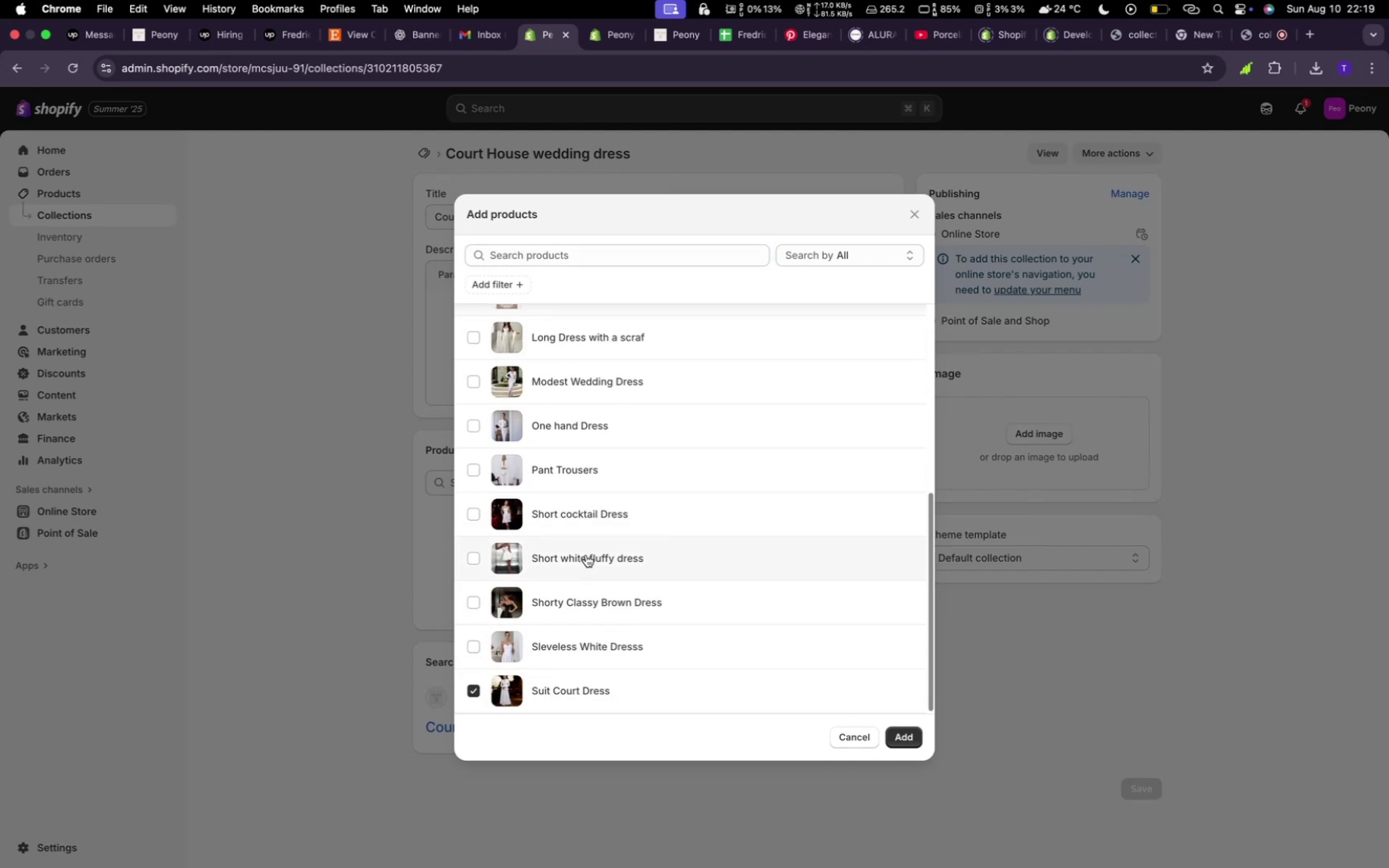 
scroll: coordinate [587, 545], scroll_direction: up, amount: 20.0
 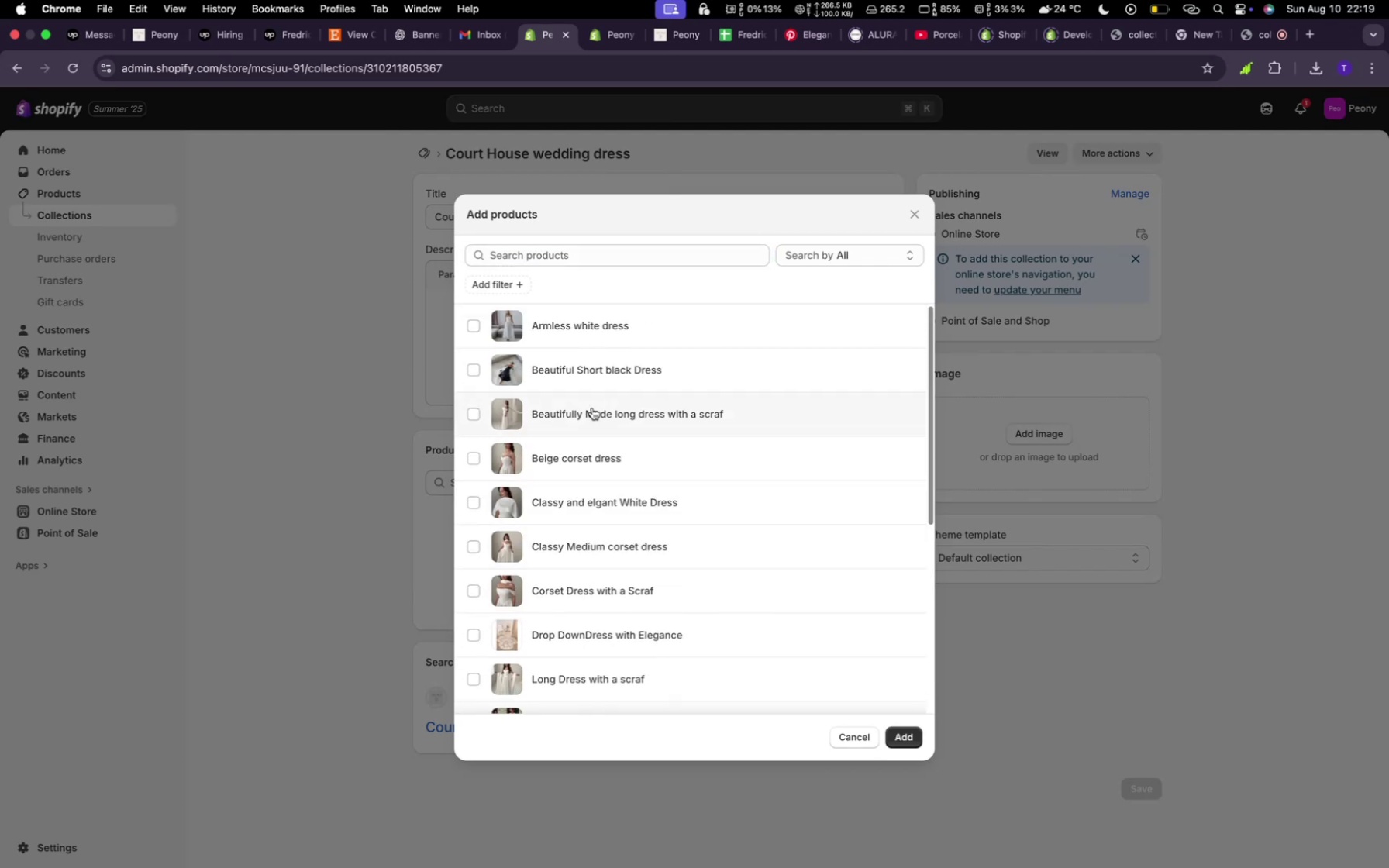 
left_click([591, 408])
 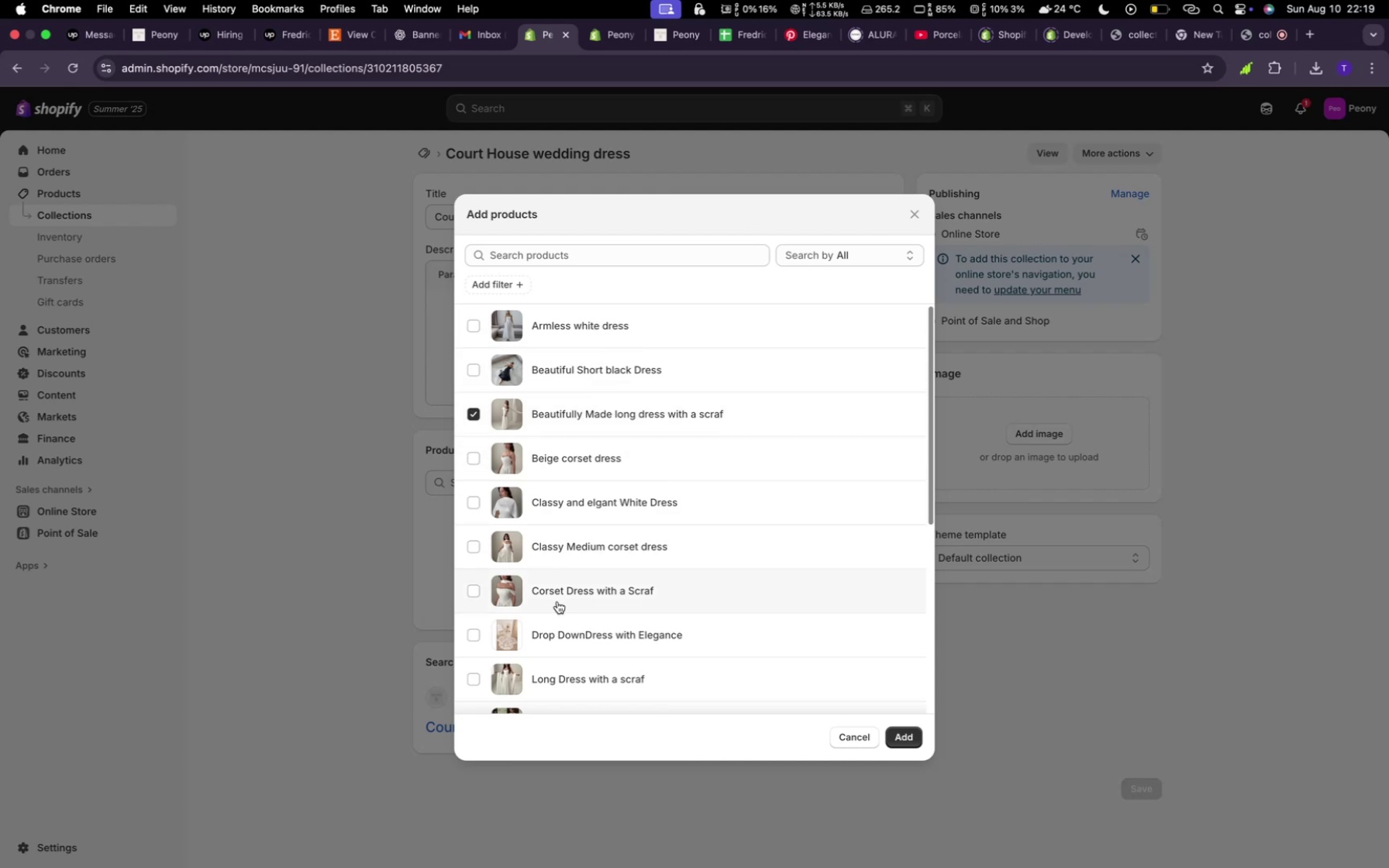 
scroll: coordinate [558, 603], scroll_direction: down, amount: 5.0
 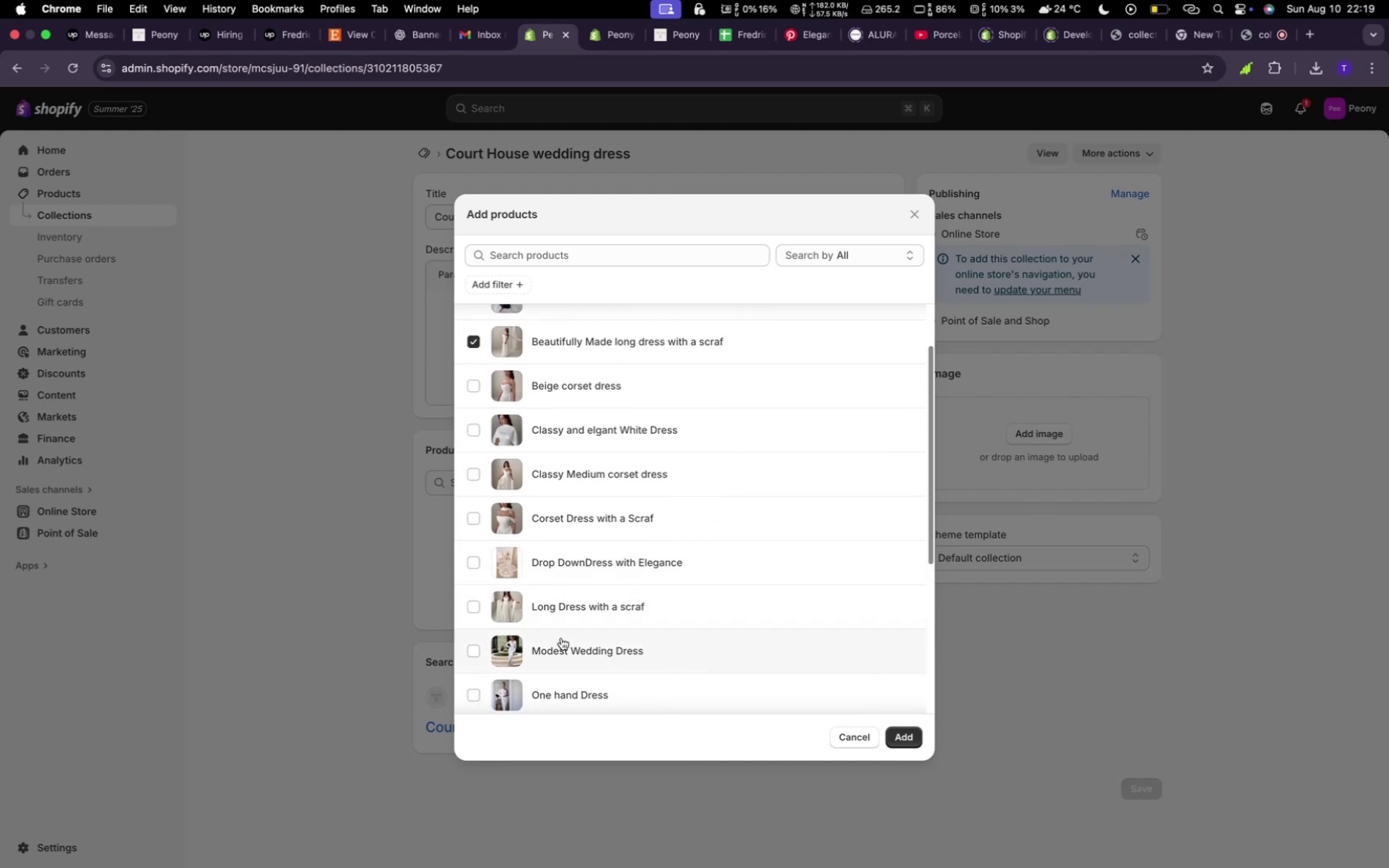 
left_click([560, 654])
 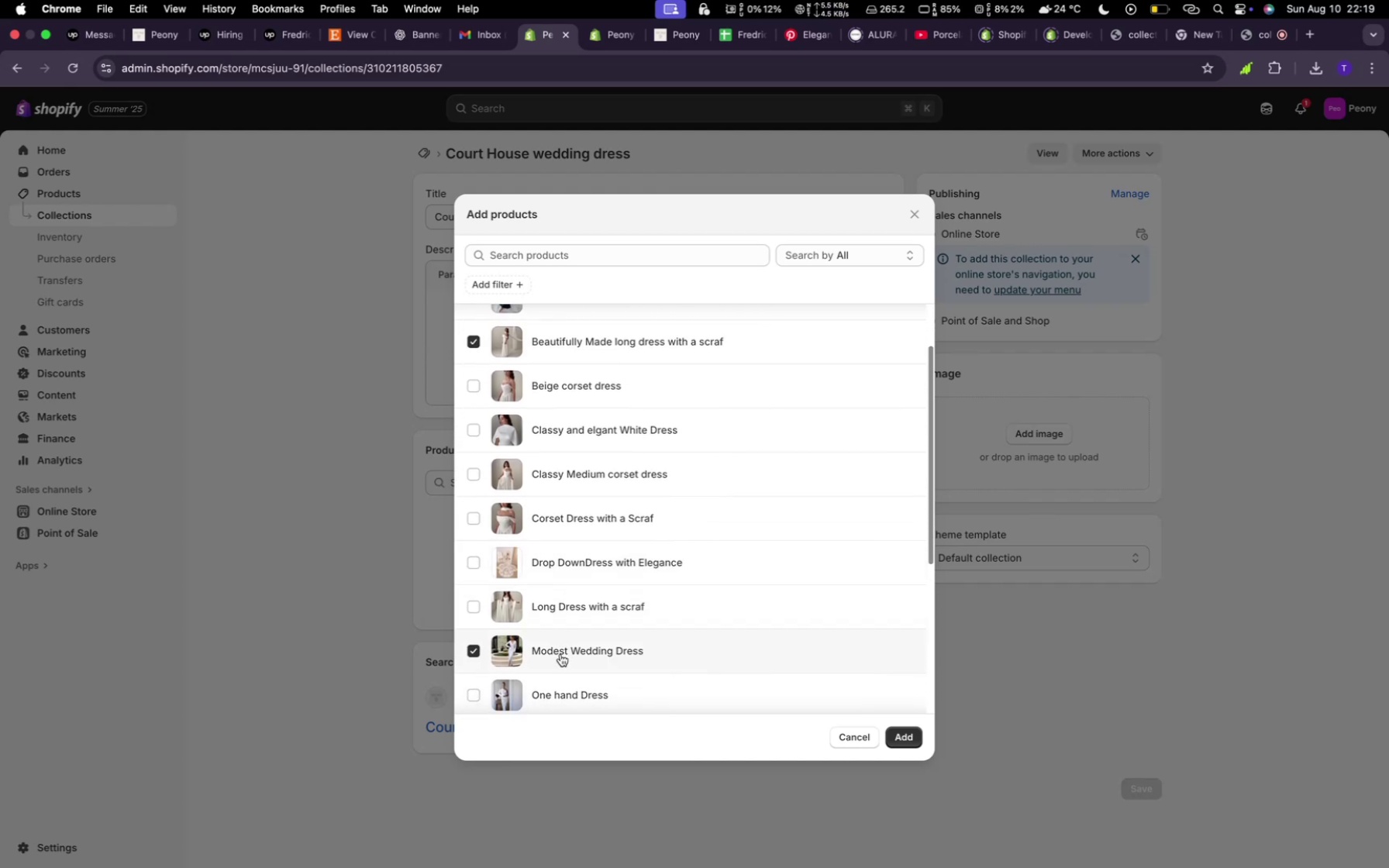 
scroll: coordinate [560, 653], scroll_direction: down, amount: 18.0
 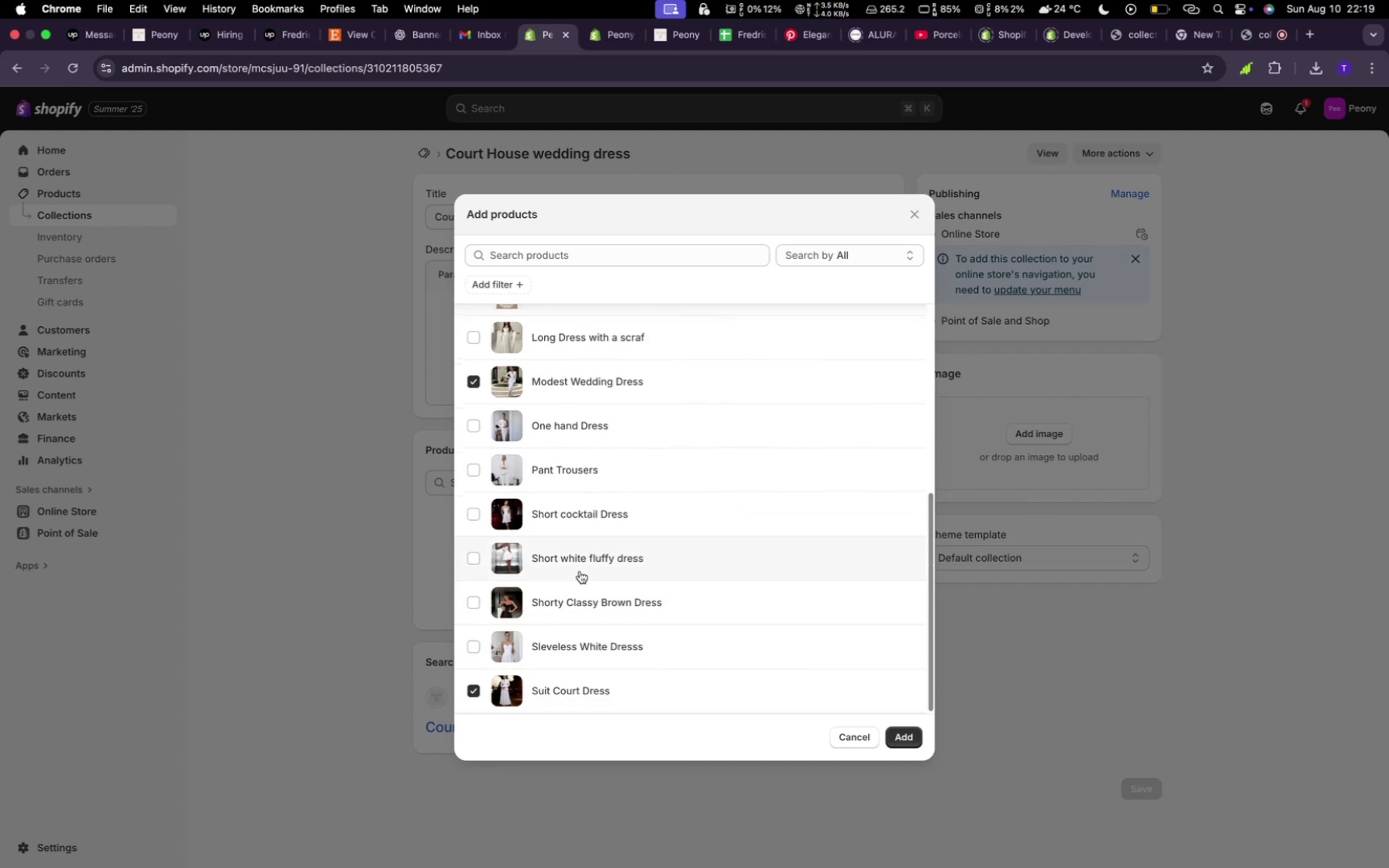 
scroll: coordinate [588, 593], scroll_direction: up, amount: 38.0
 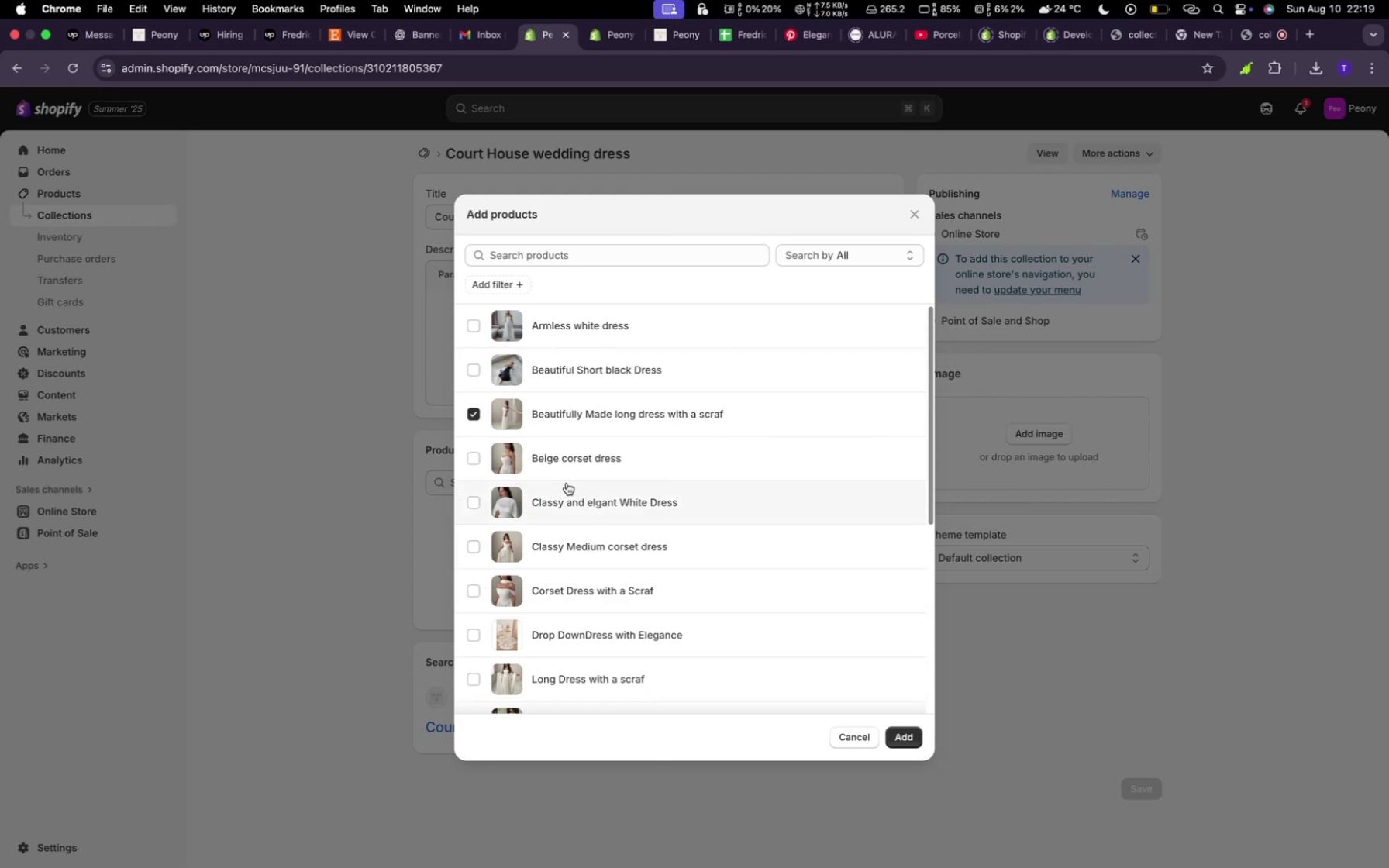 
left_click([567, 512])
 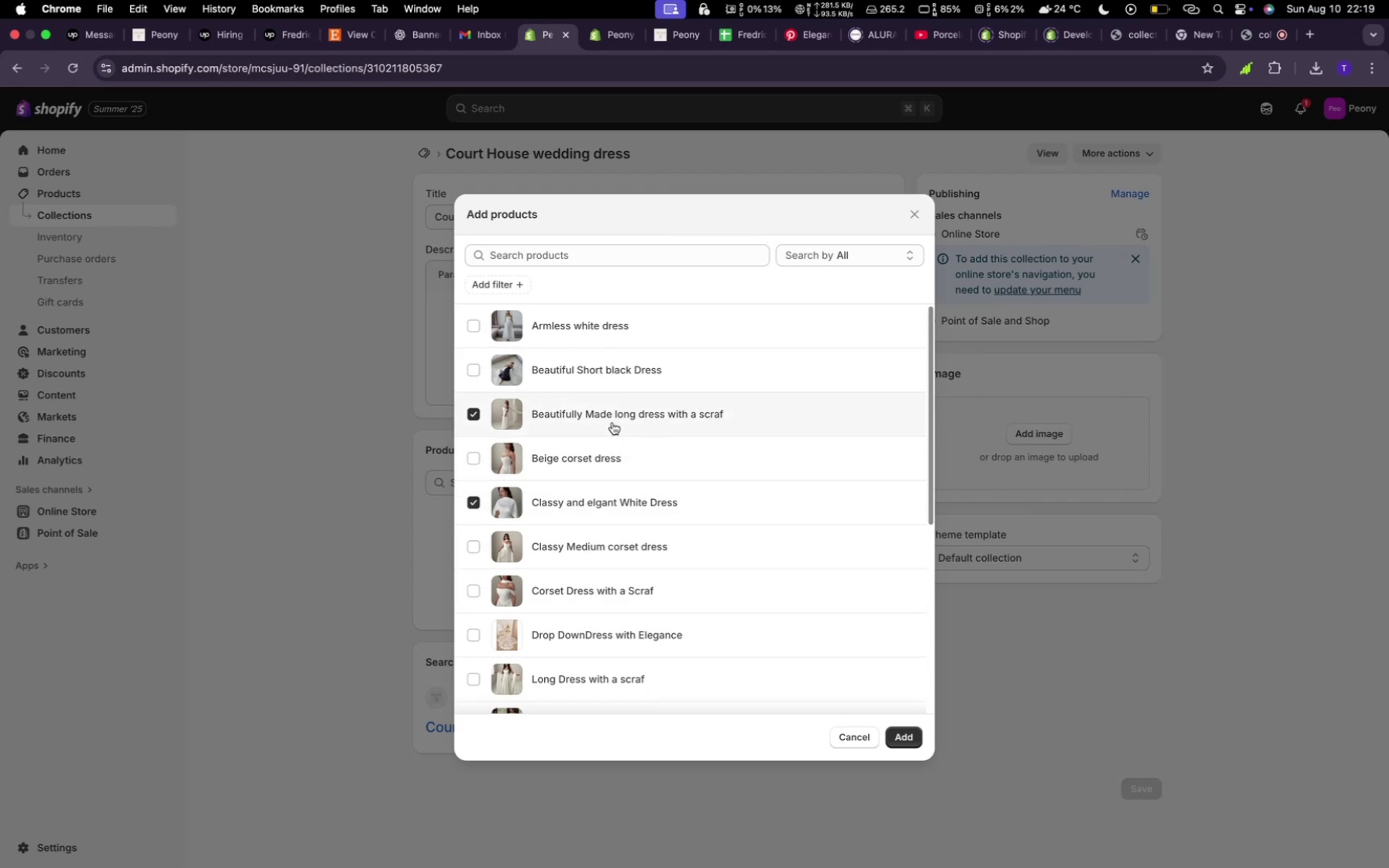 
scroll: coordinate [613, 422], scroll_direction: down, amount: 10.0
 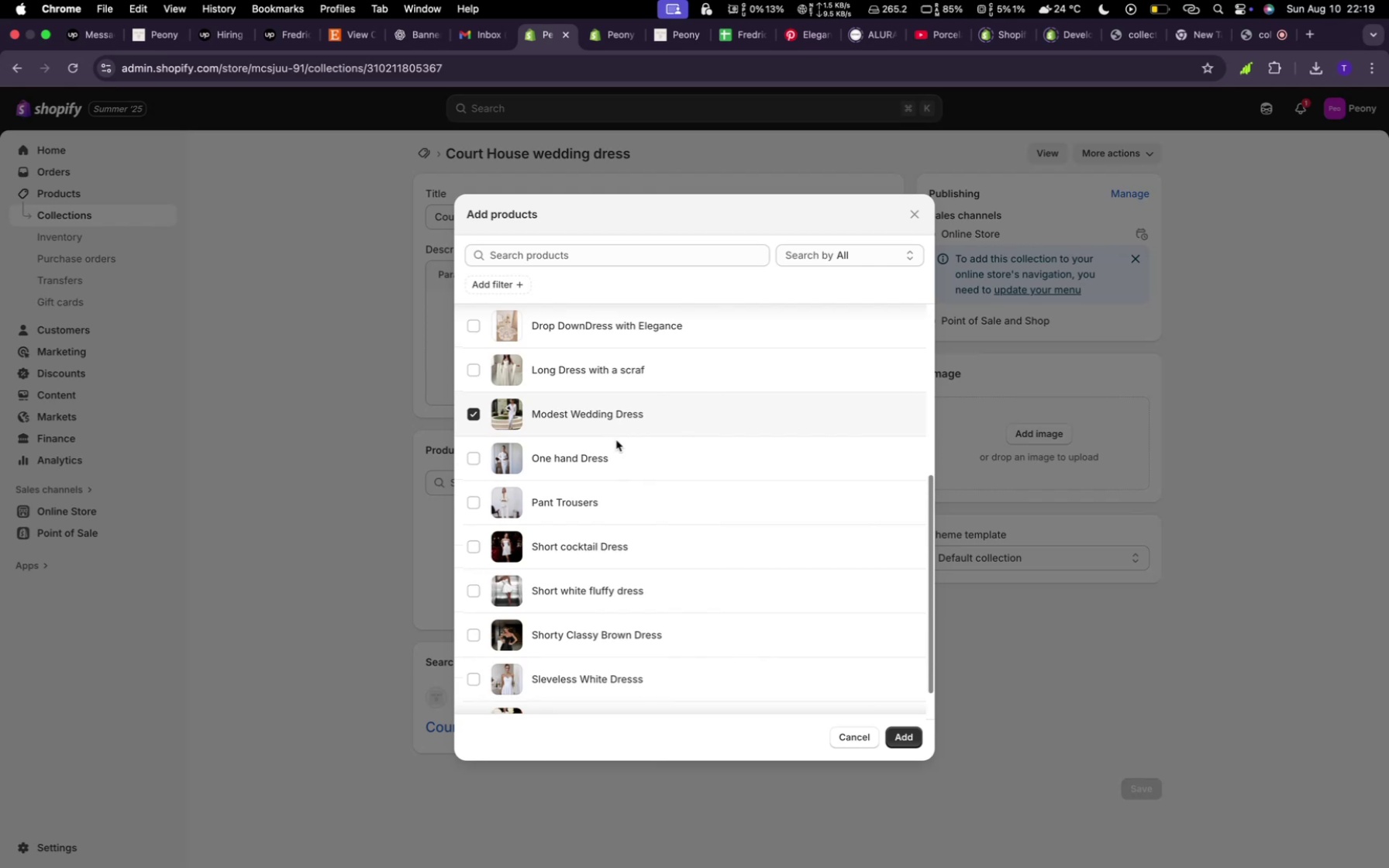 
left_click([600, 502])
 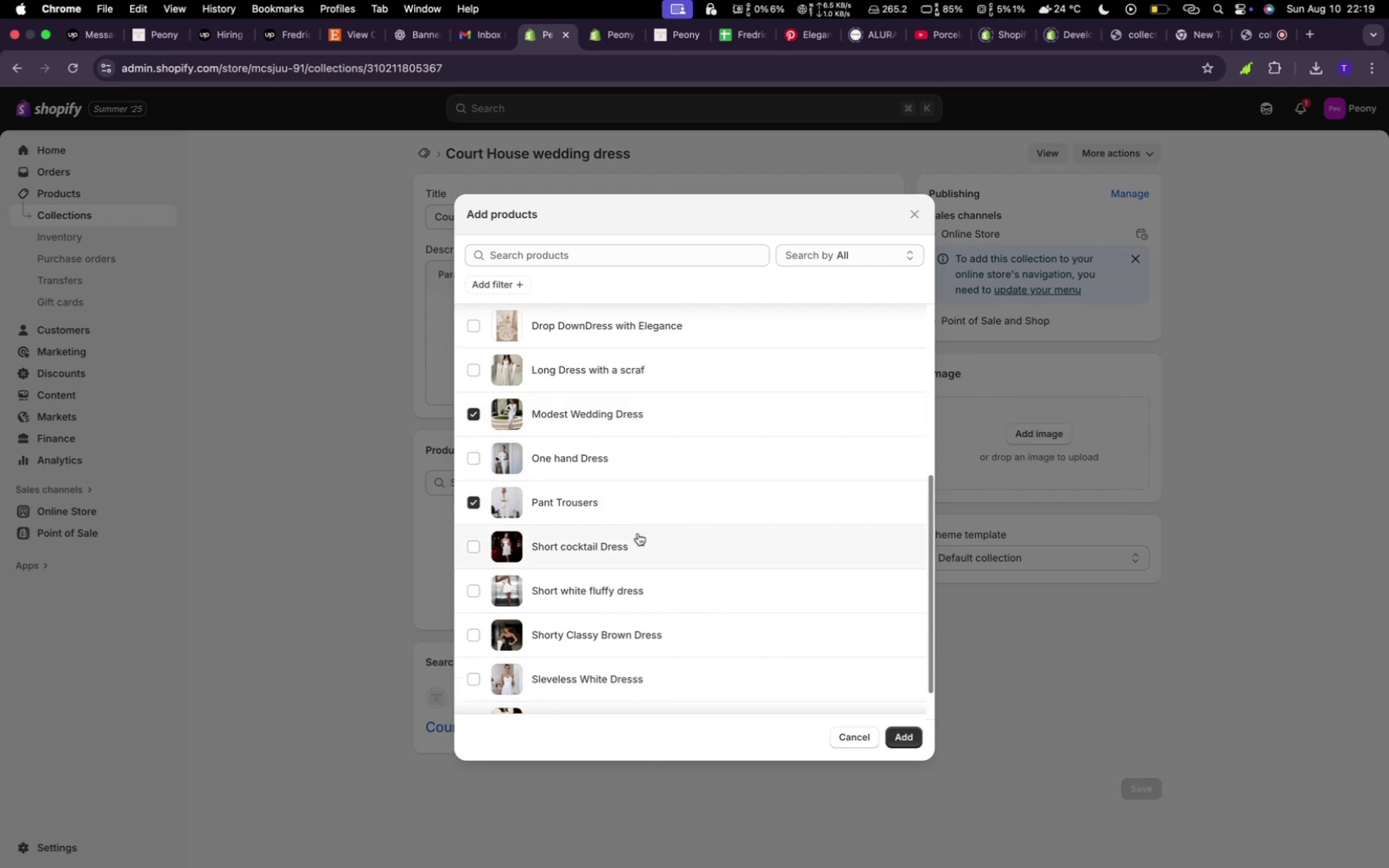 
scroll: coordinate [639, 532], scroll_direction: down, amount: 5.0
 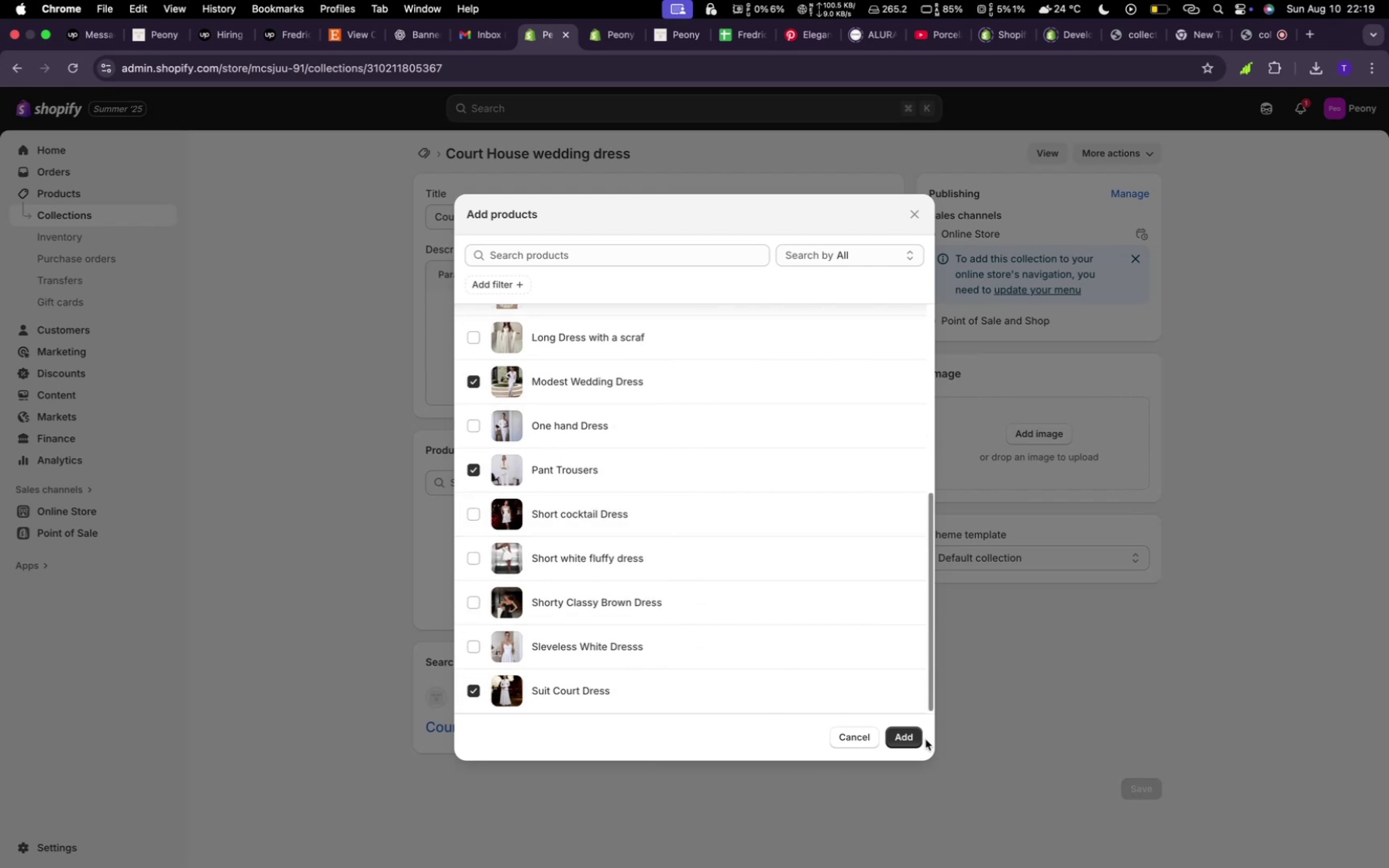 
left_click([911, 739])
 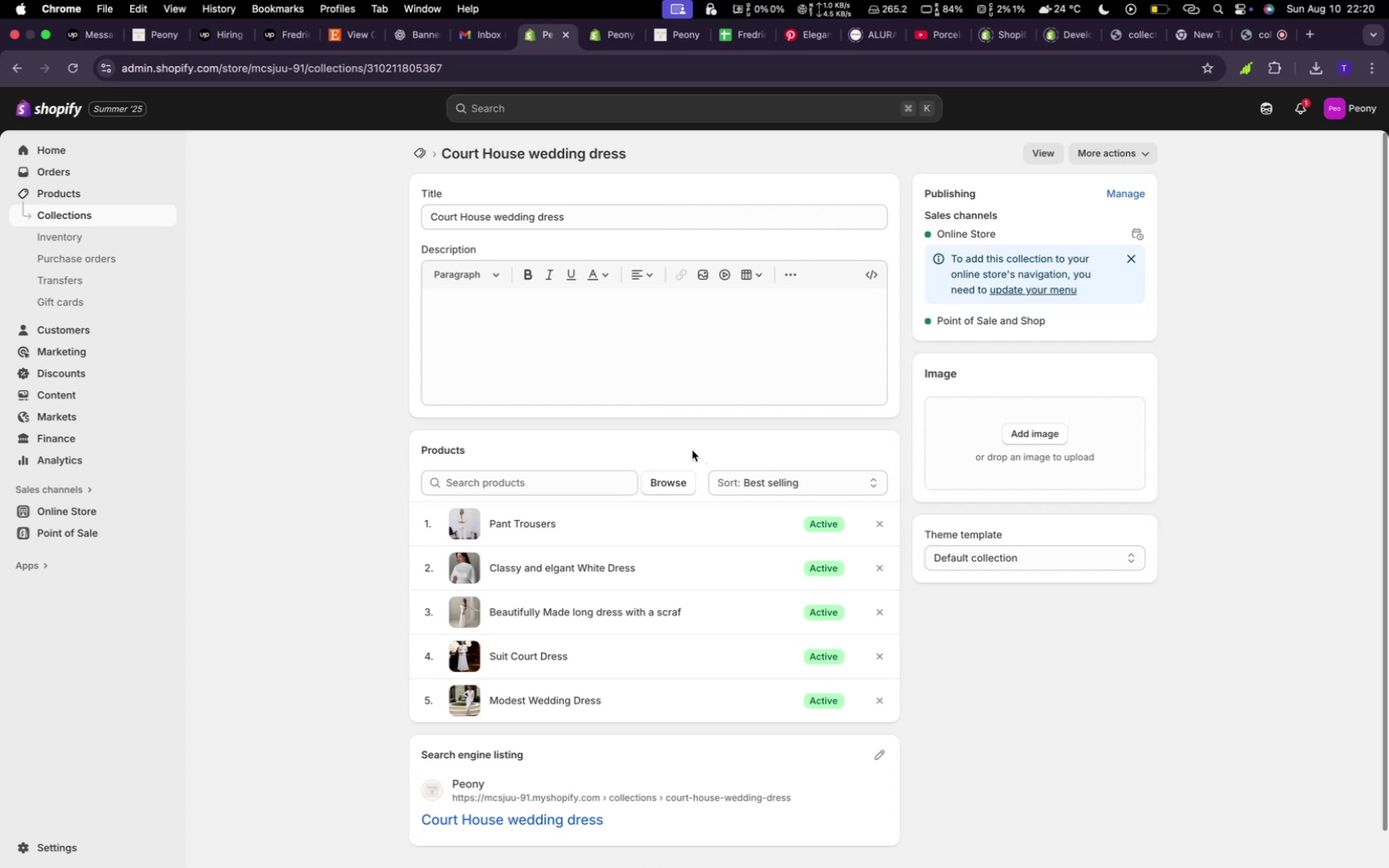 
wait(49.04)
 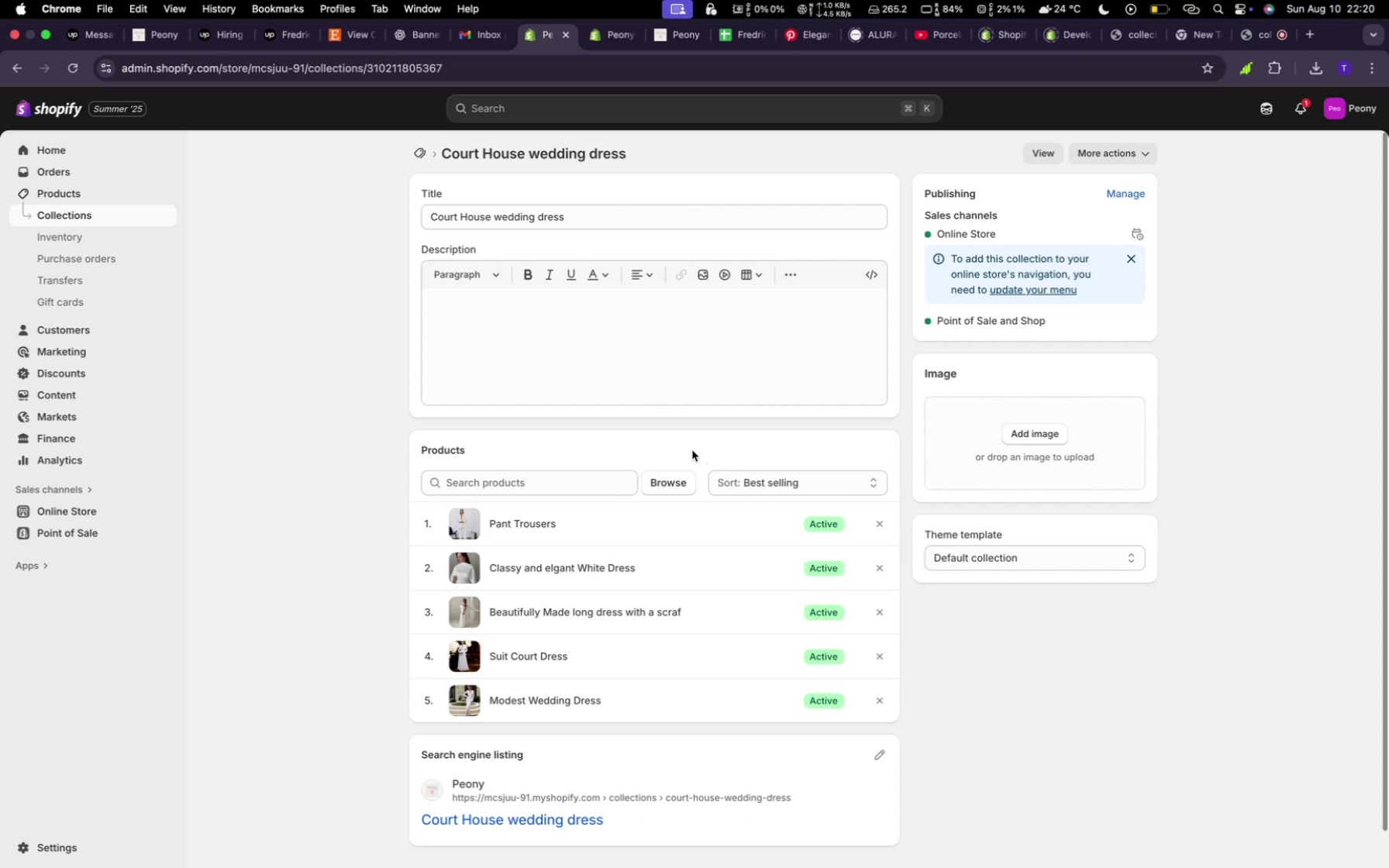 
left_click([428, 150])
 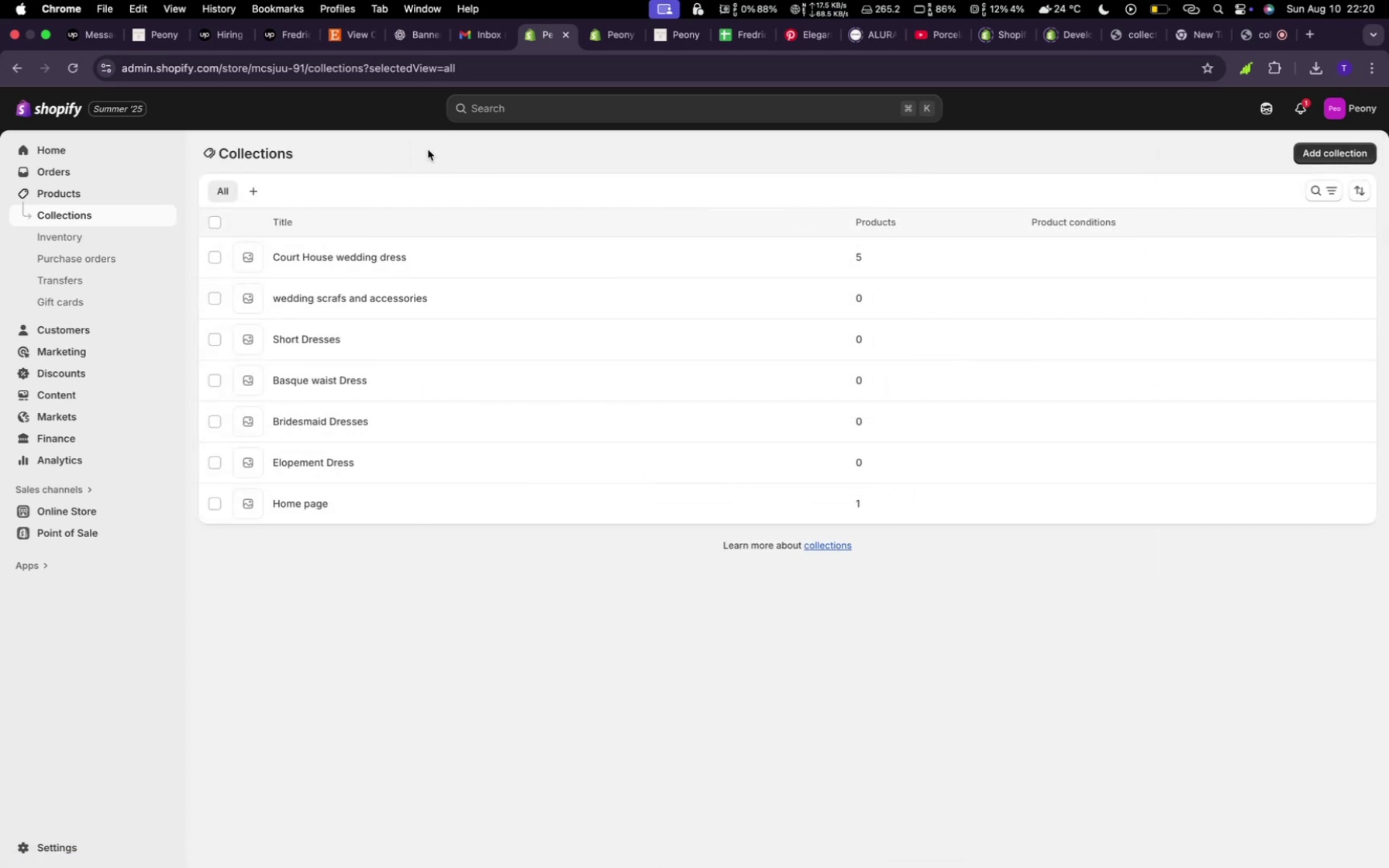 
wait(10.82)
 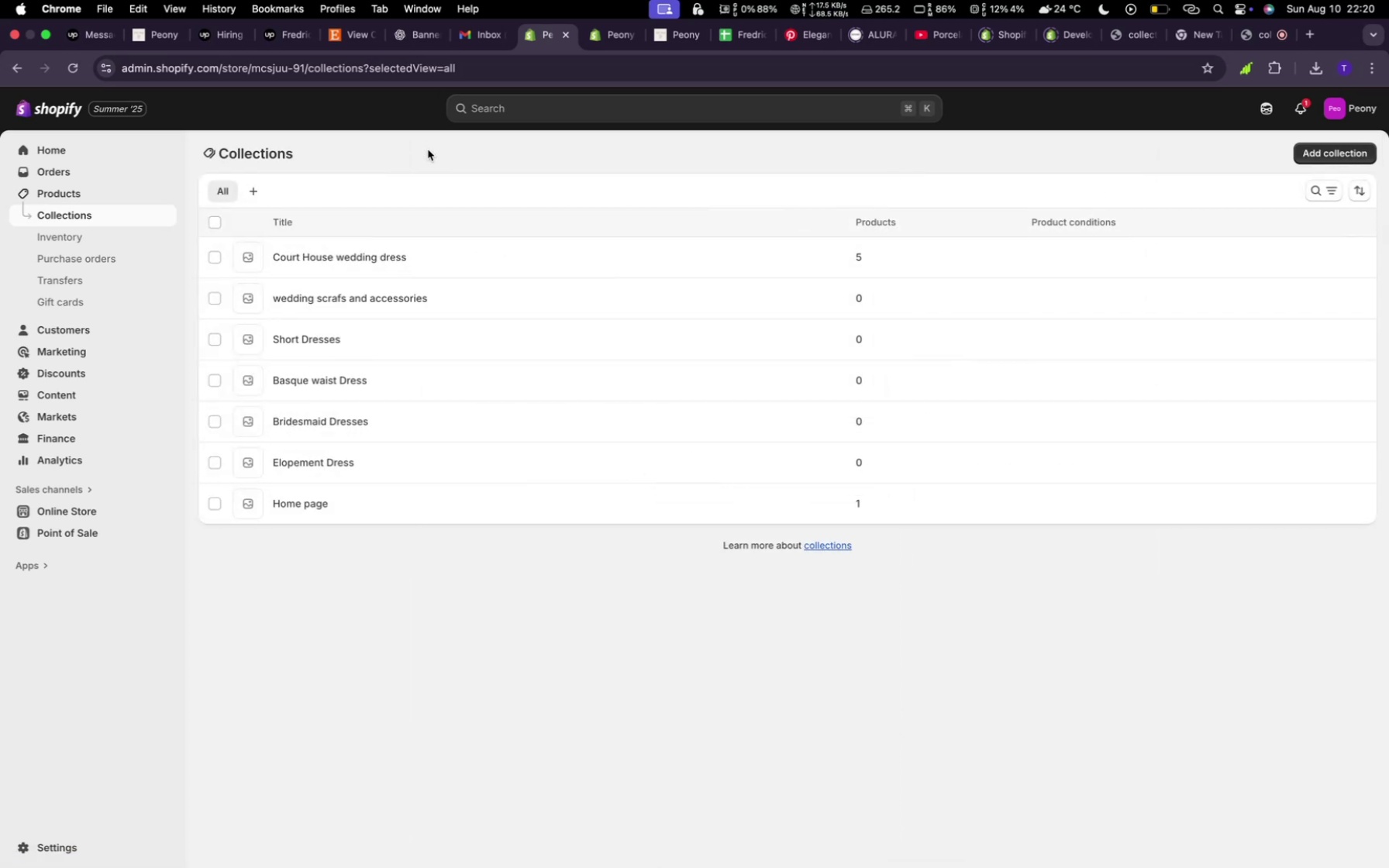 
left_click([329, 465])
 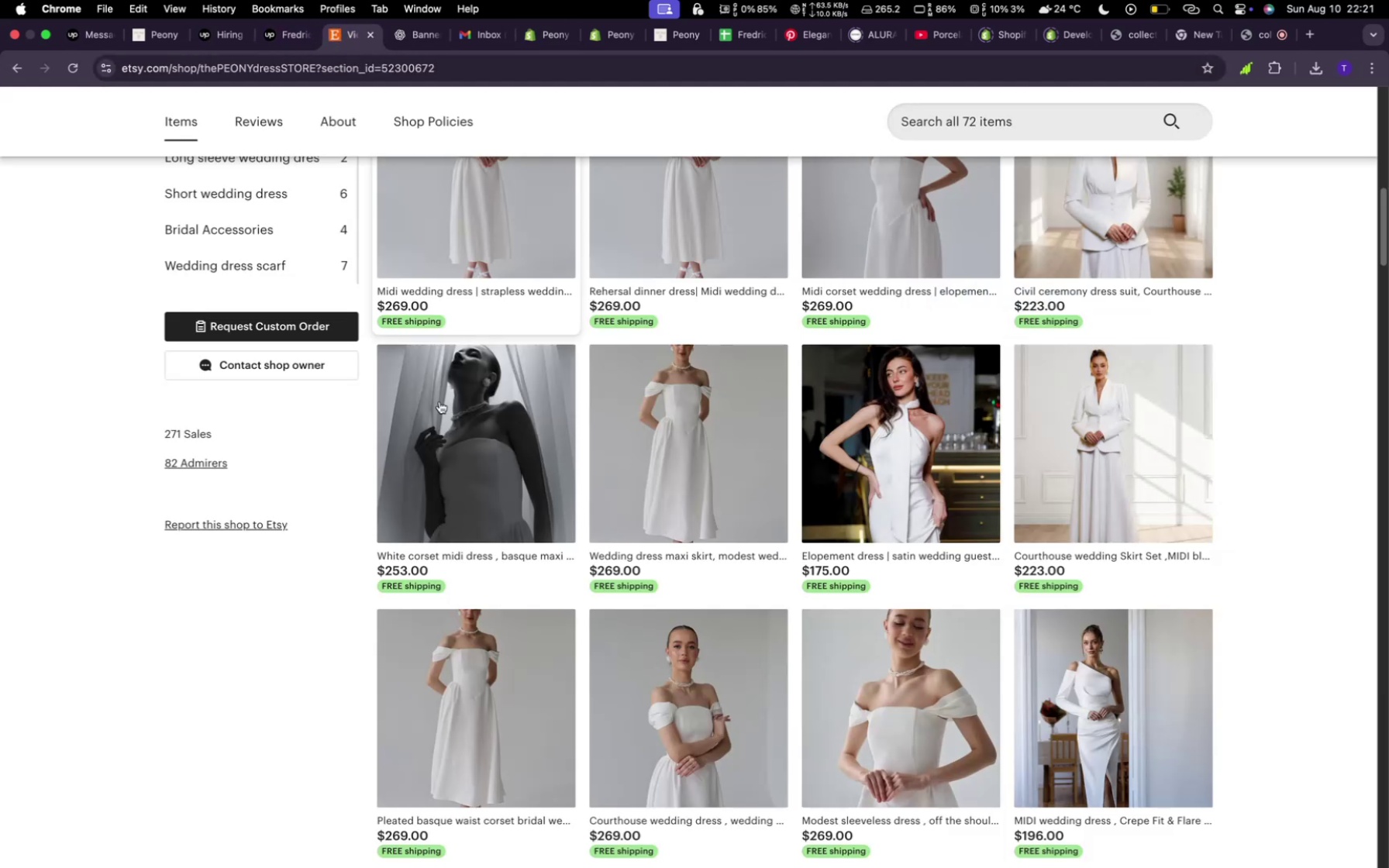 
scroll: coordinate [194, 324], scroll_direction: up, amount: 24.0
 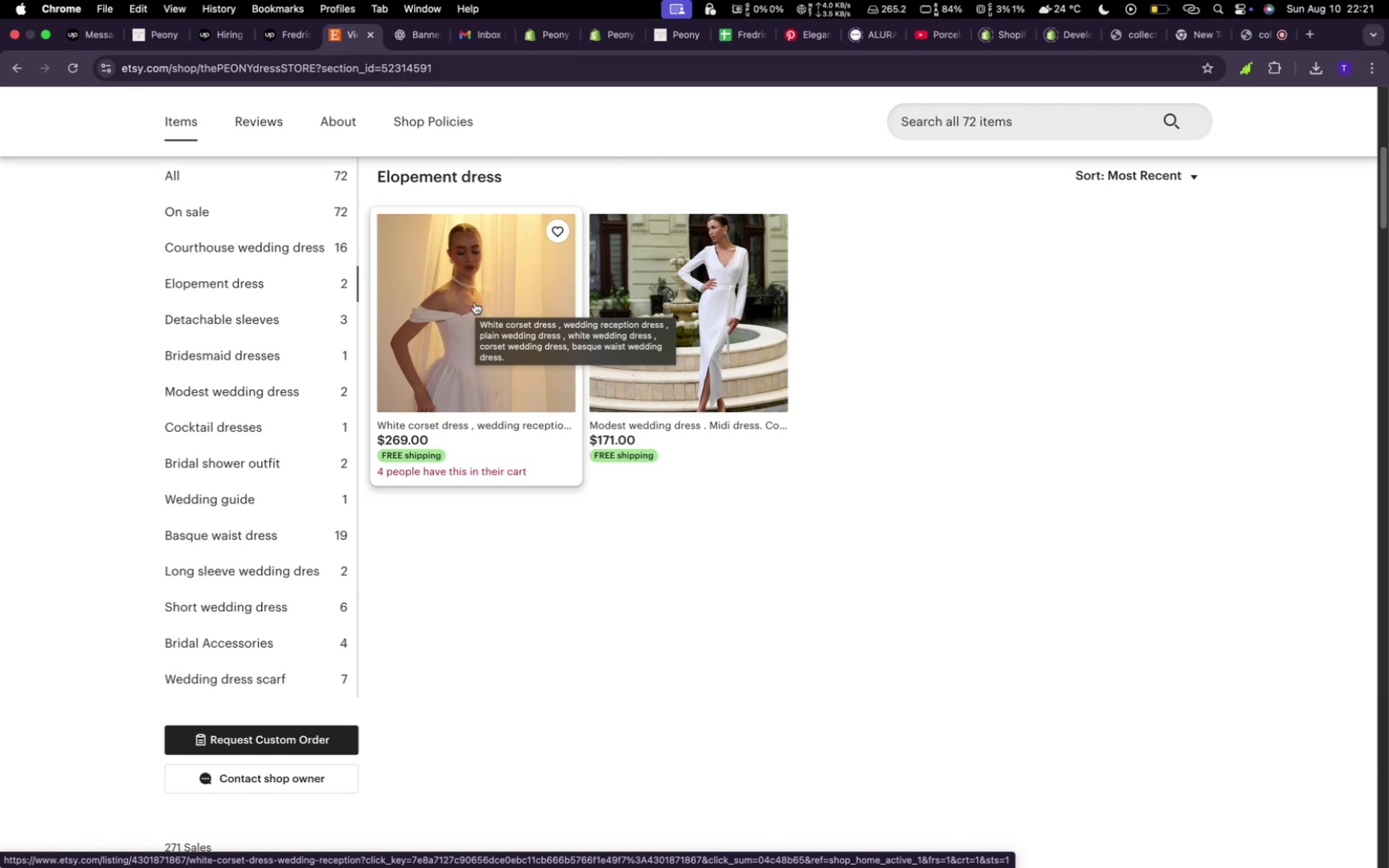 
wait(41.18)
 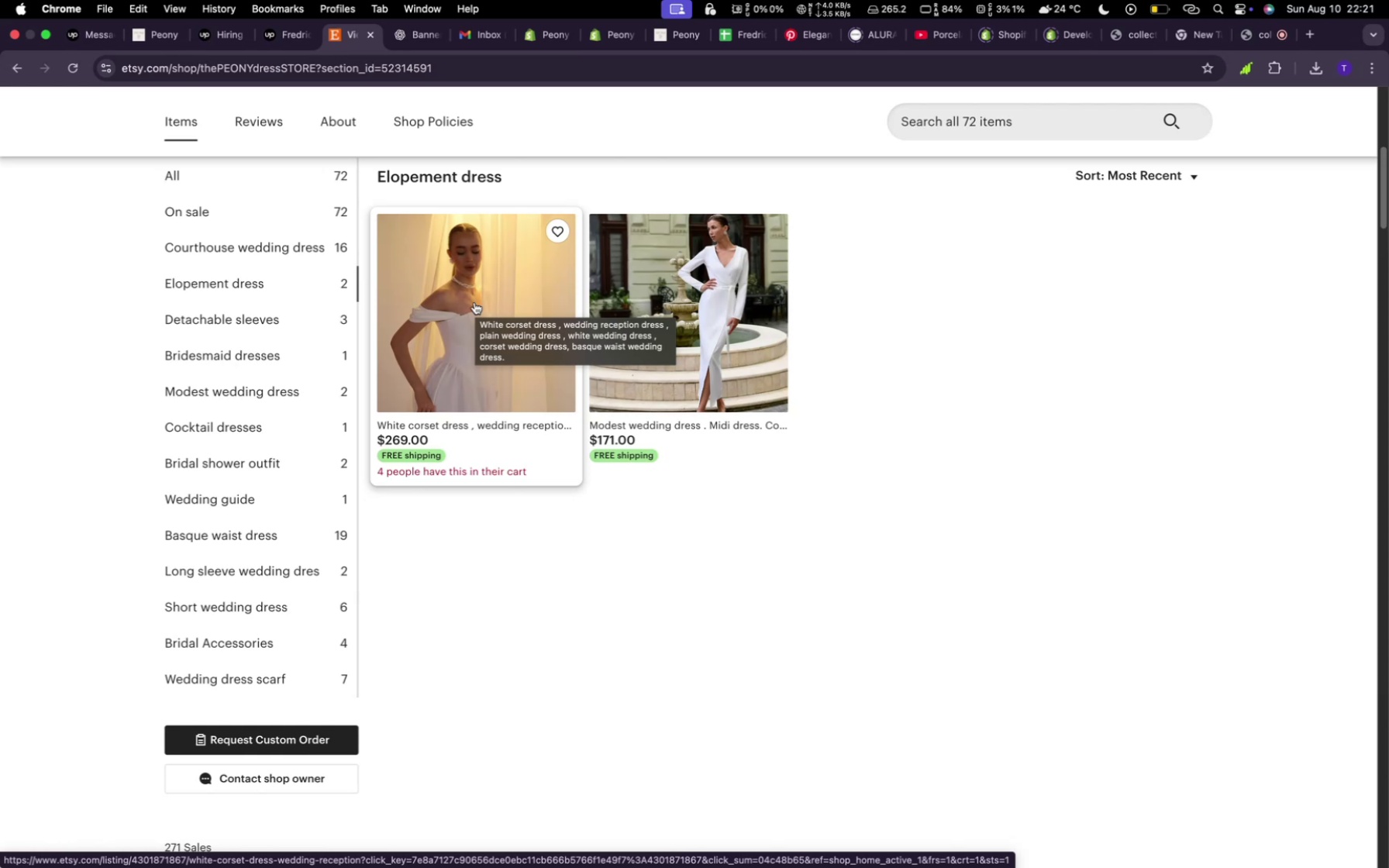 
left_click([601, 37])
 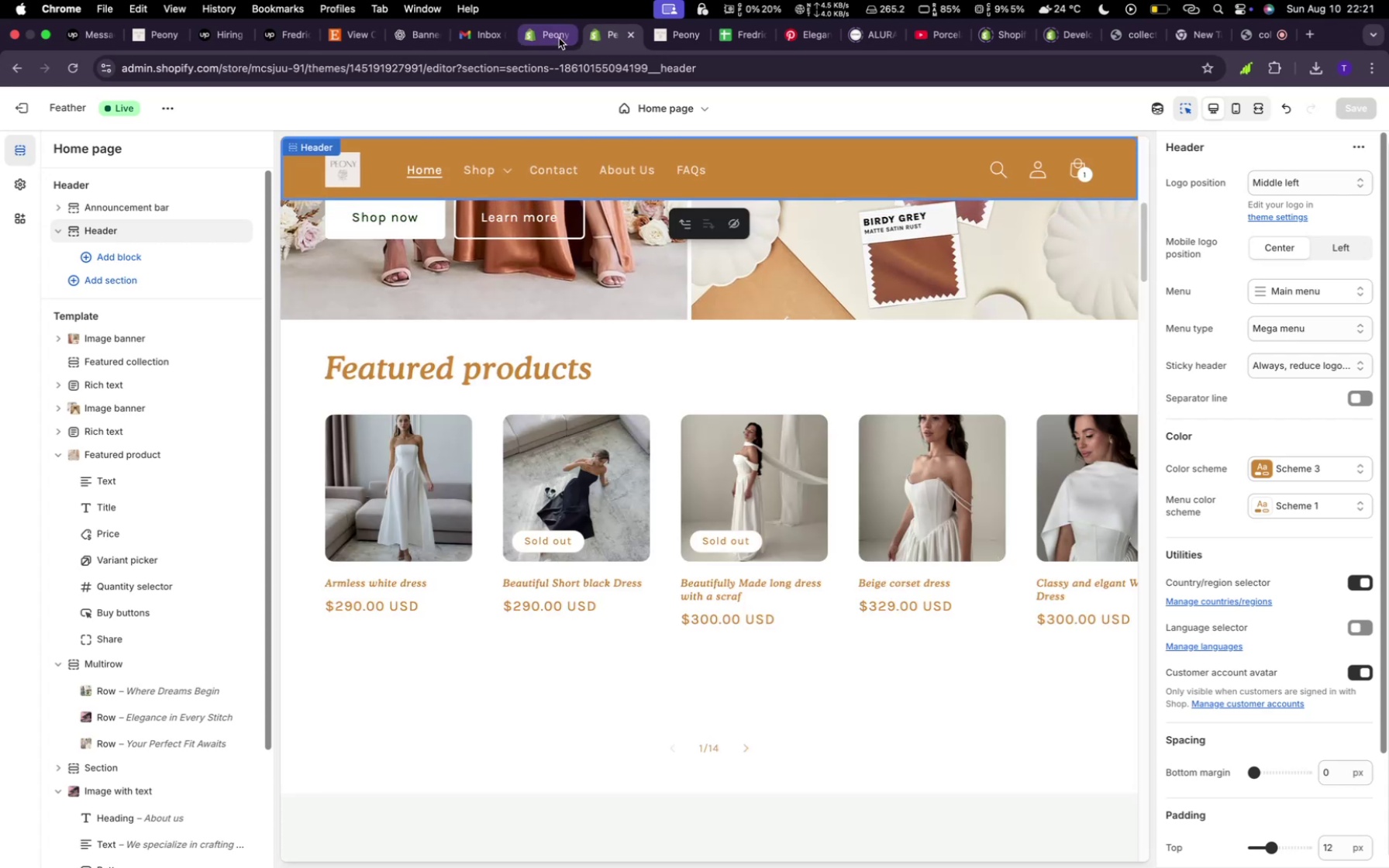 
left_click([558, 38])
 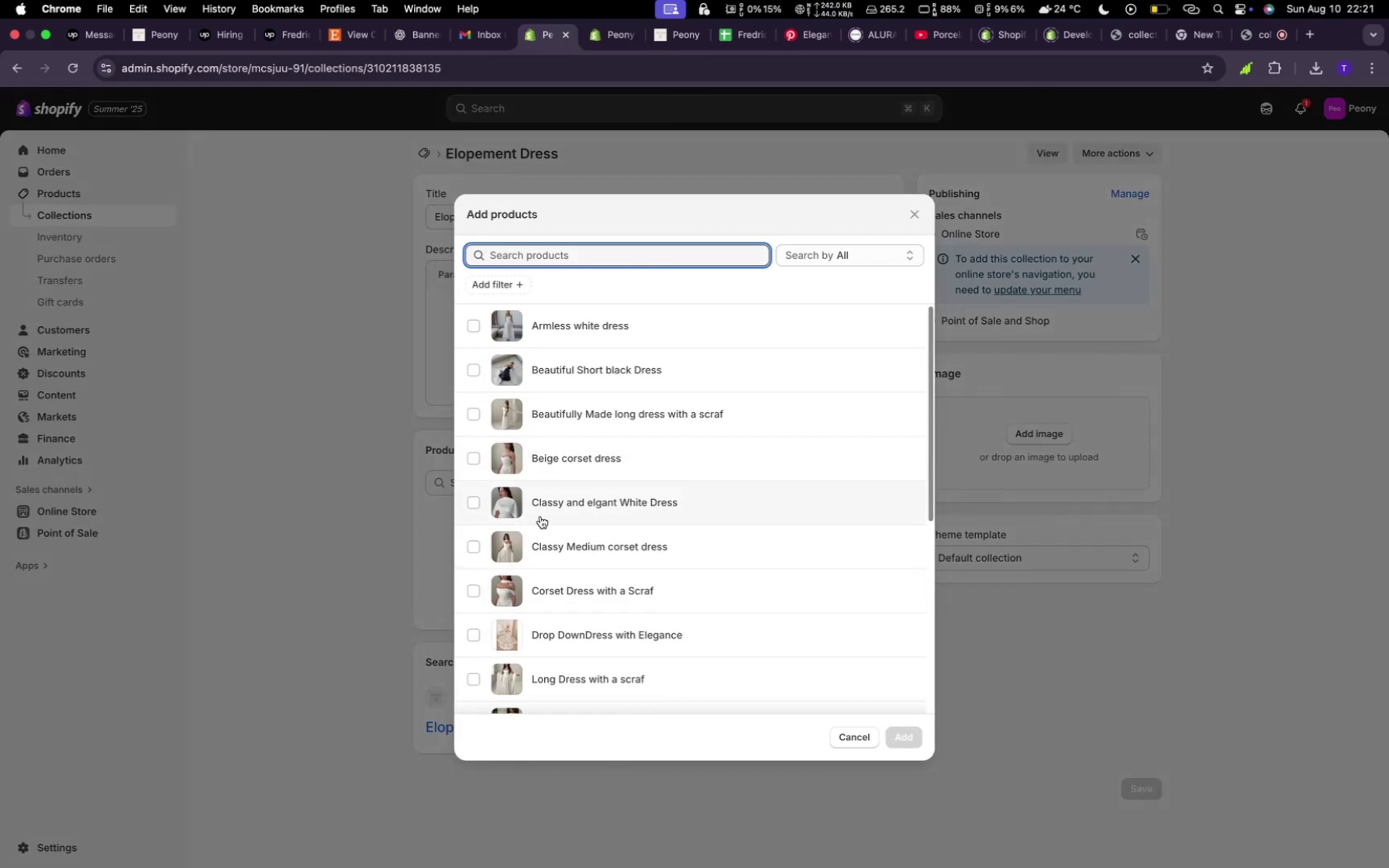 
wait(7.02)
 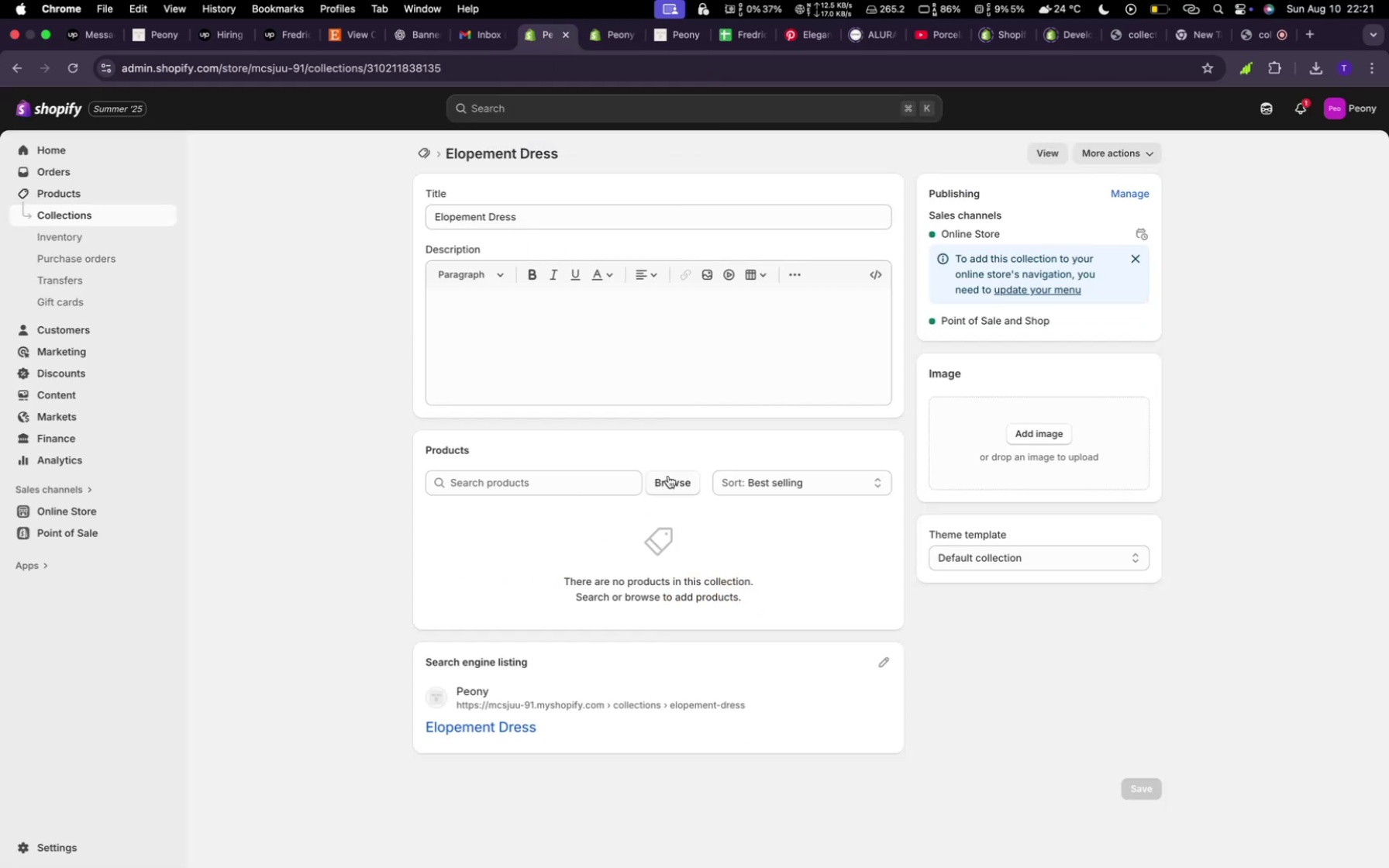 
scroll: coordinate [577, 610], scroll_direction: up, amount: 3.0
 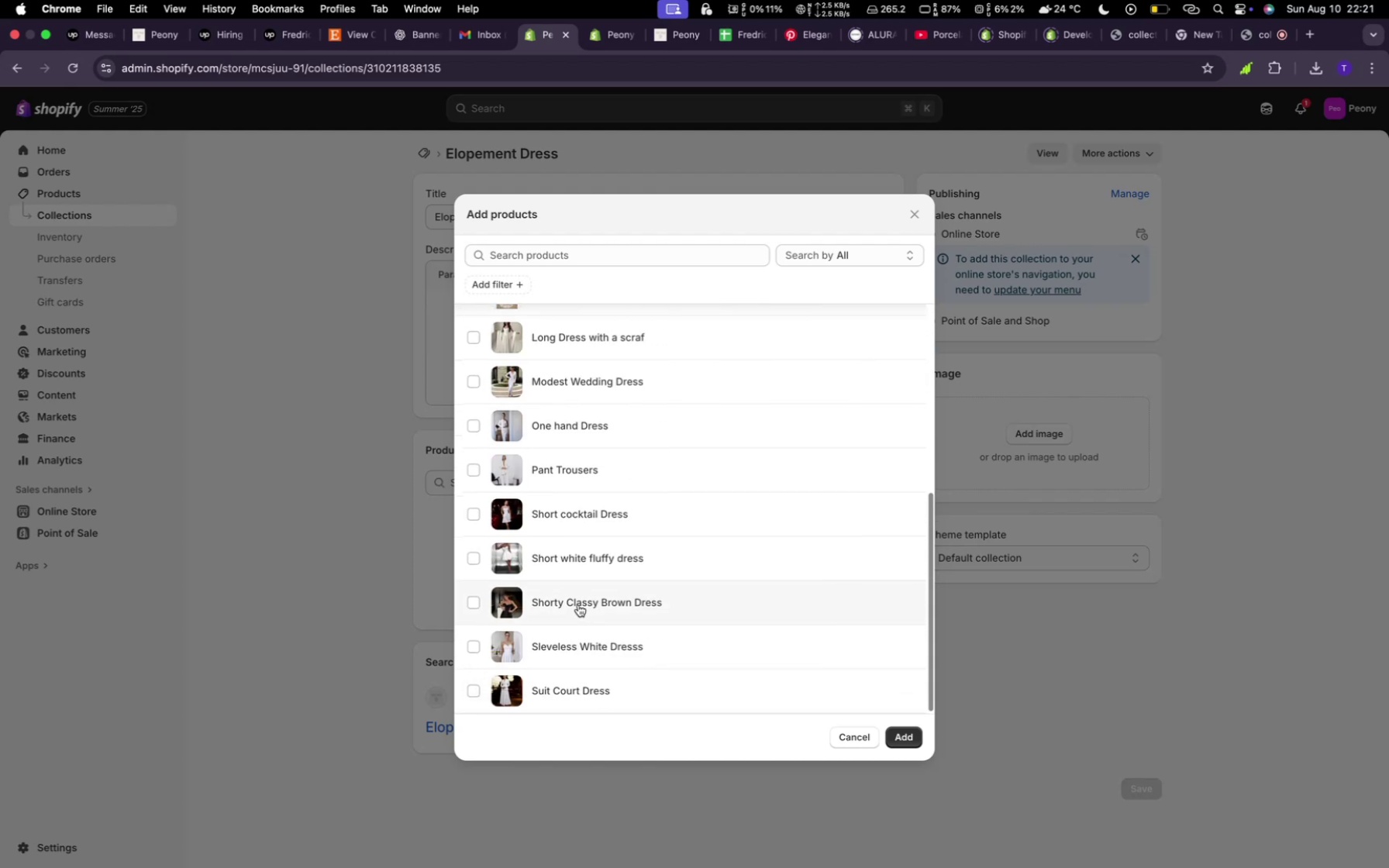 
scroll: coordinate [578, 601], scroll_direction: down, amount: 4.0
 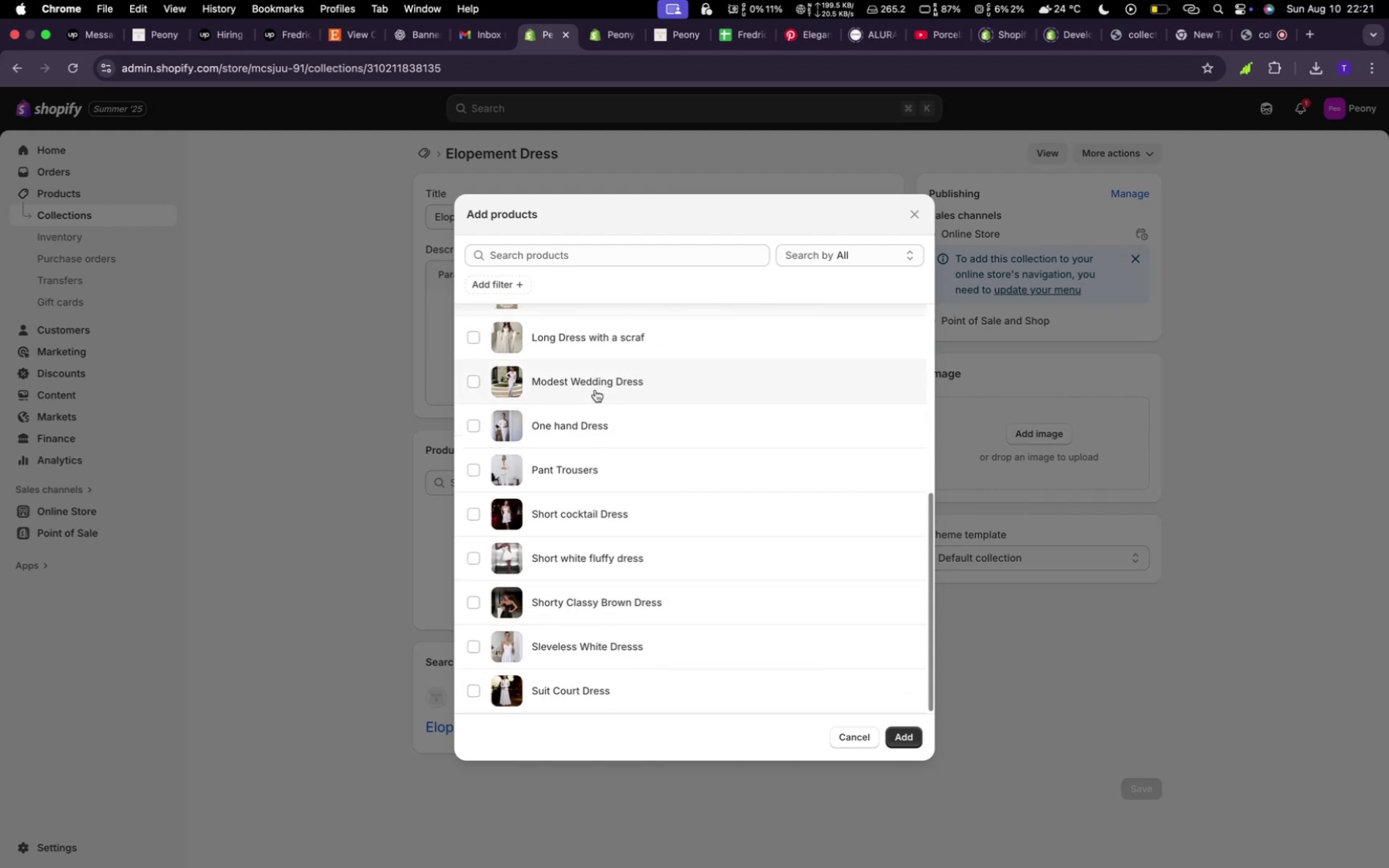 
left_click([595, 390])
 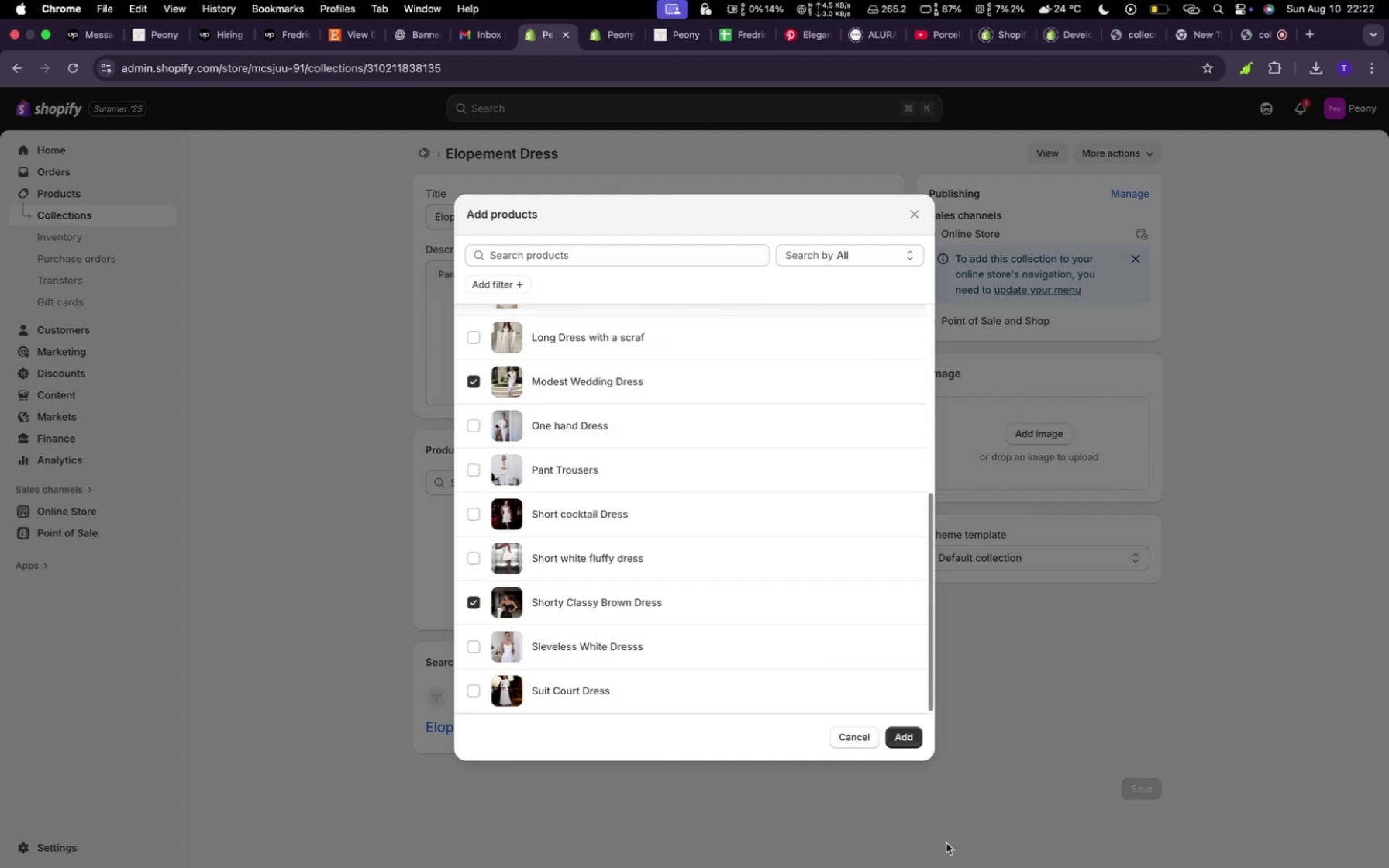 
wait(5.89)
 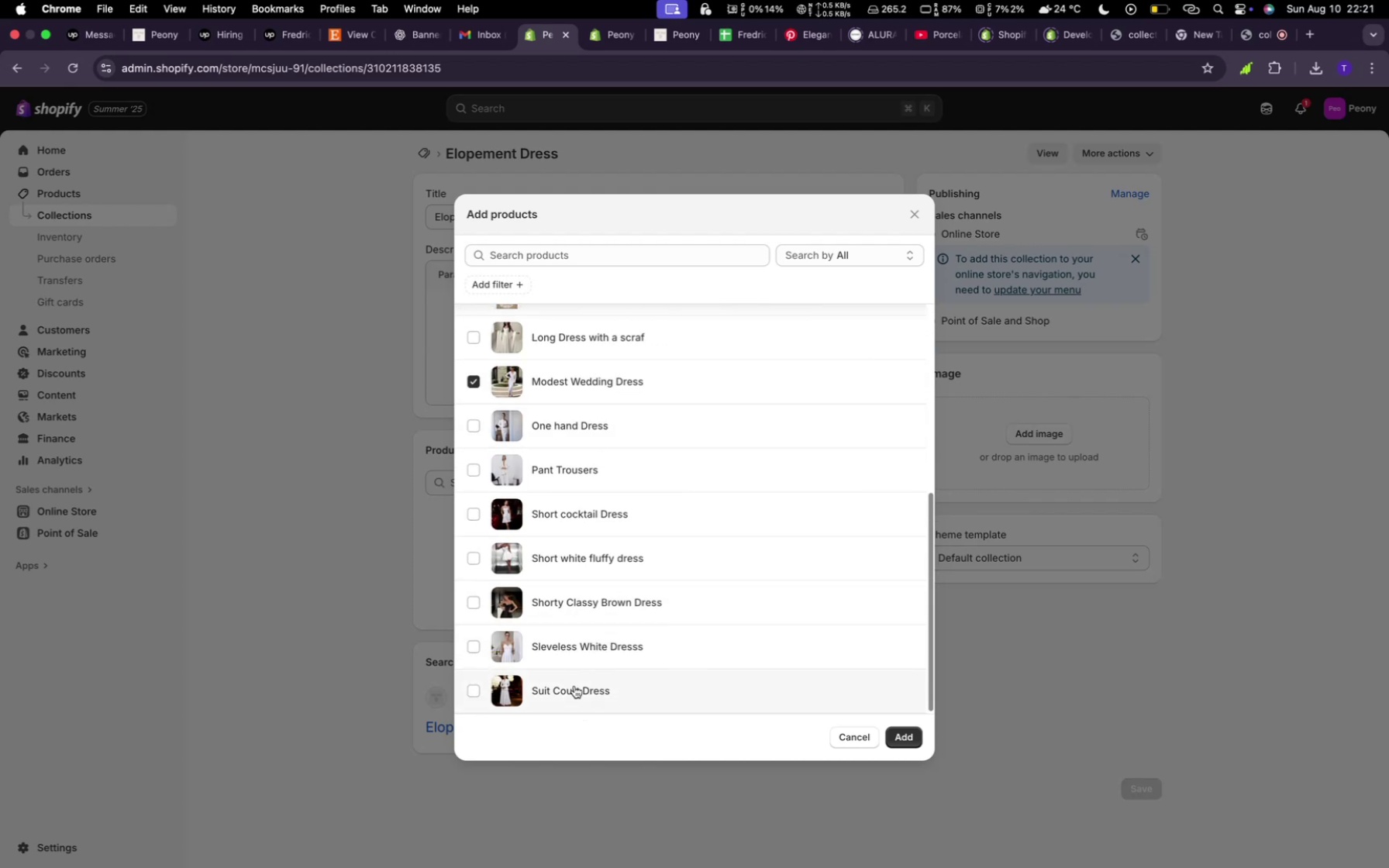 
left_click([905, 739])
 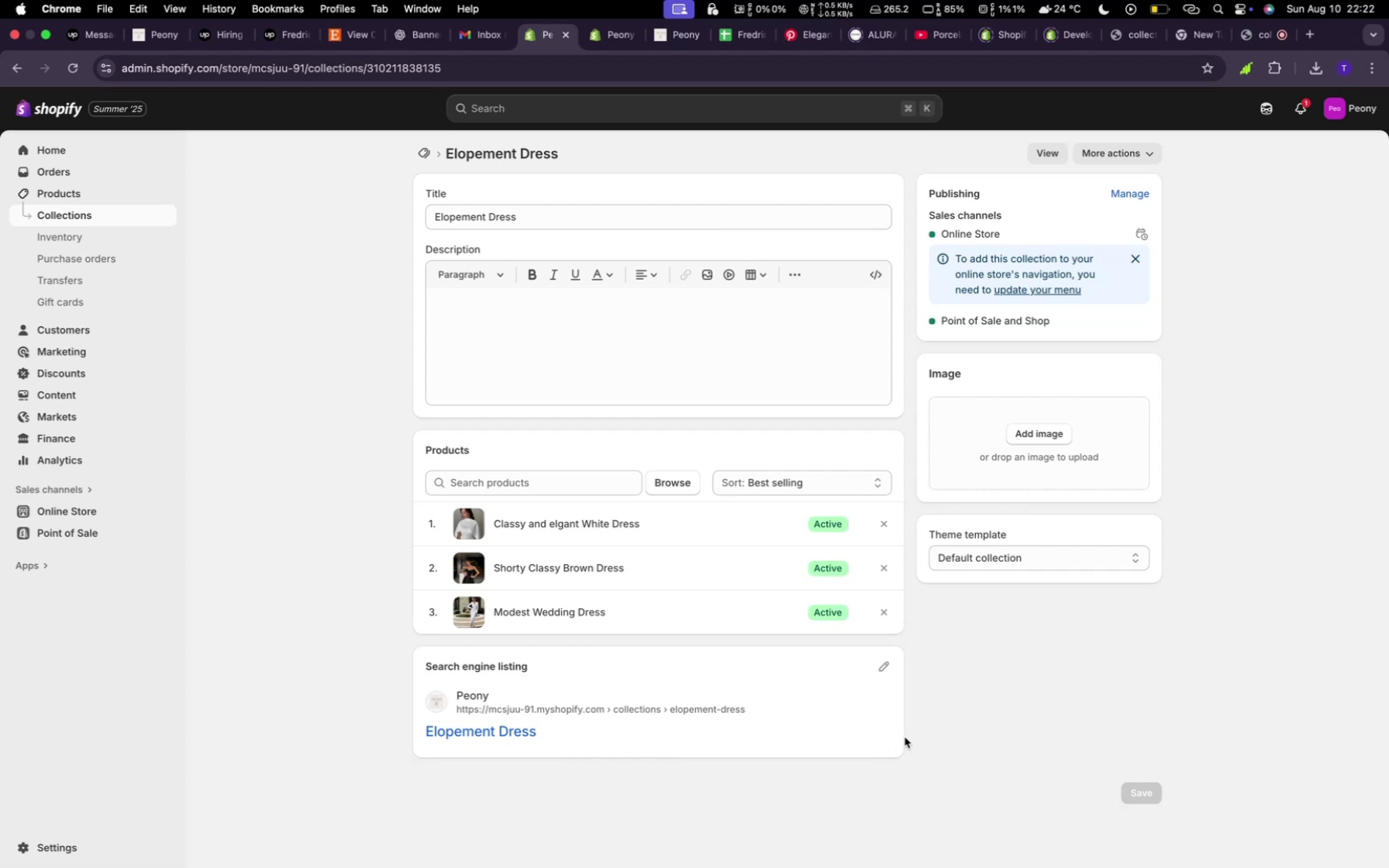 
wait(20.78)
 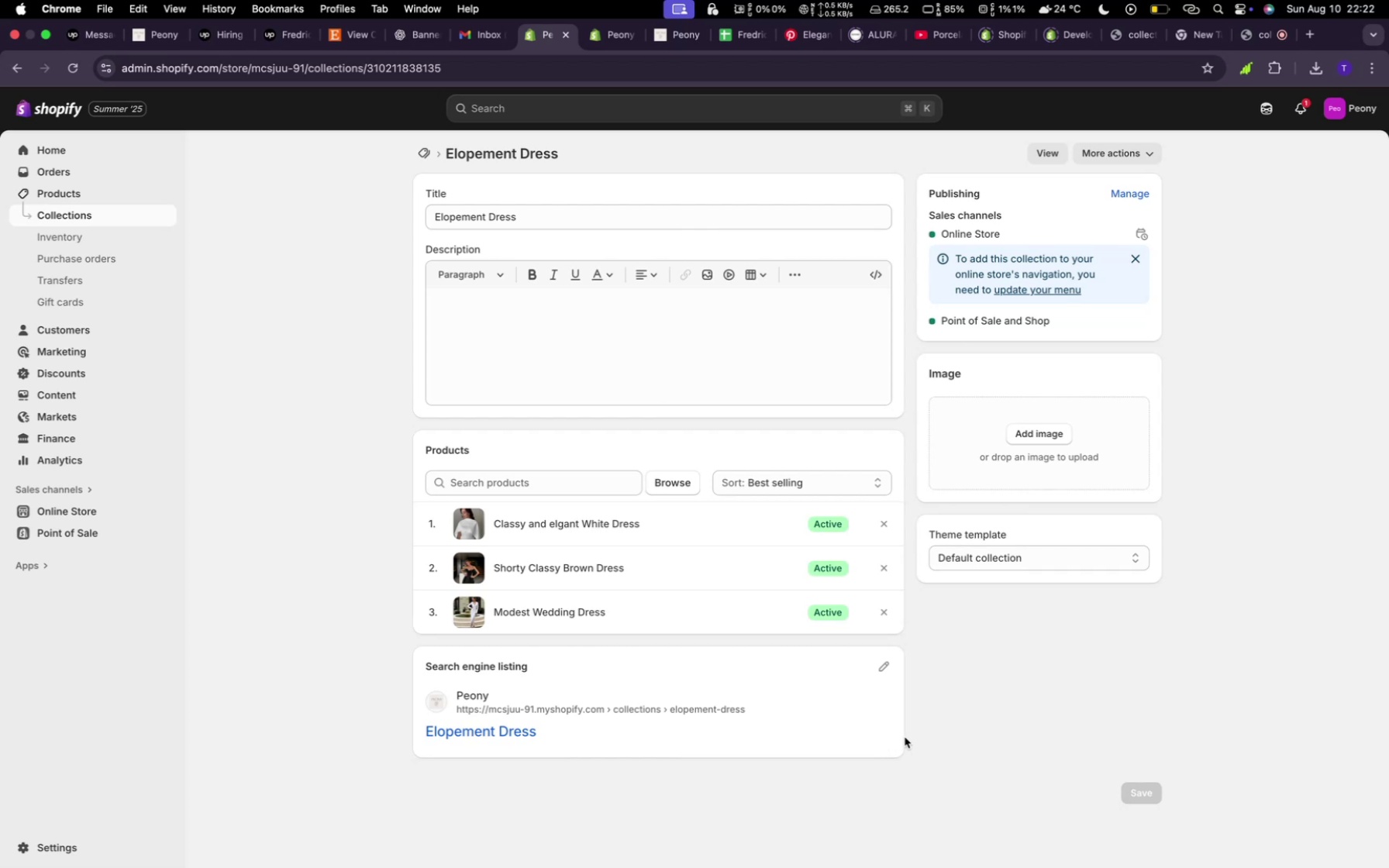 
left_click([425, 144])
 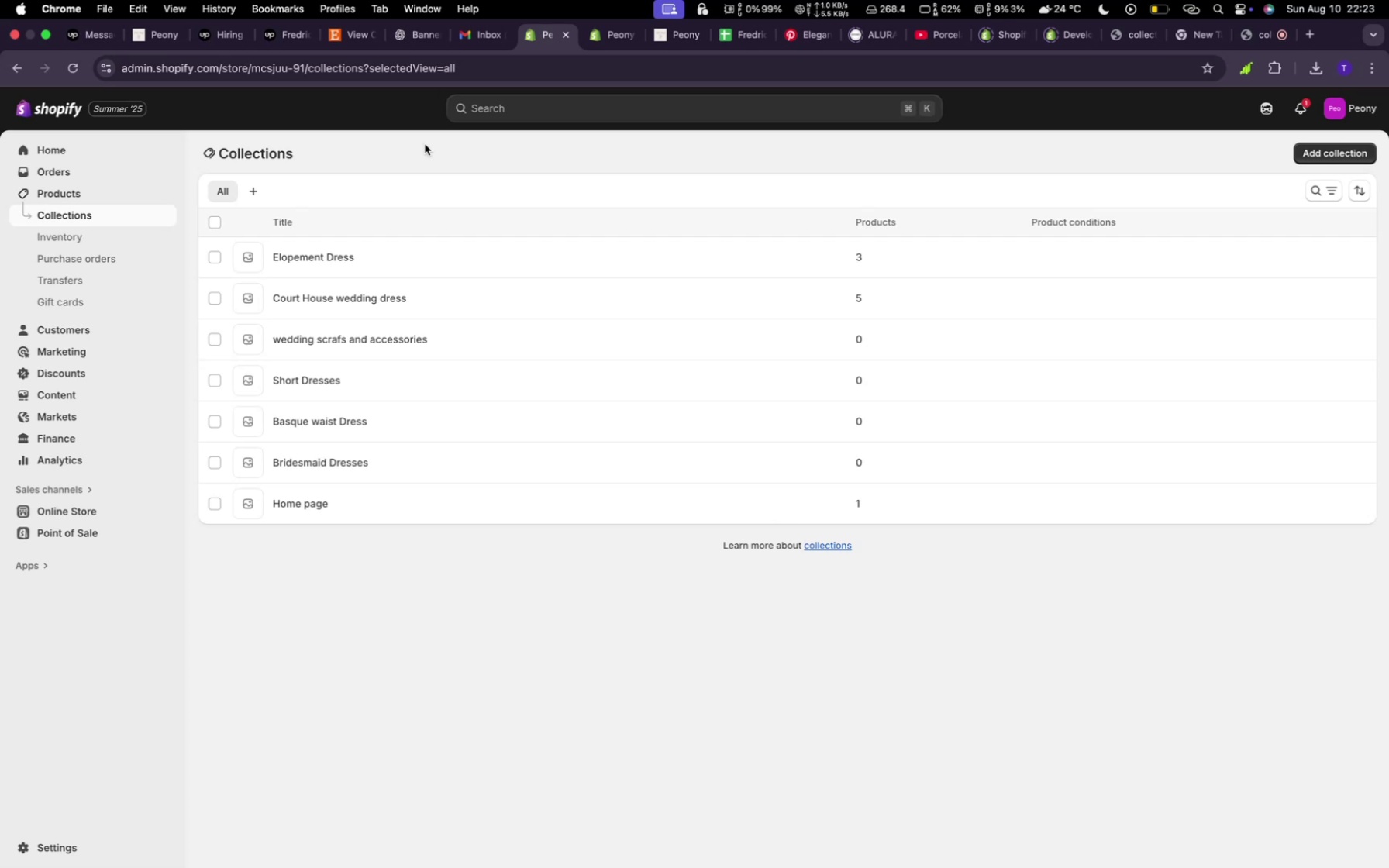 
wait(56.74)
 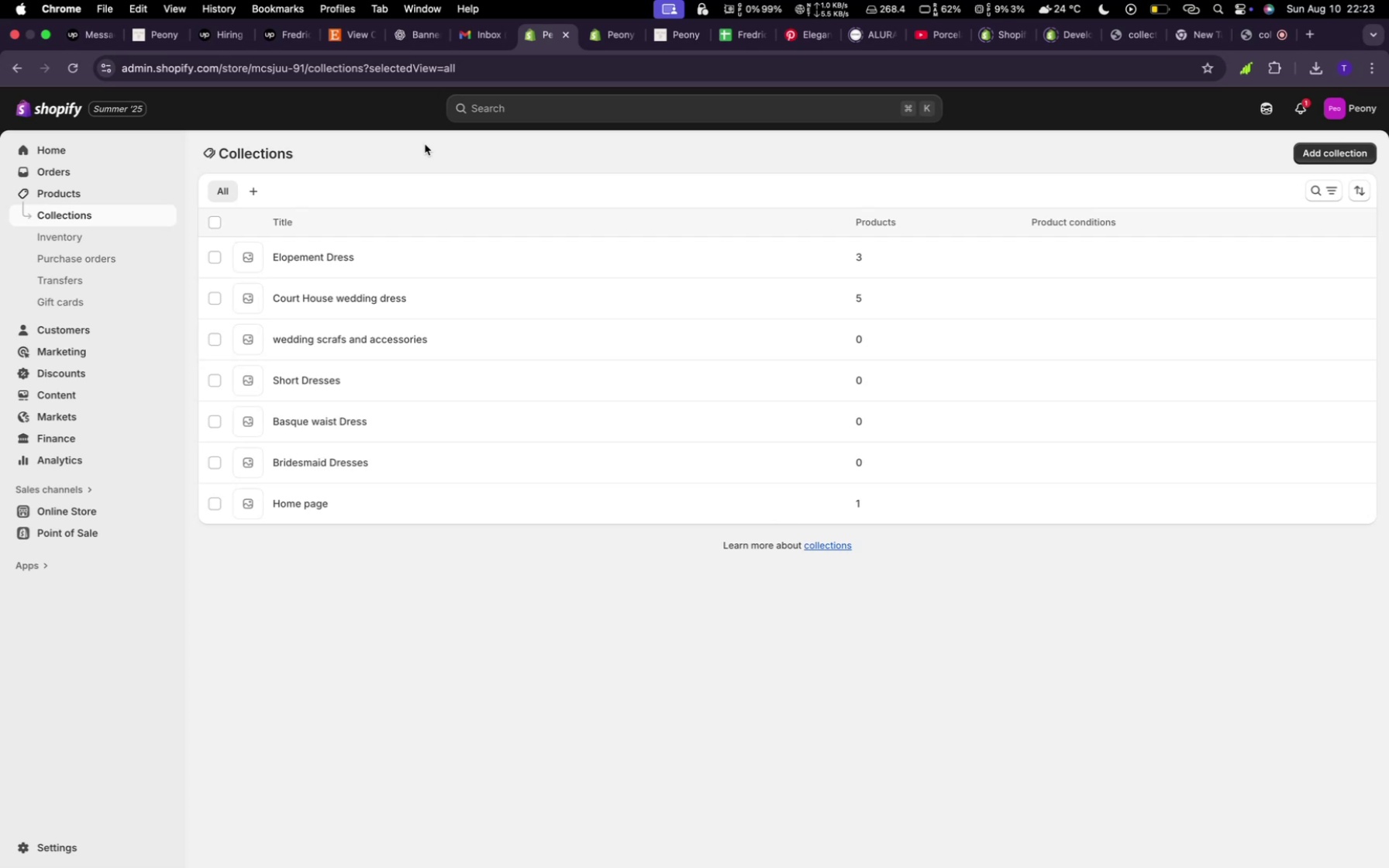 
left_click([312, 382])
 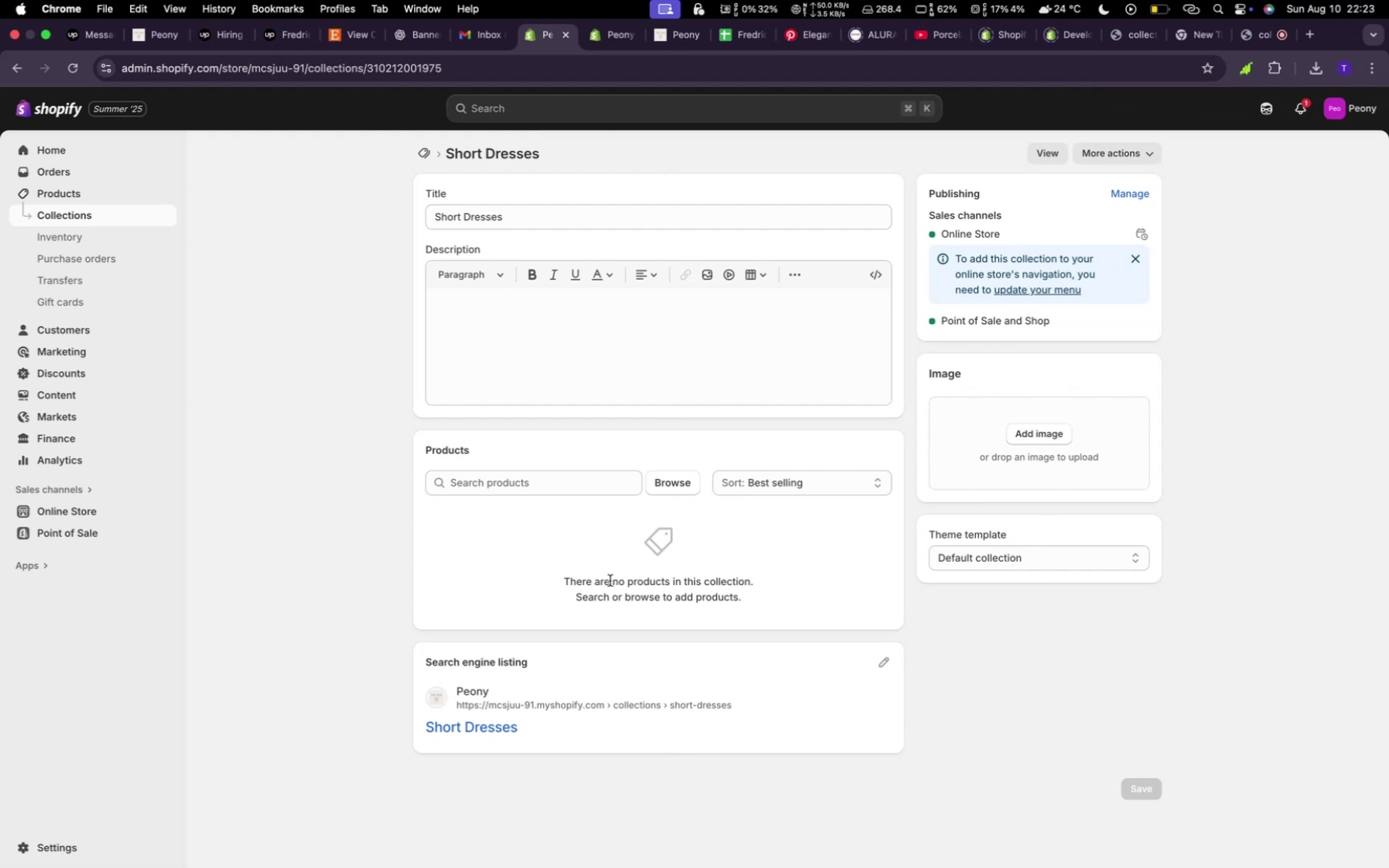 
left_click([670, 477])
 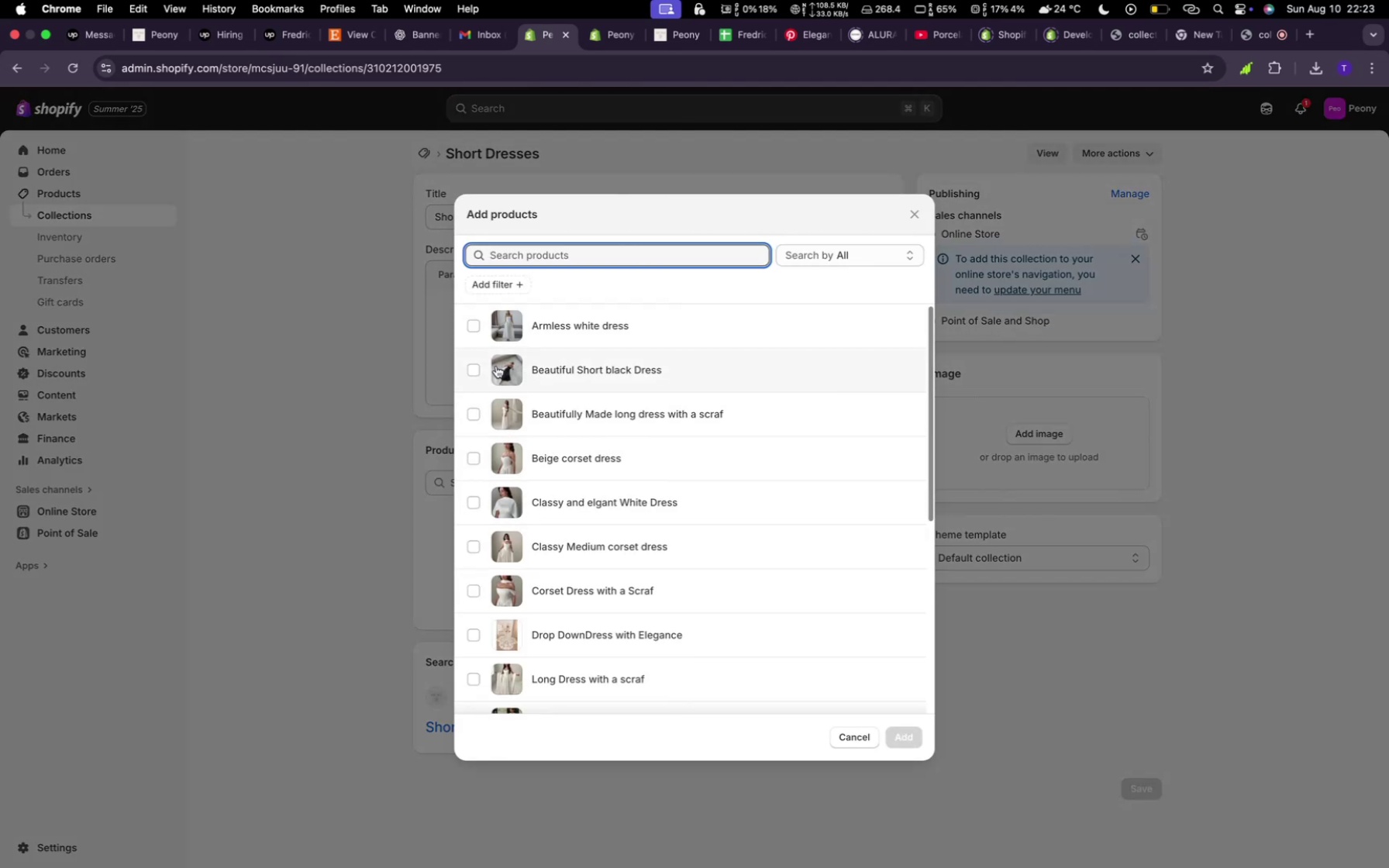 
left_click([488, 366])
 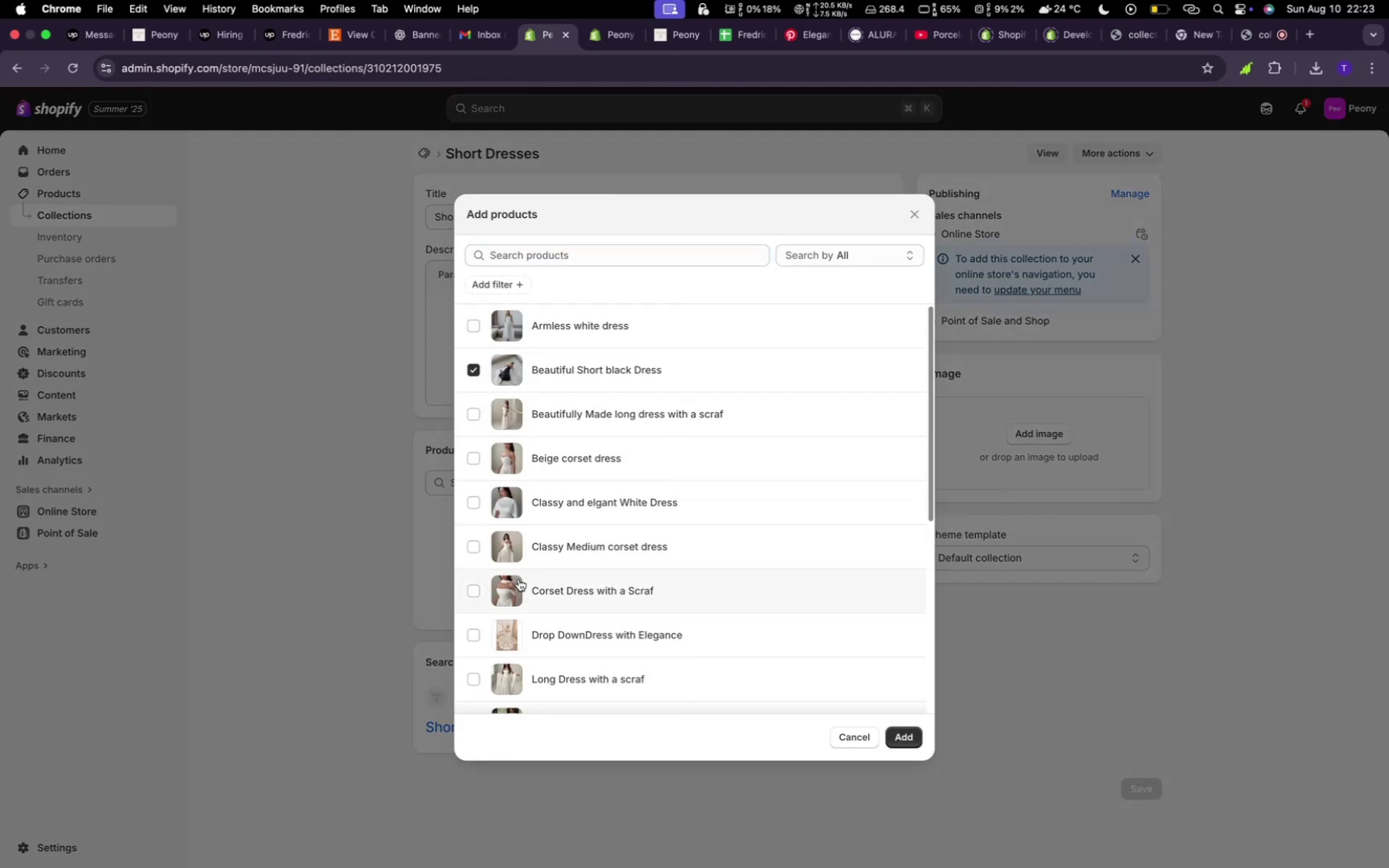 
scroll: coordinate [519, 579], scroll_direction: down, amount: 14.0
 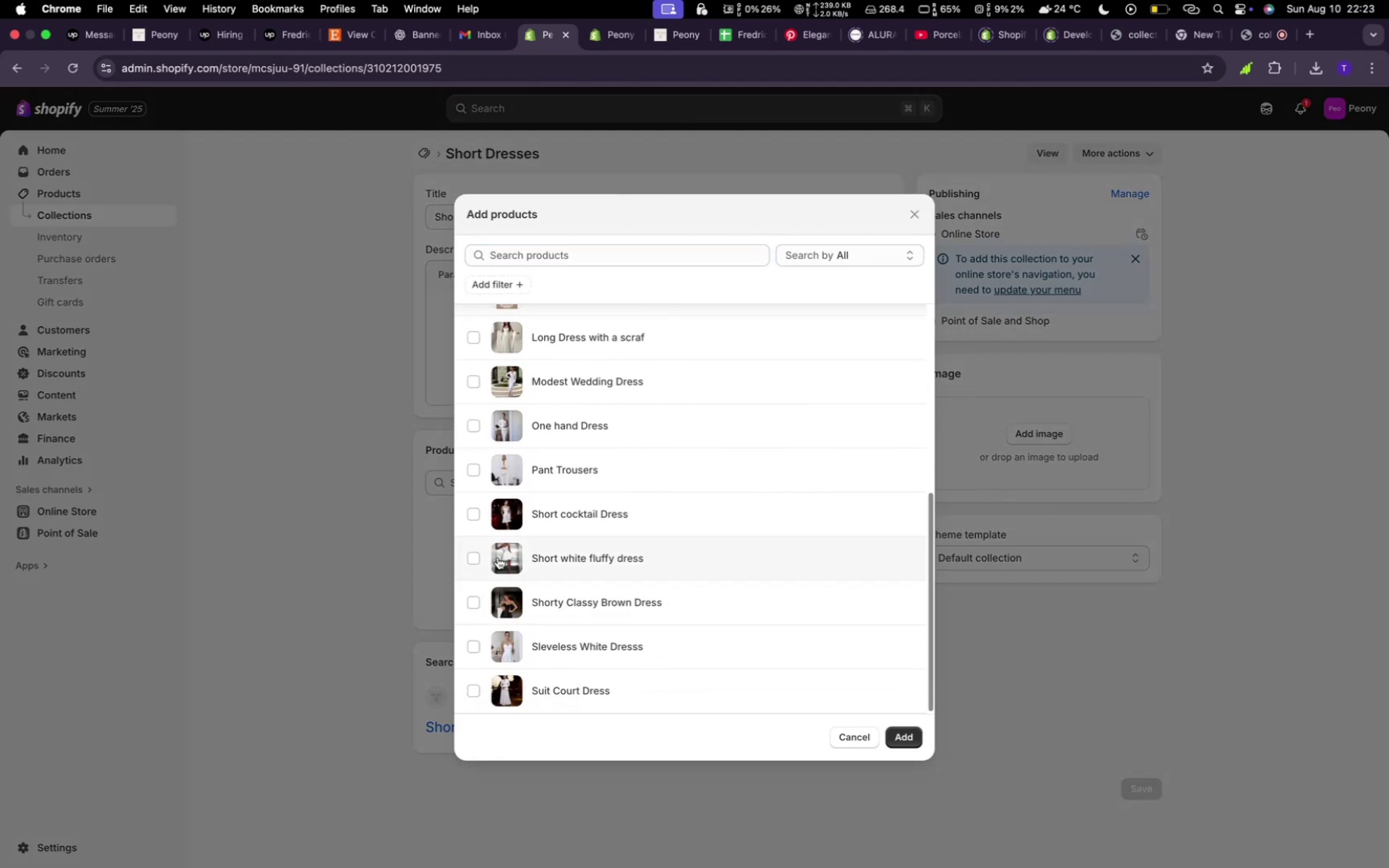 
left_click([498, 557])
 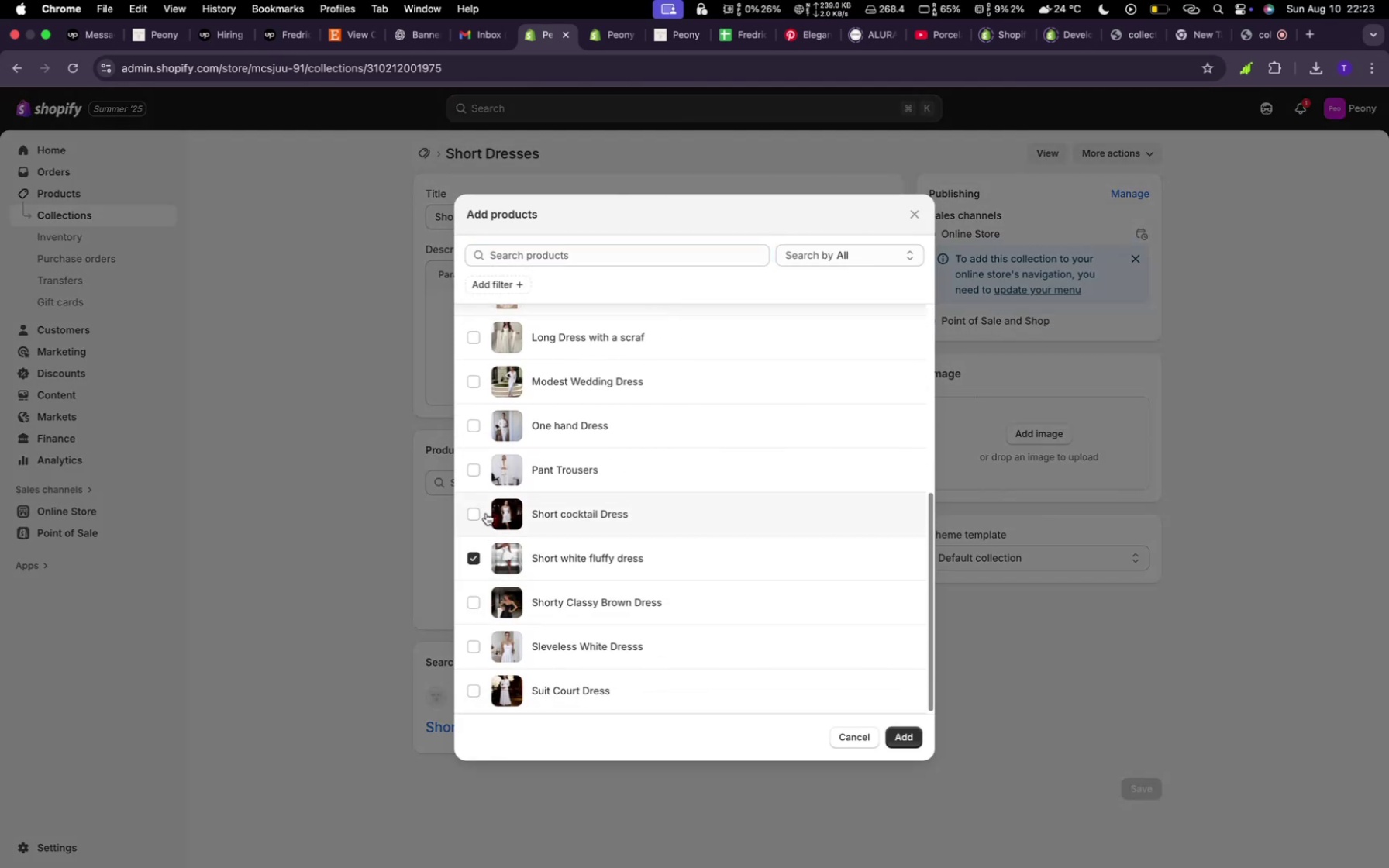 
left_click([486, 513])
 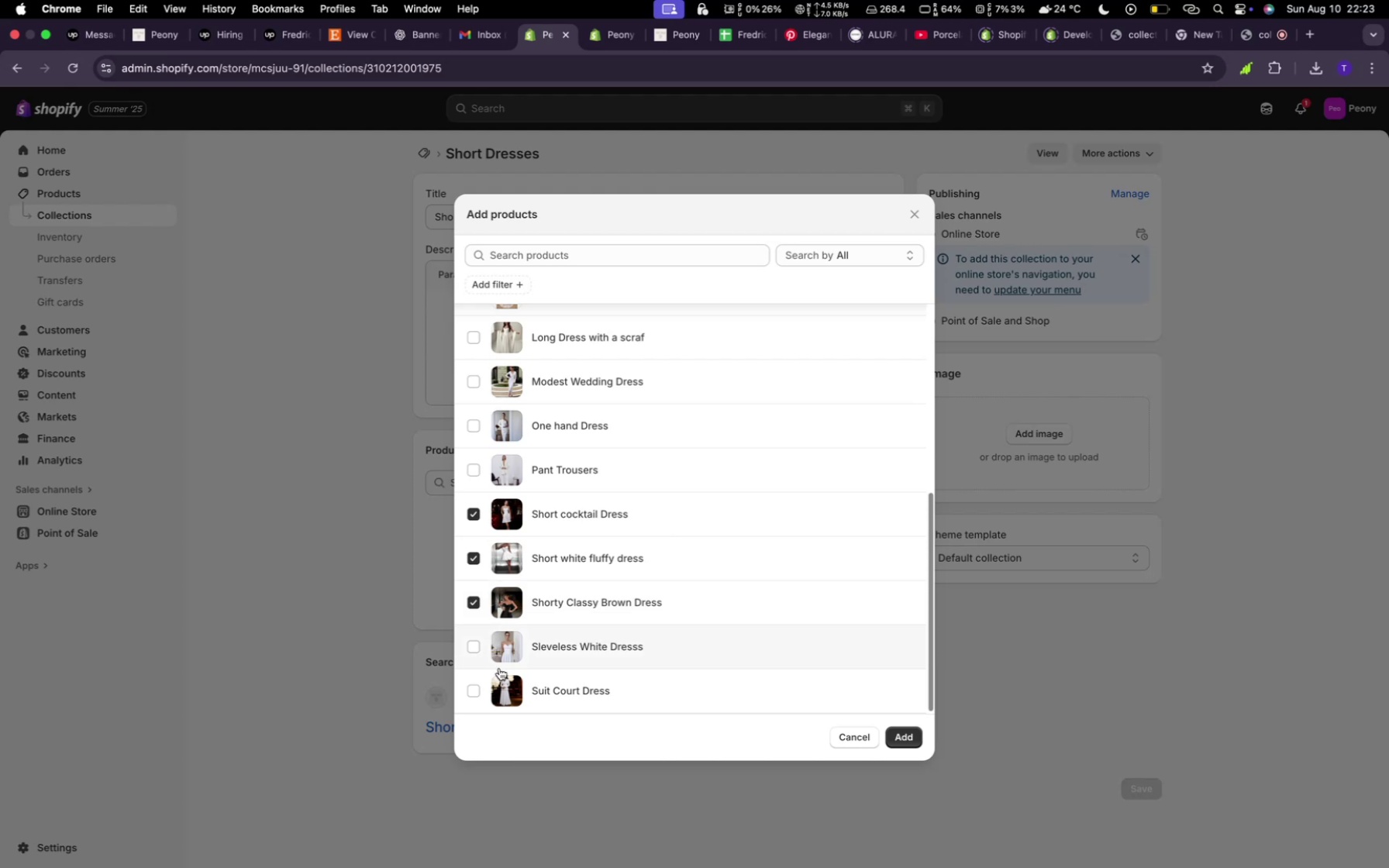 
scroll: coordinate [498, 666], scroll_direction: down, amount: 6.0
 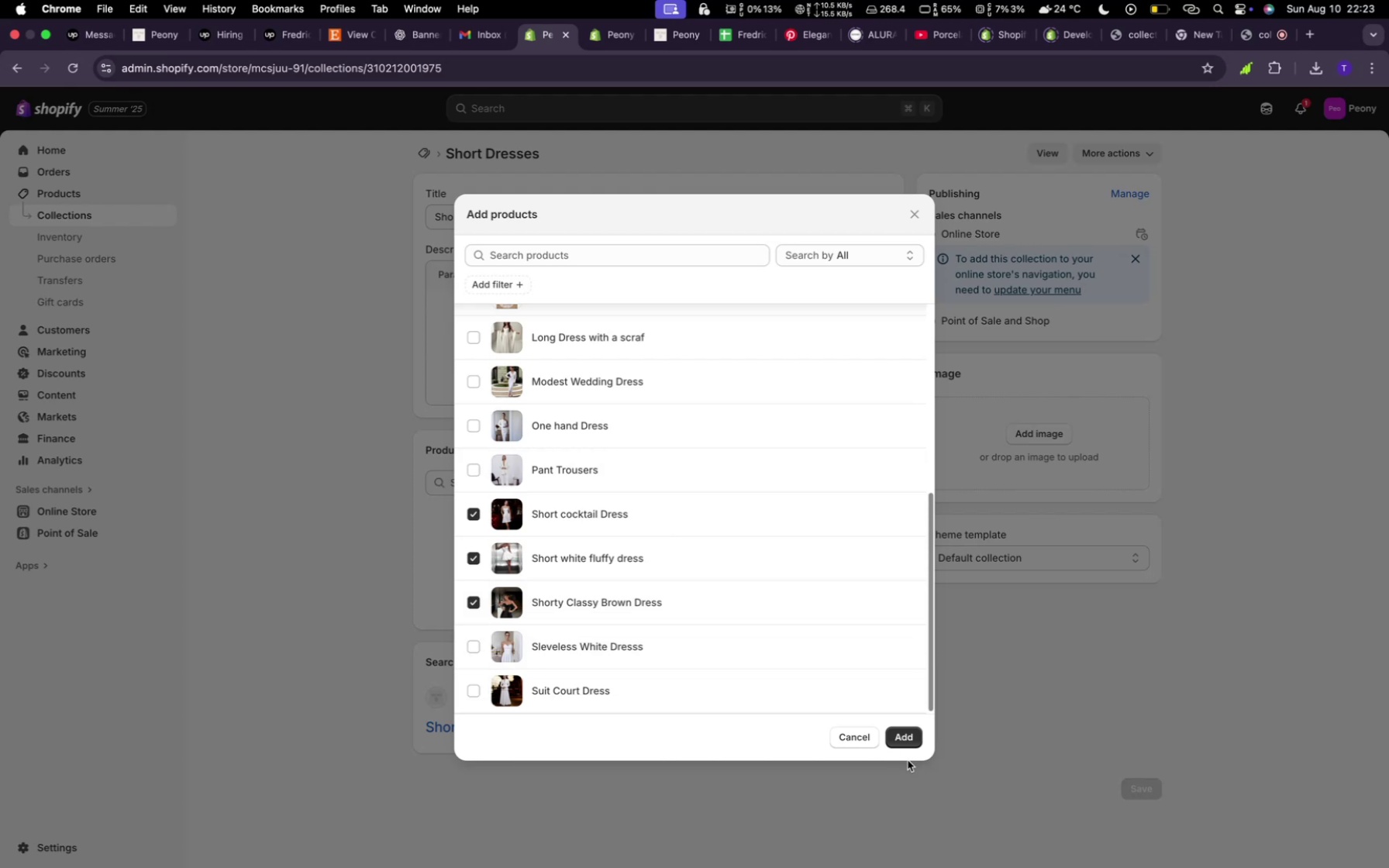 
left_click([903, 745])
 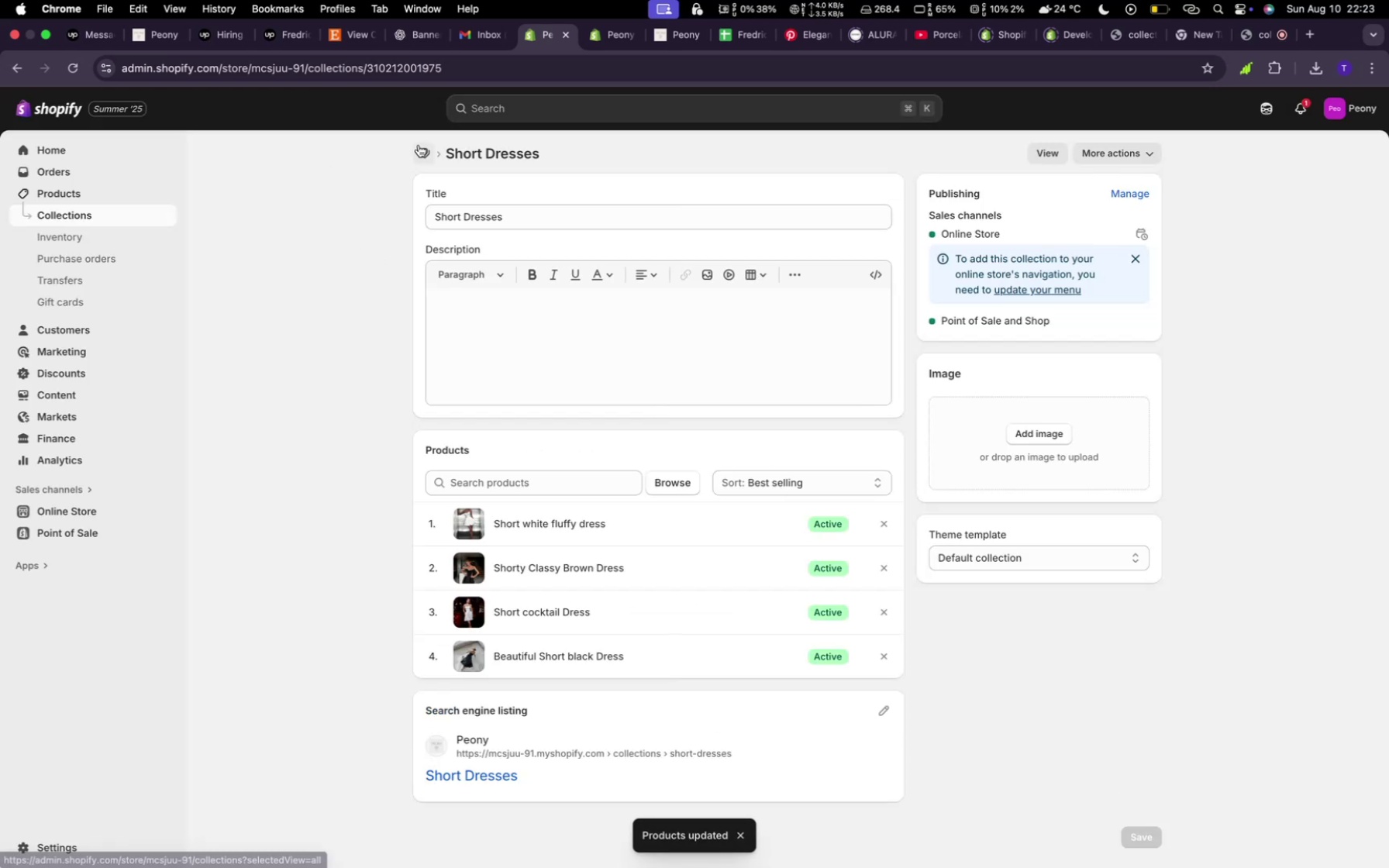 
left_click([424, 148])
 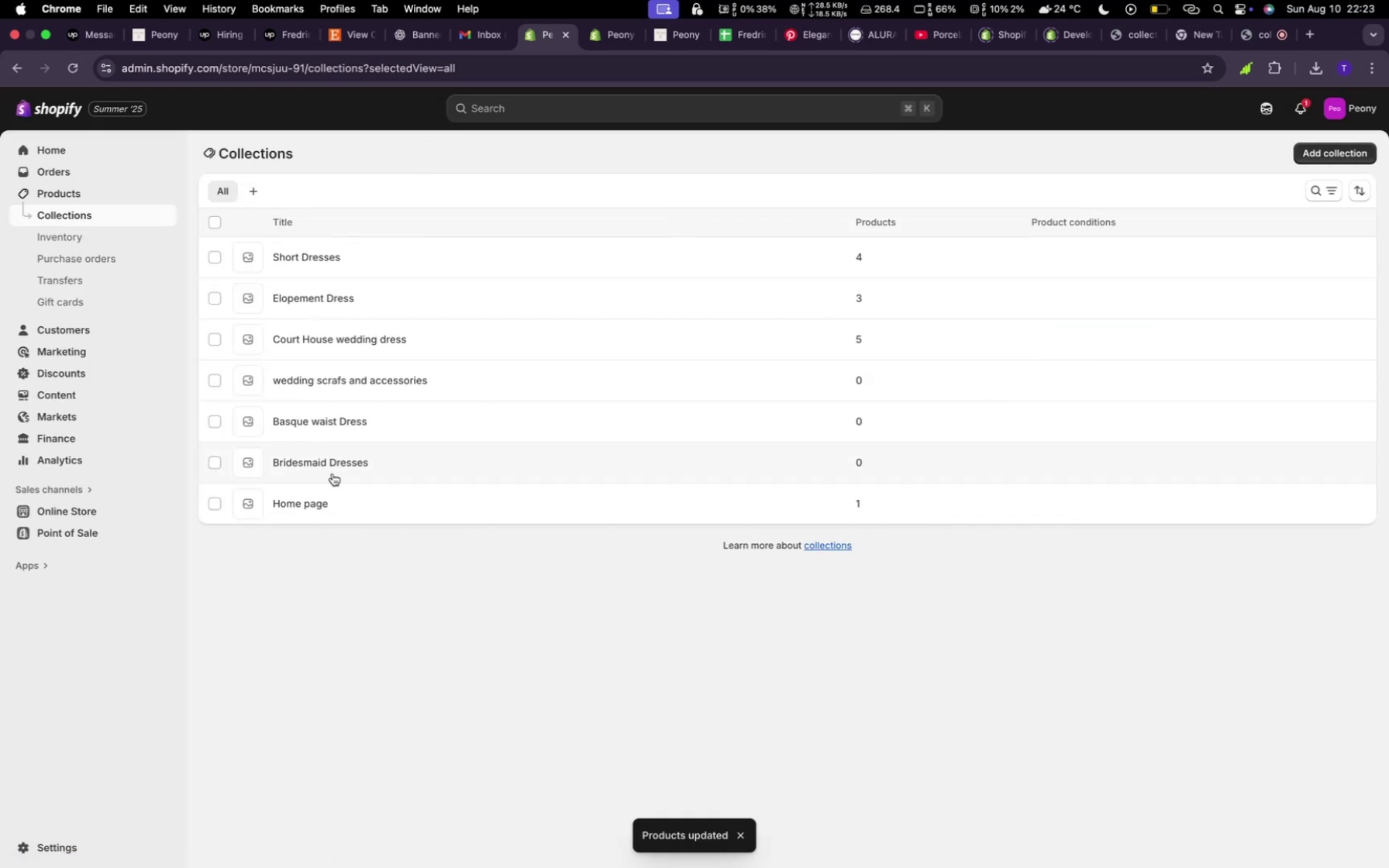 
left_click([333, 465])
 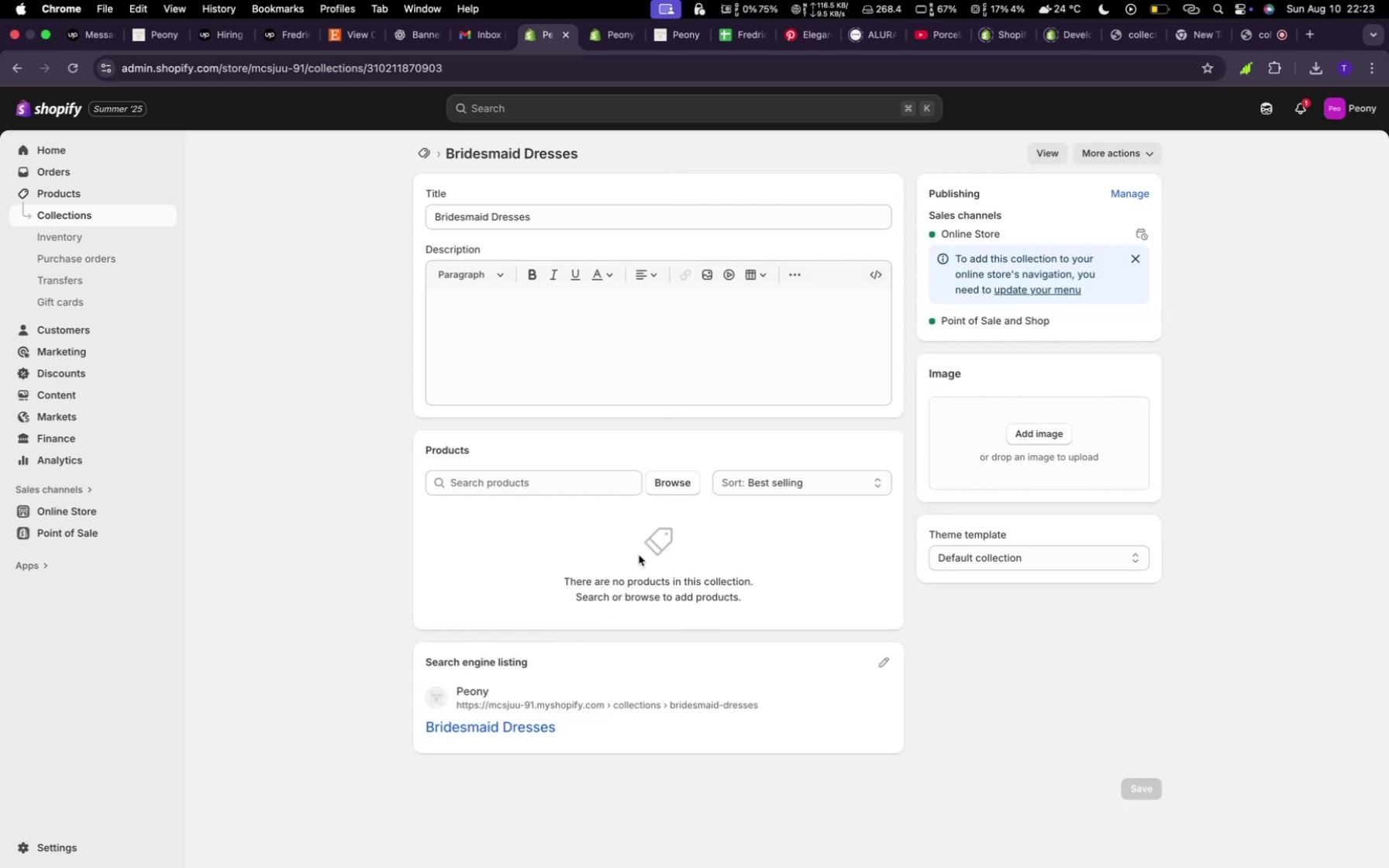 
left_click([665, 485])
 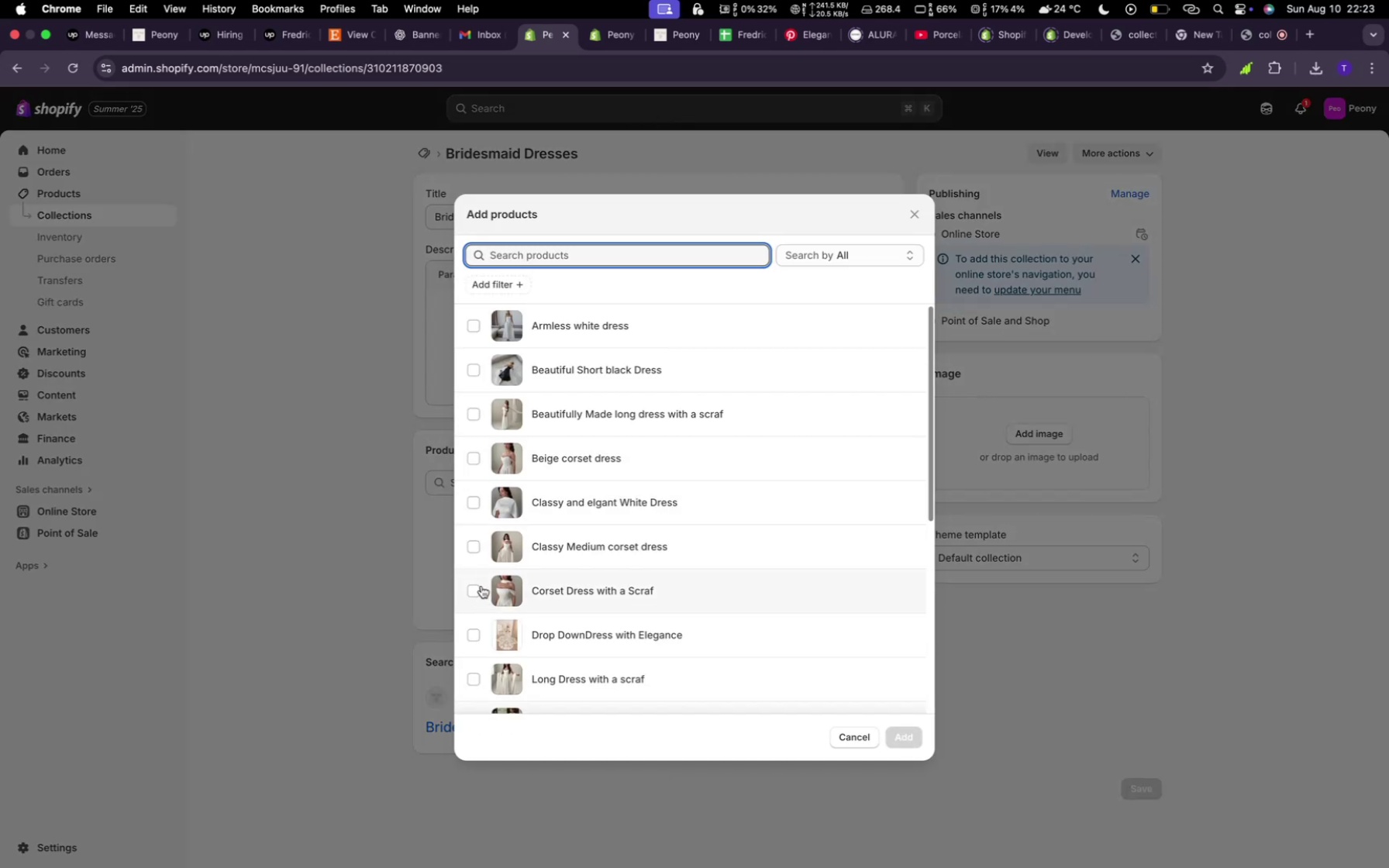 
left_click([481, 586])
 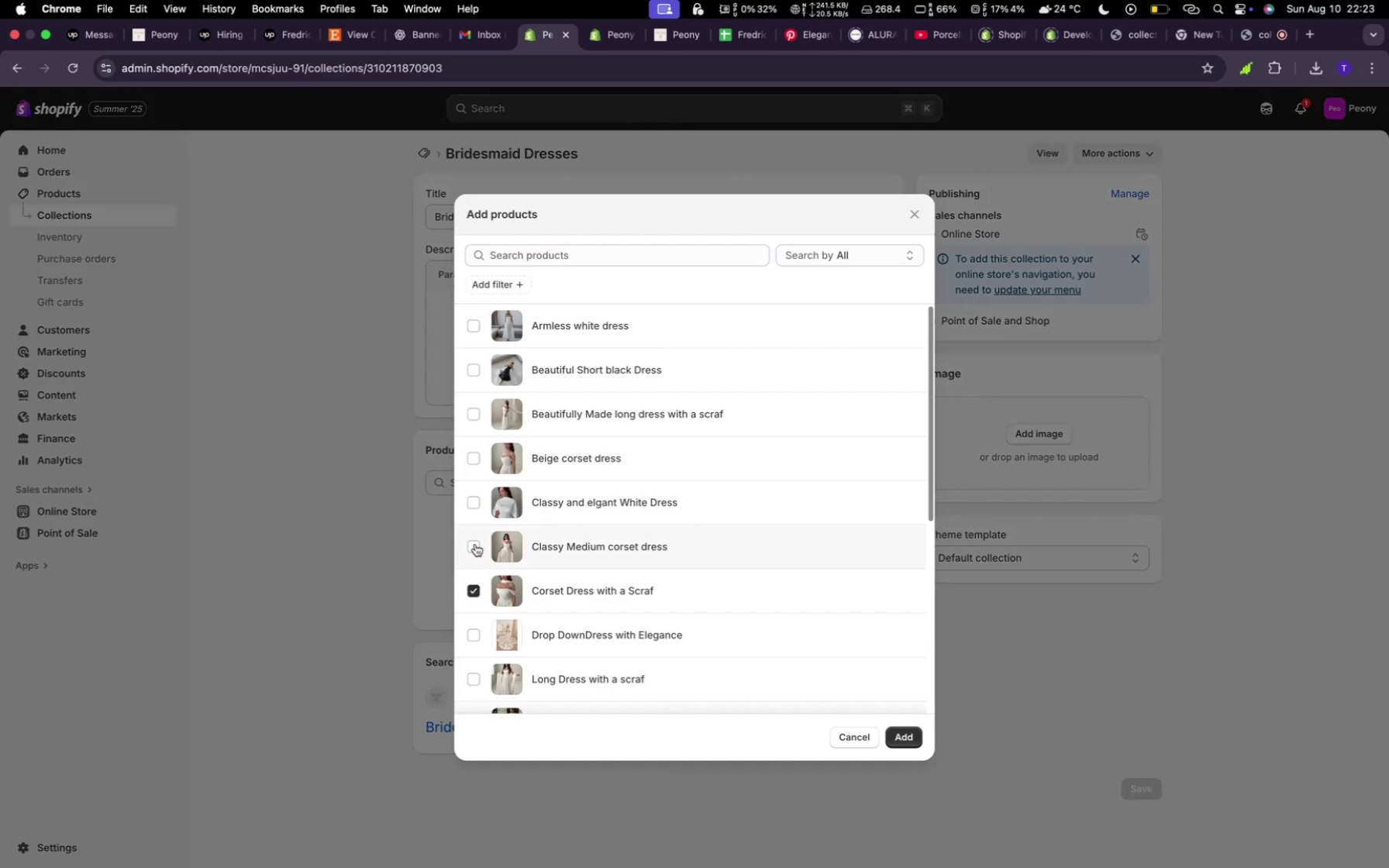 
left_click([475, 544])
 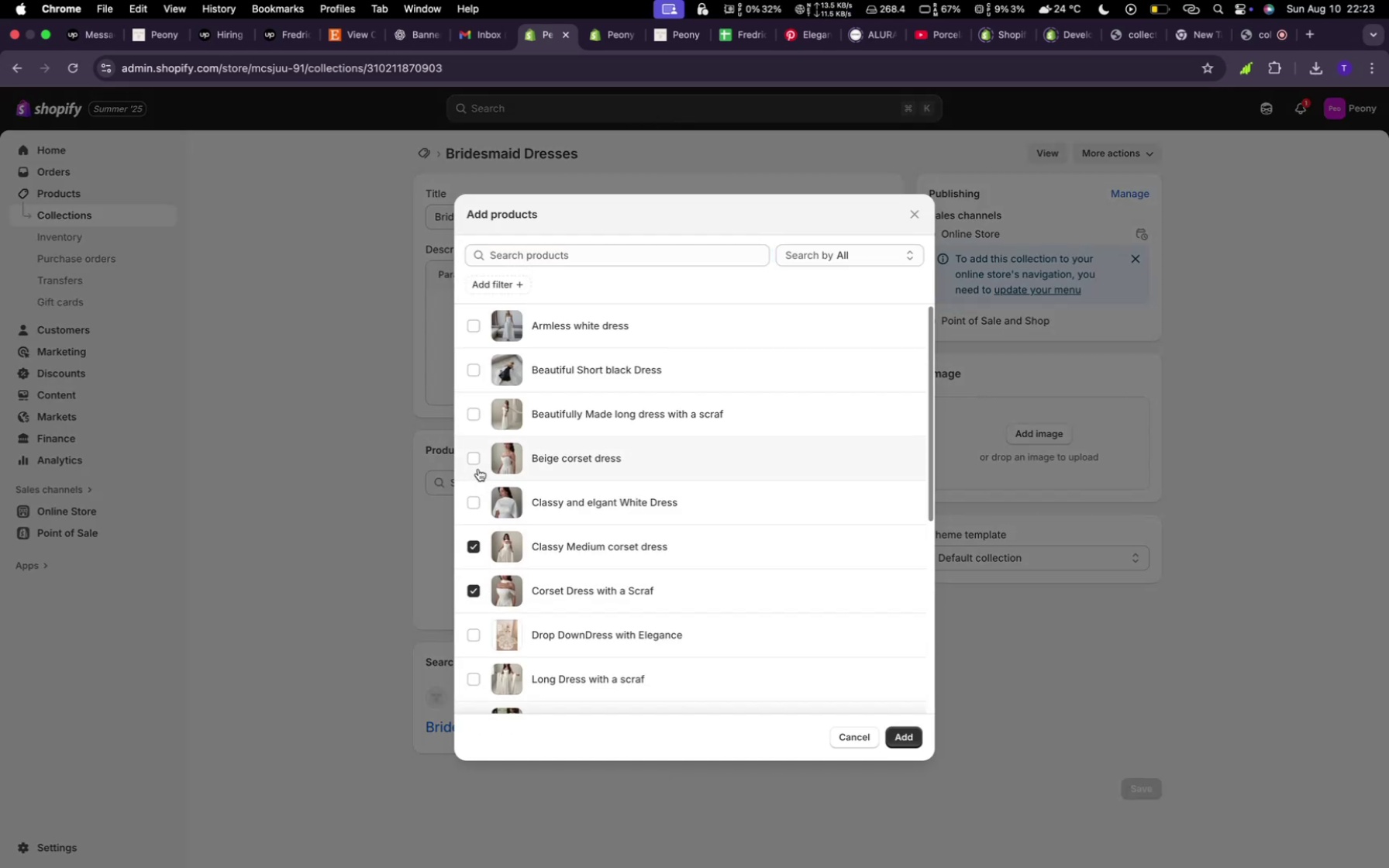 
left_click([478, 460])
 